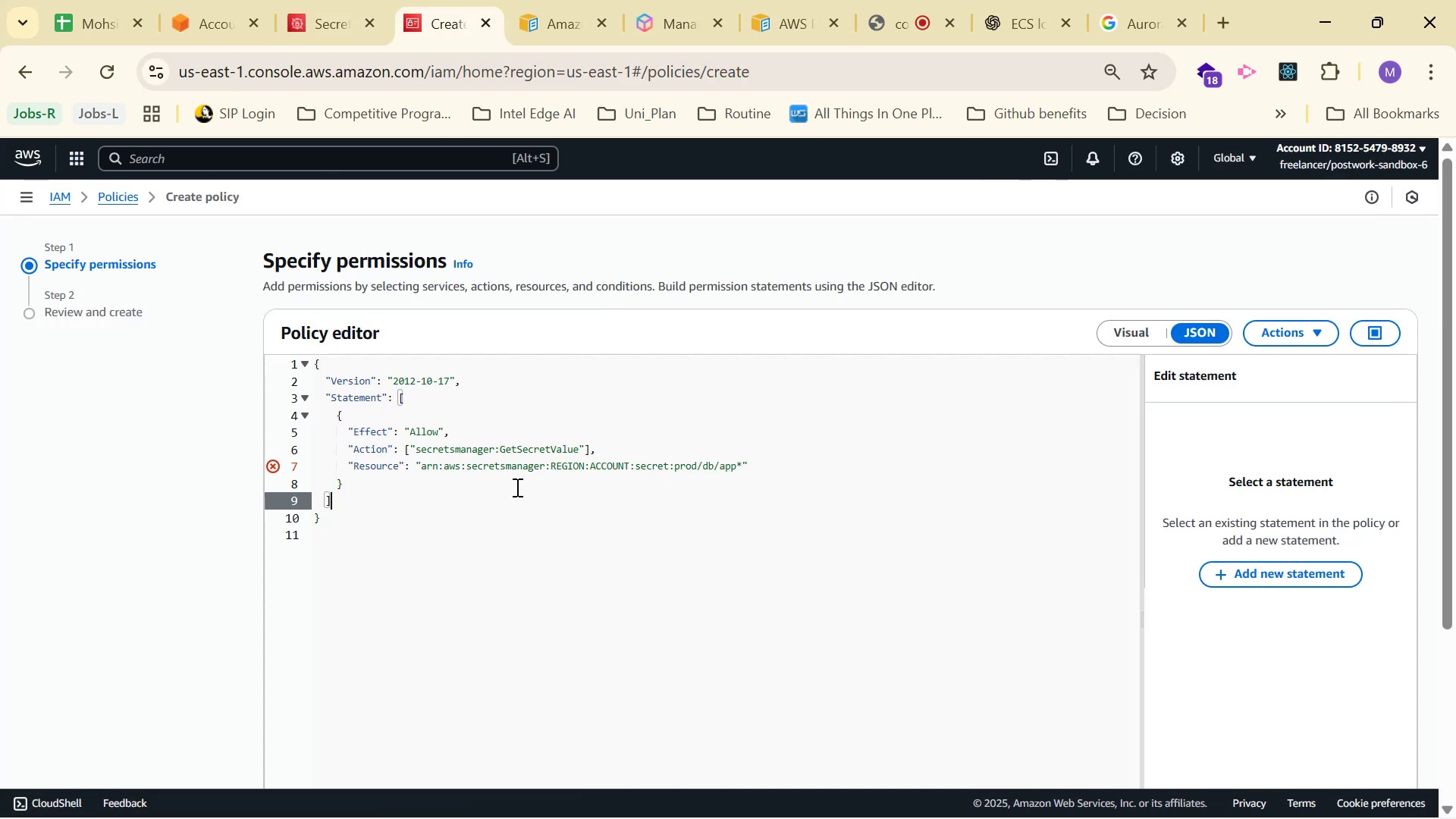 
left_click([342, 45])
 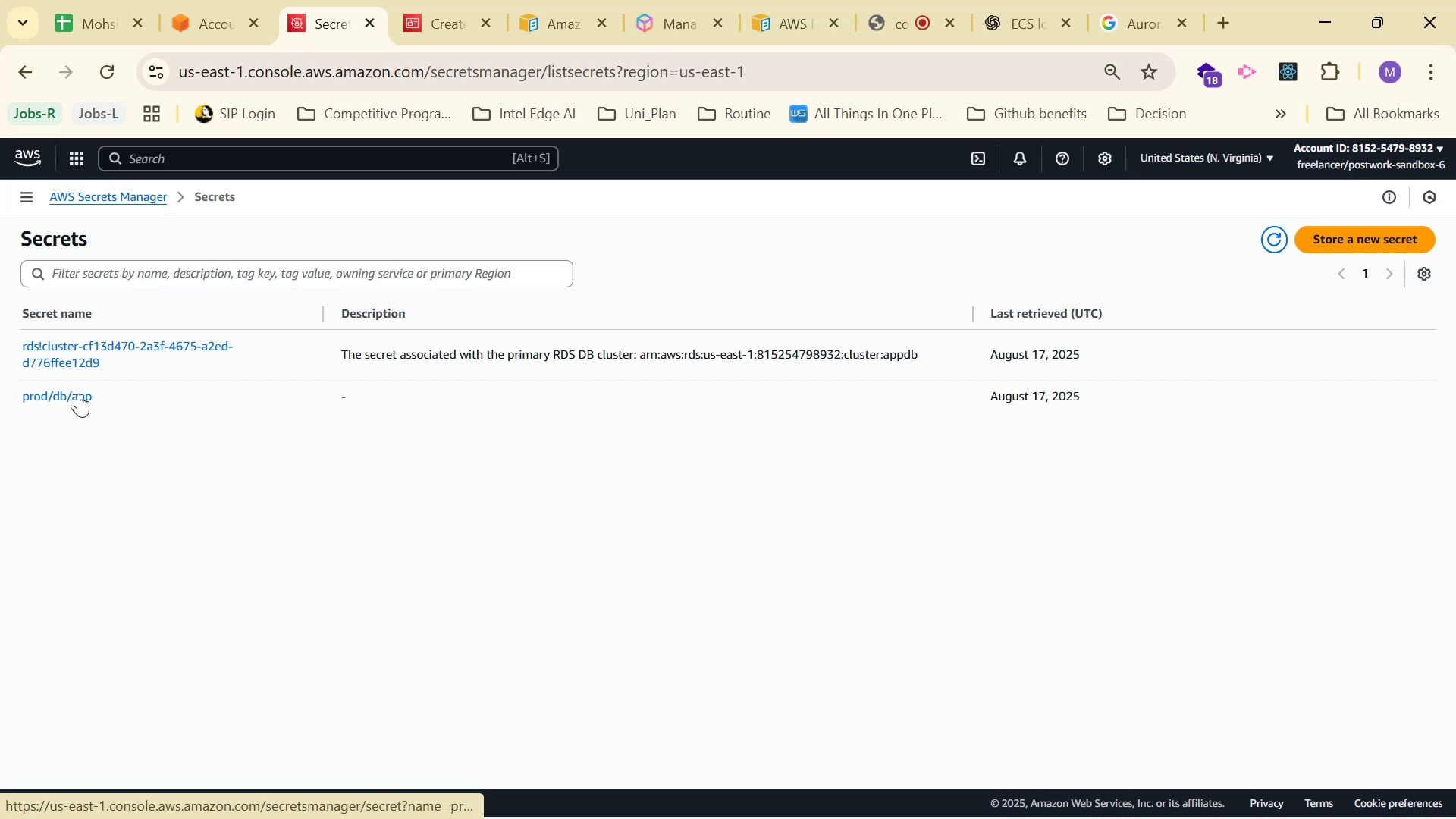 
left_click([80, 392])
 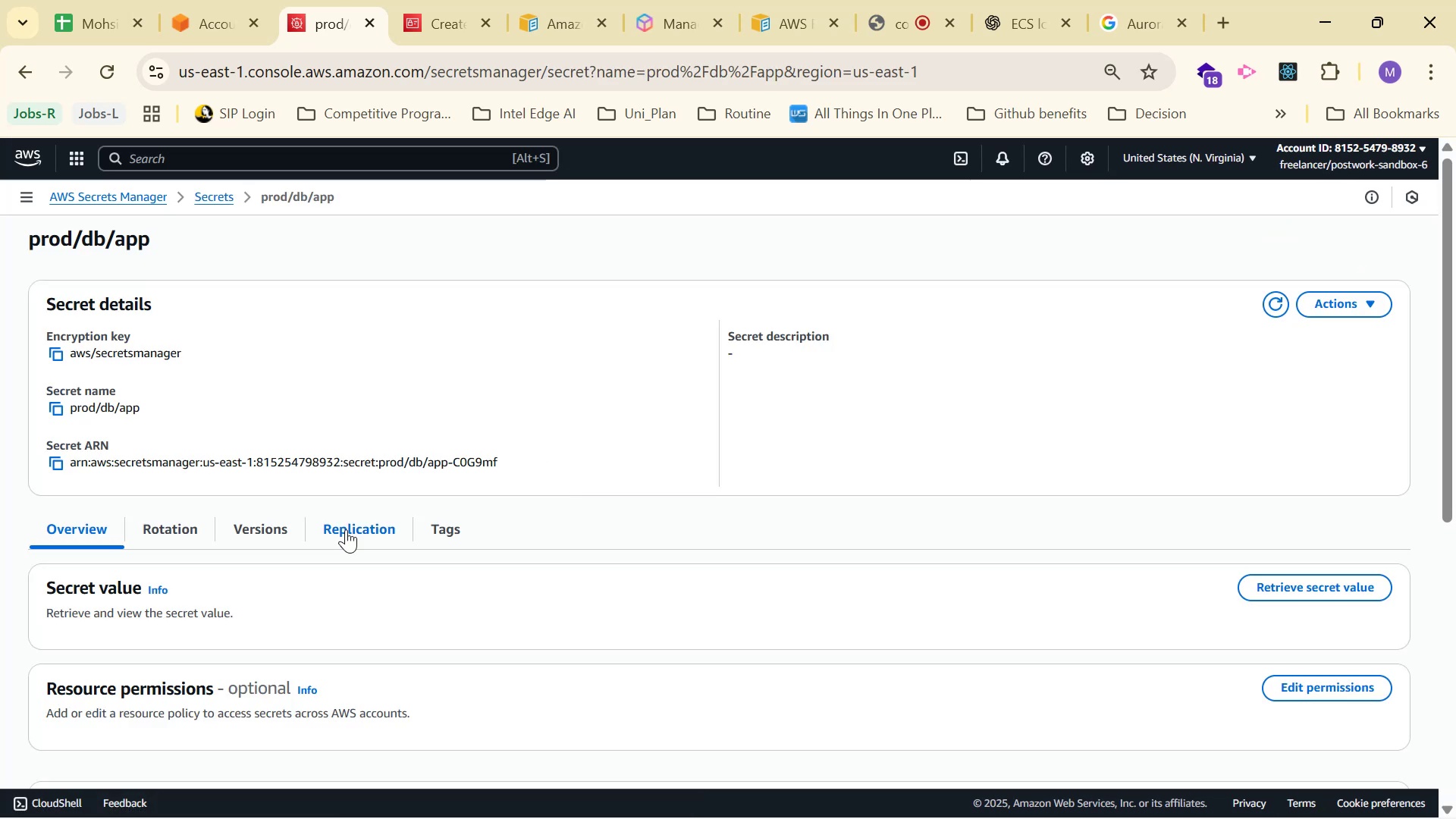 
left_click([50, 457])
 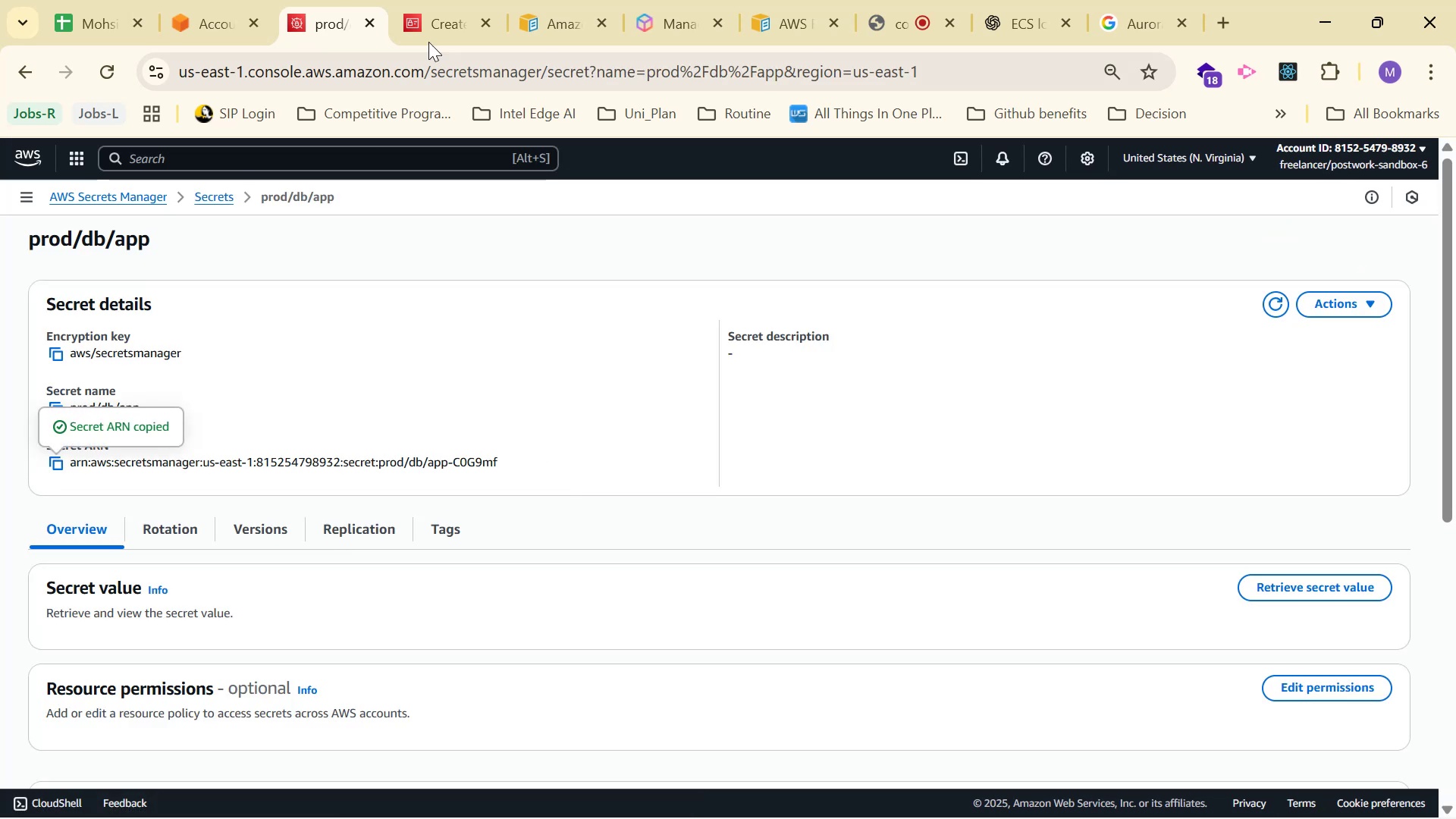 
left_click([459, 0])
 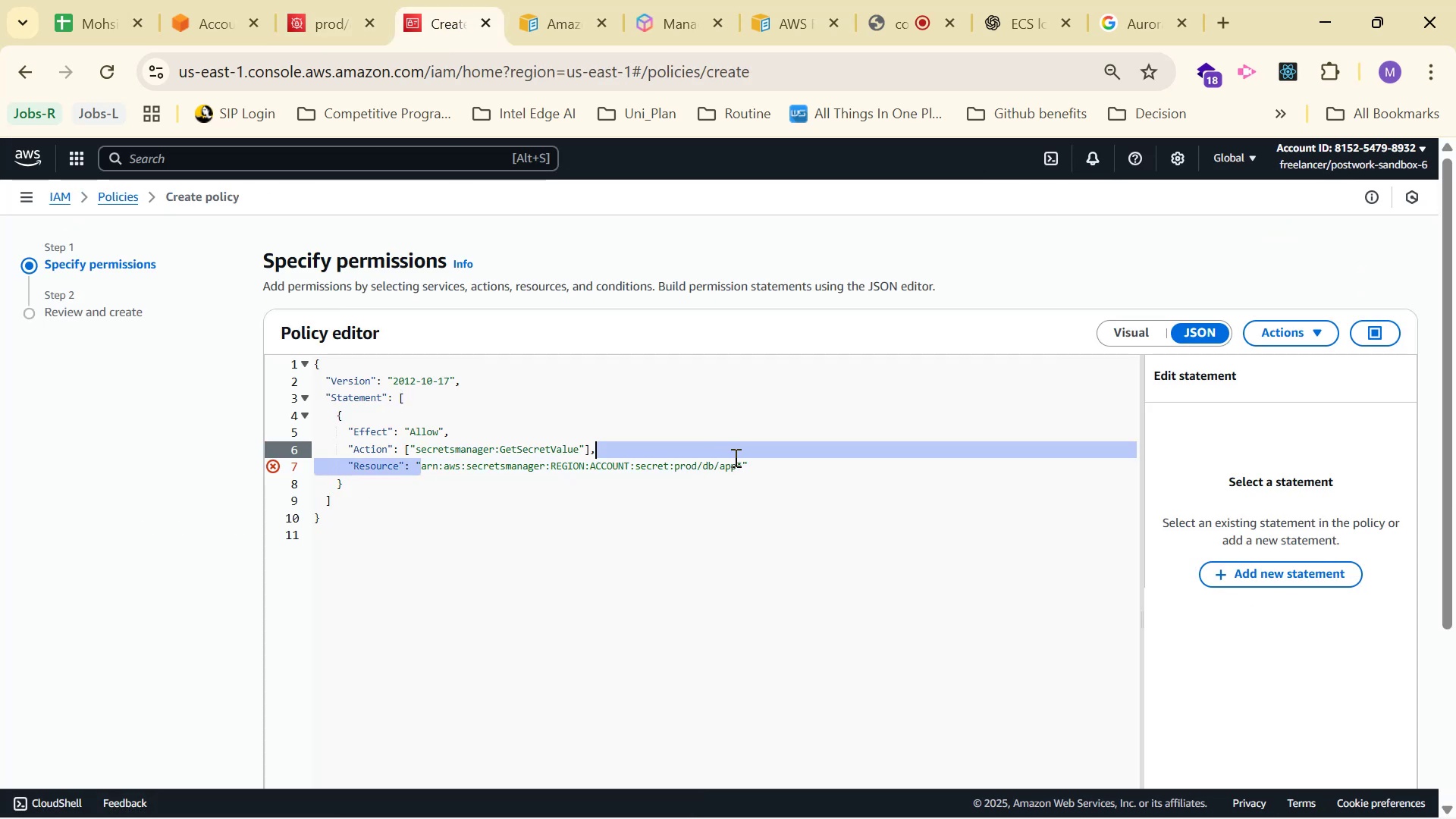 
hold_key(key=ControlLeft, duration=1.53)
 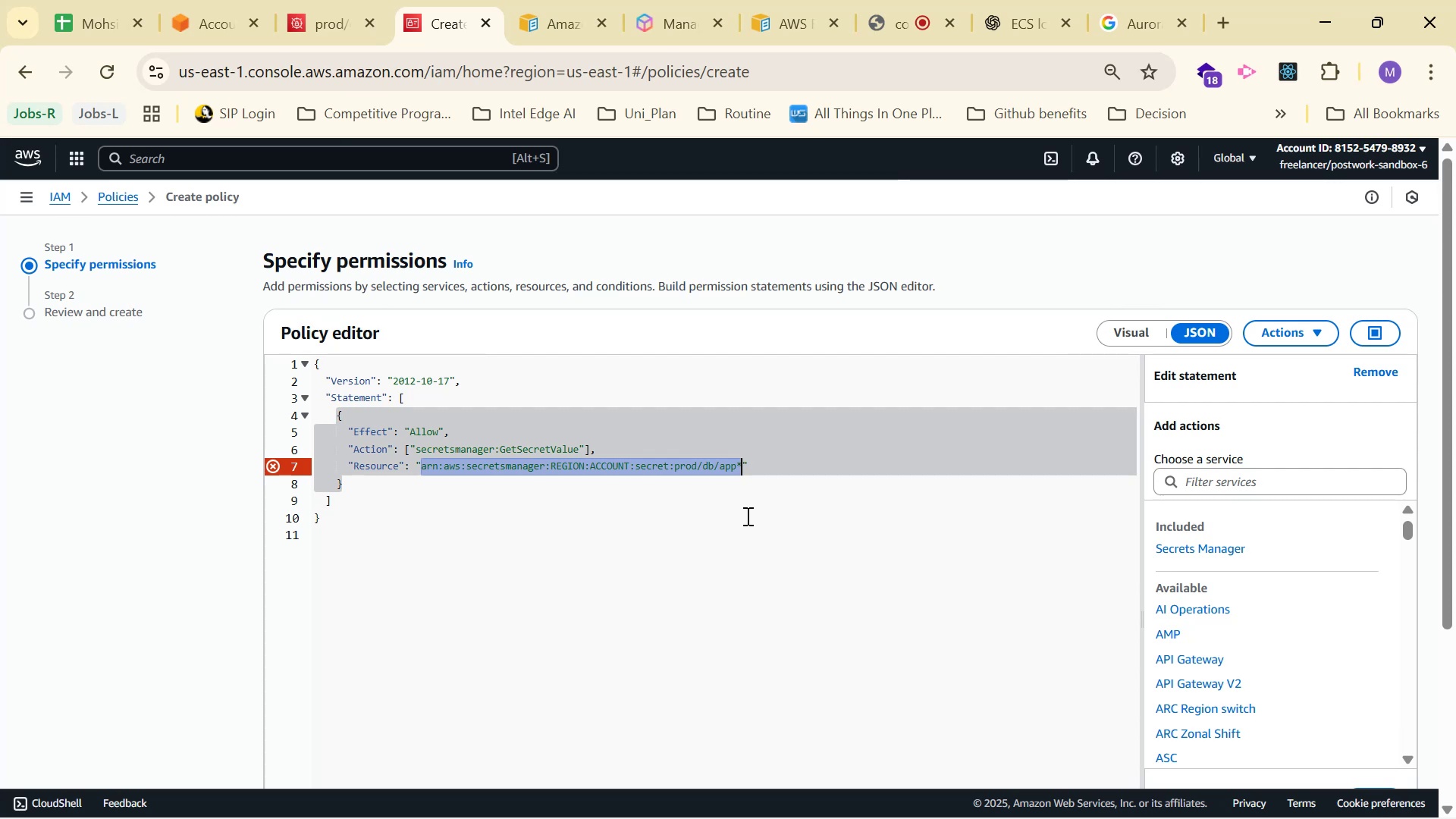 
key(Control+V)
 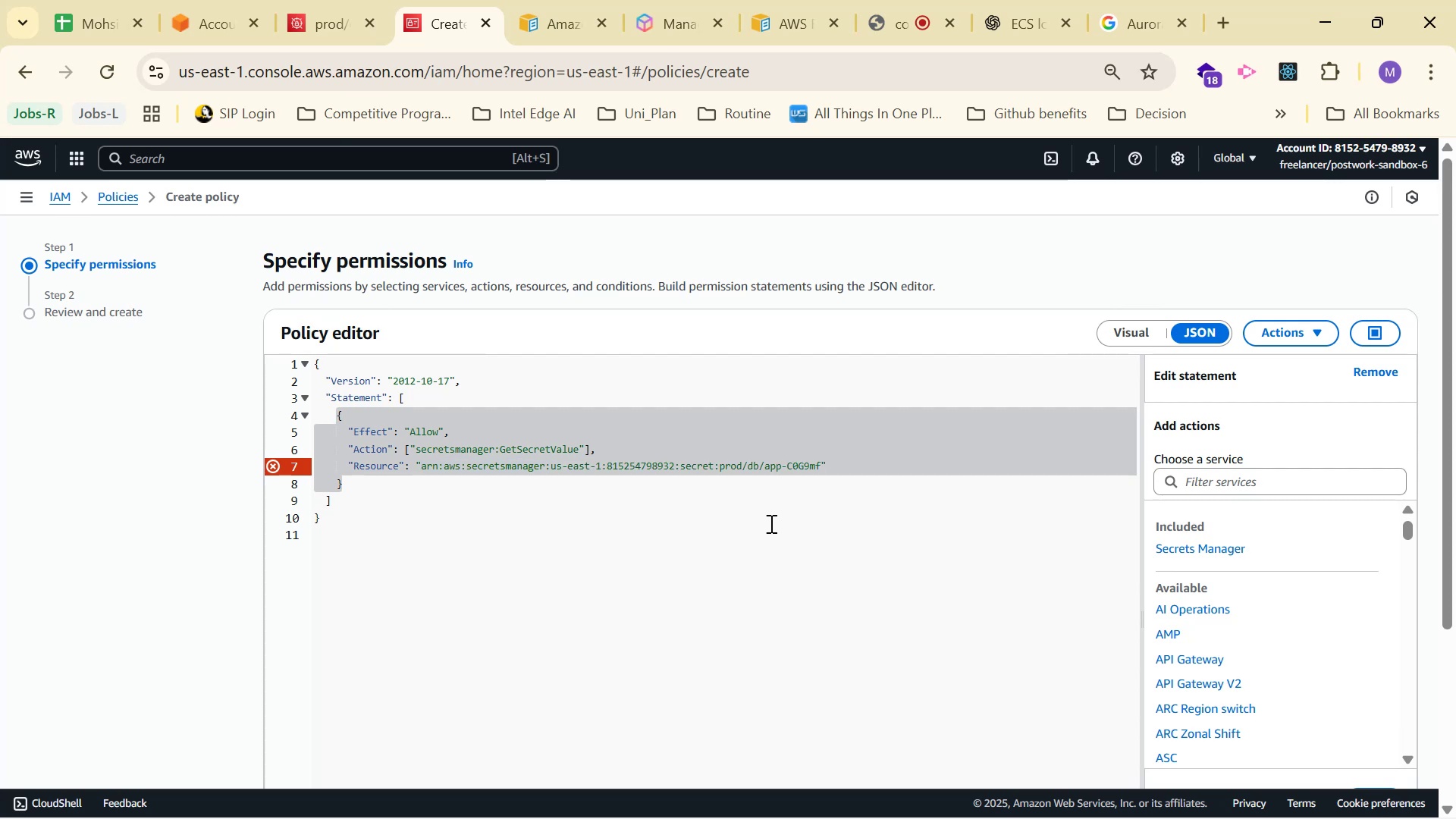 
left_click([781, 525])
 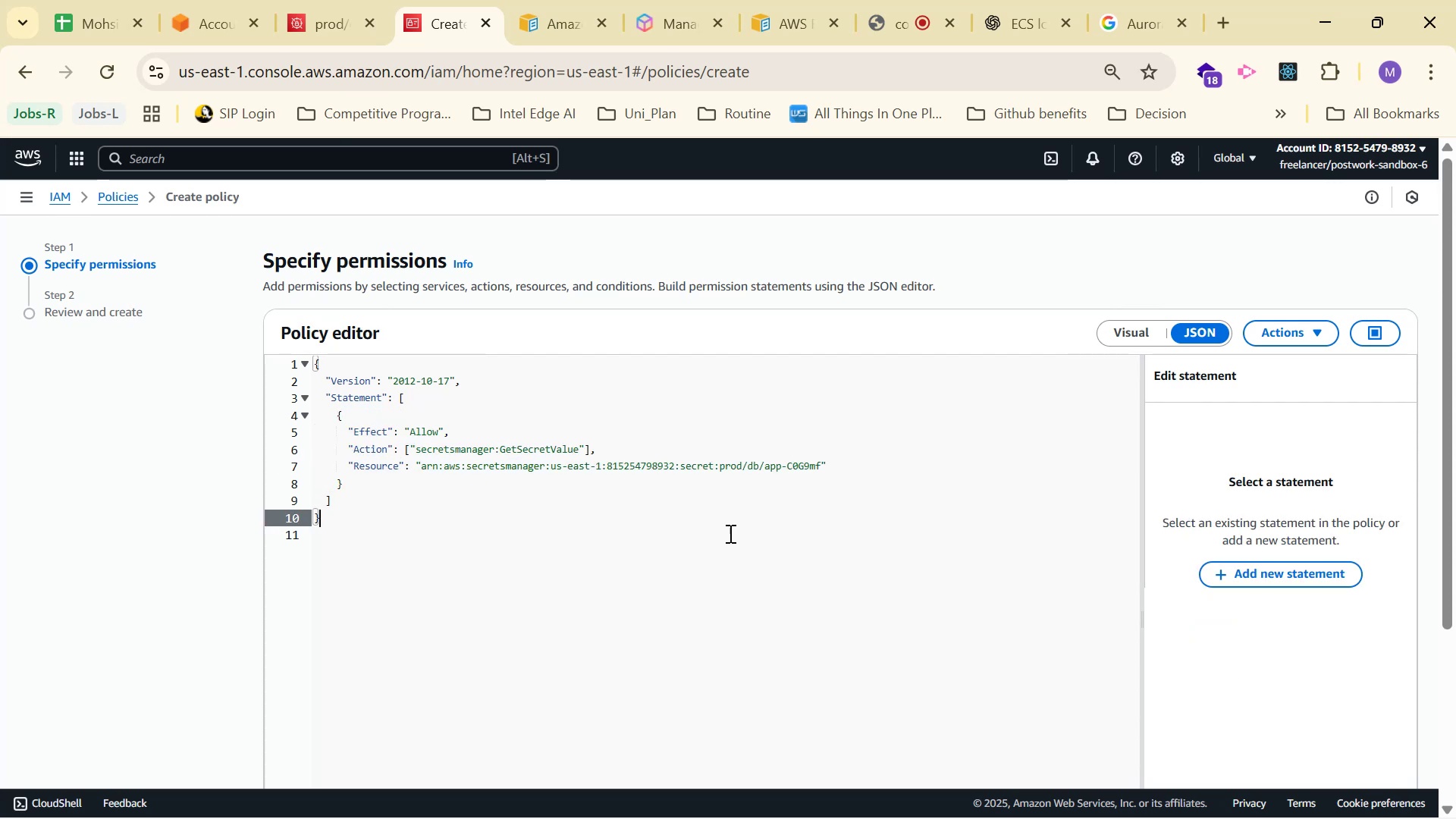 
scroll: coordinate [1410, 421], scroll_direction: down, amount: 4.0
 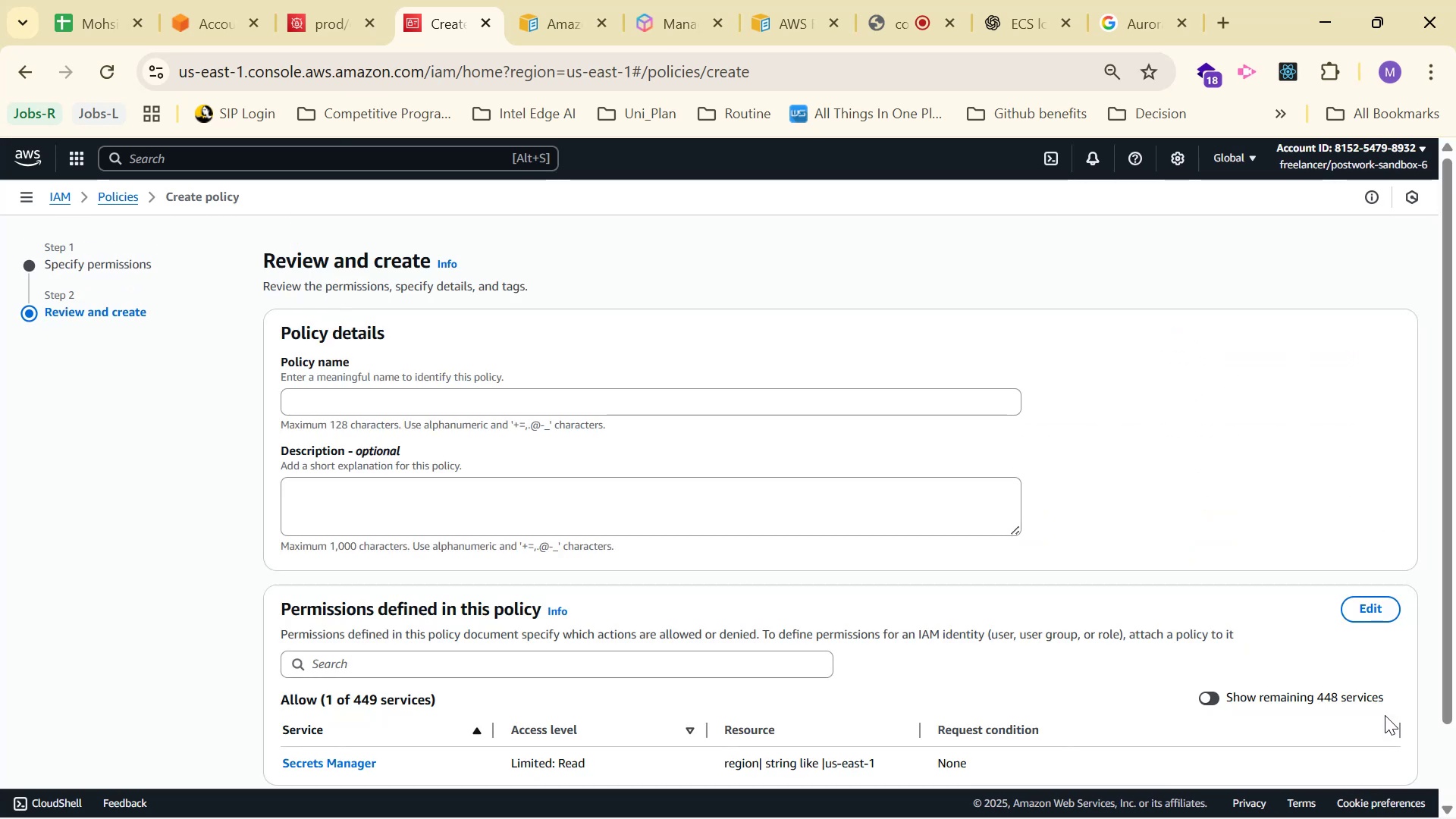 
left_click([560, 405])
 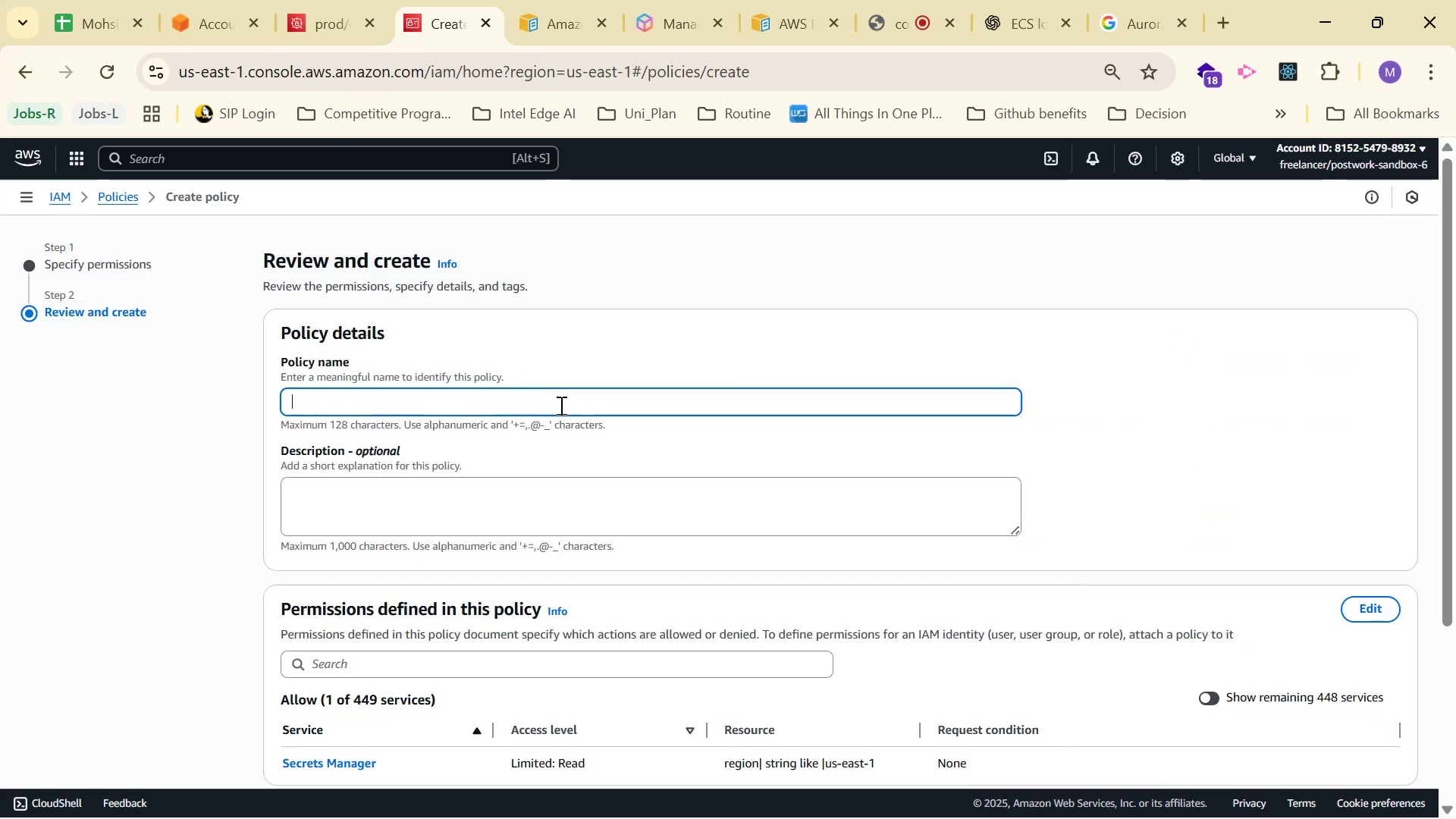 
key(Control+V)
 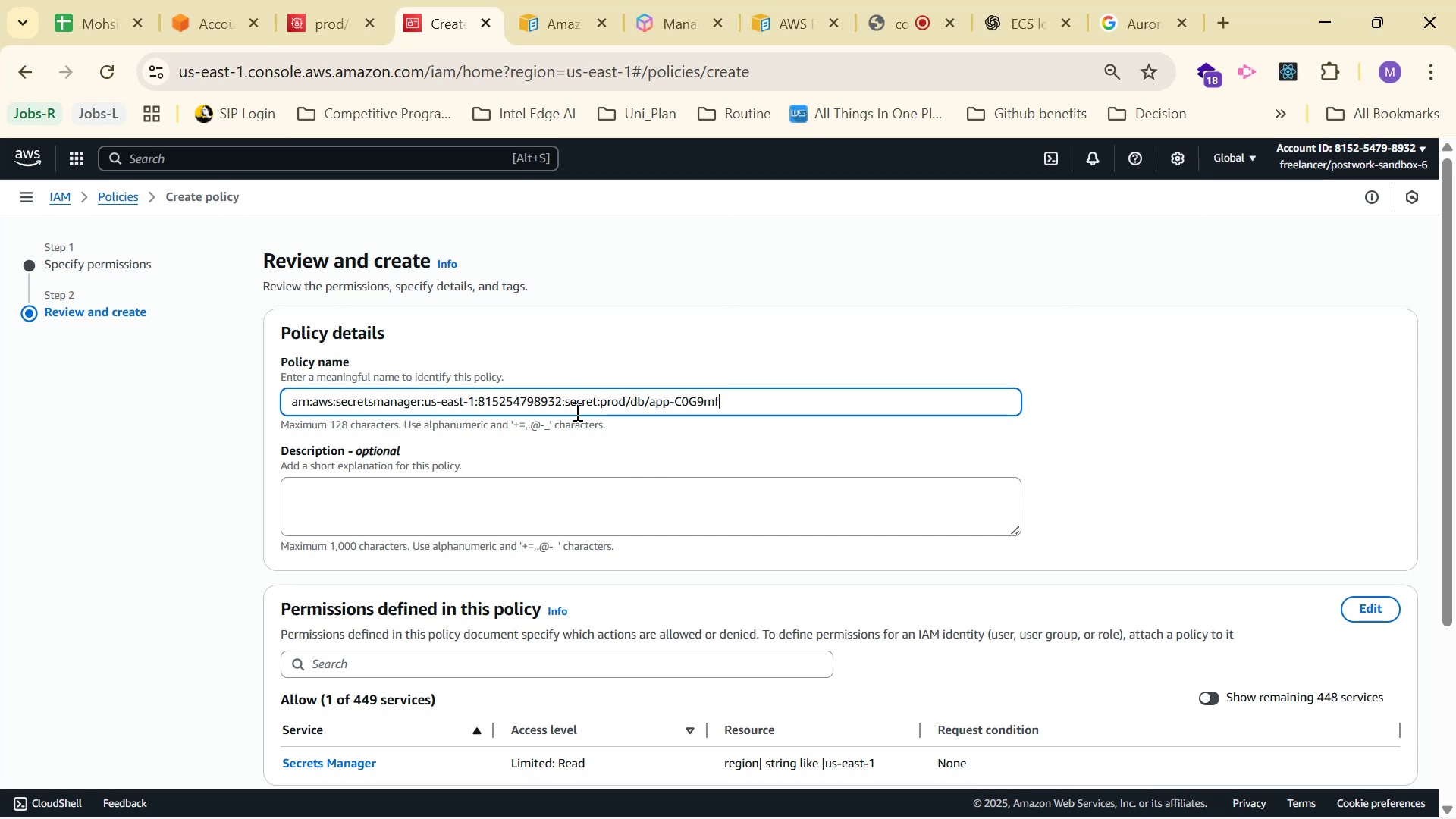 
key(Control+A)
 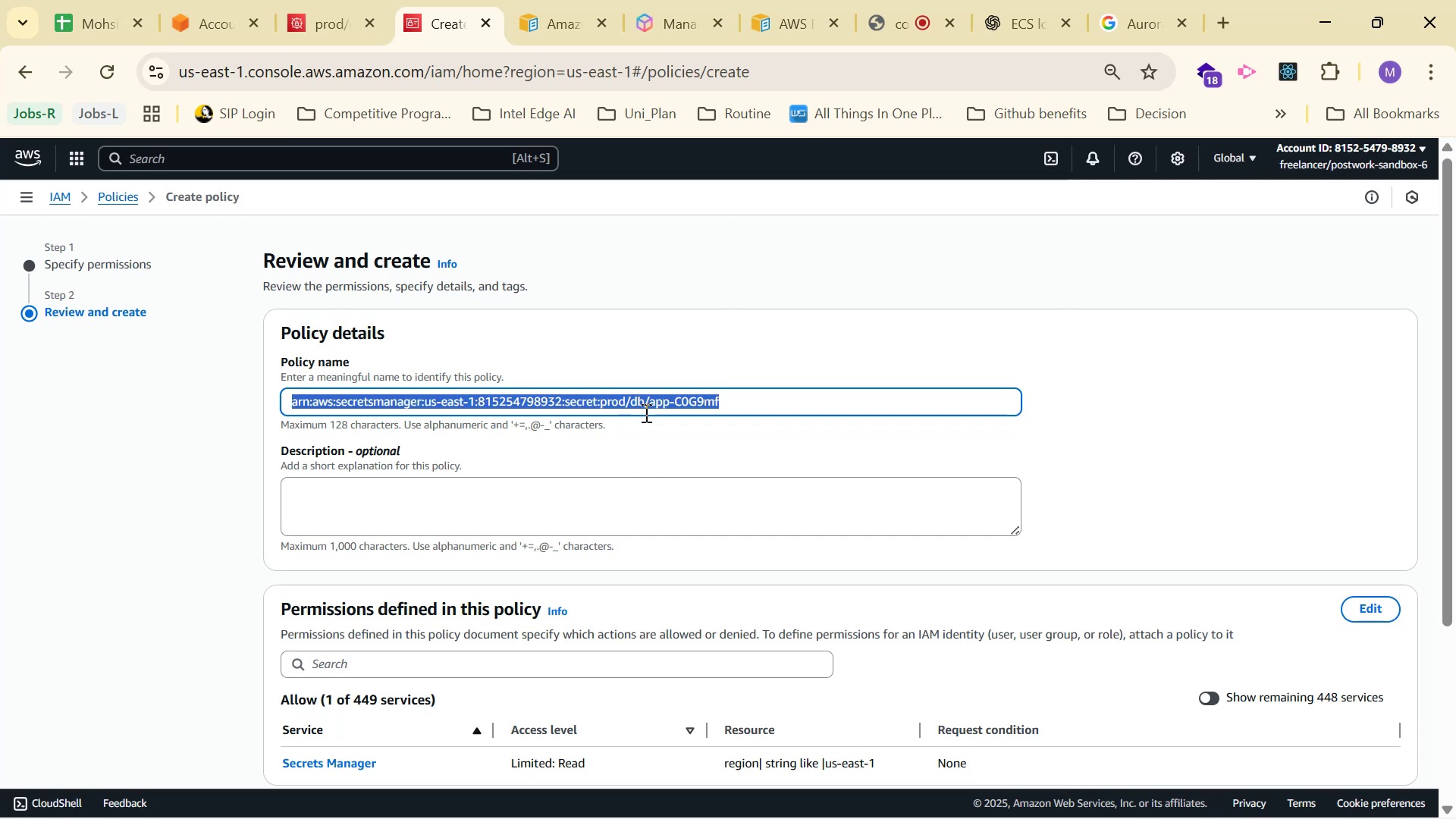 
key(Backspace)
 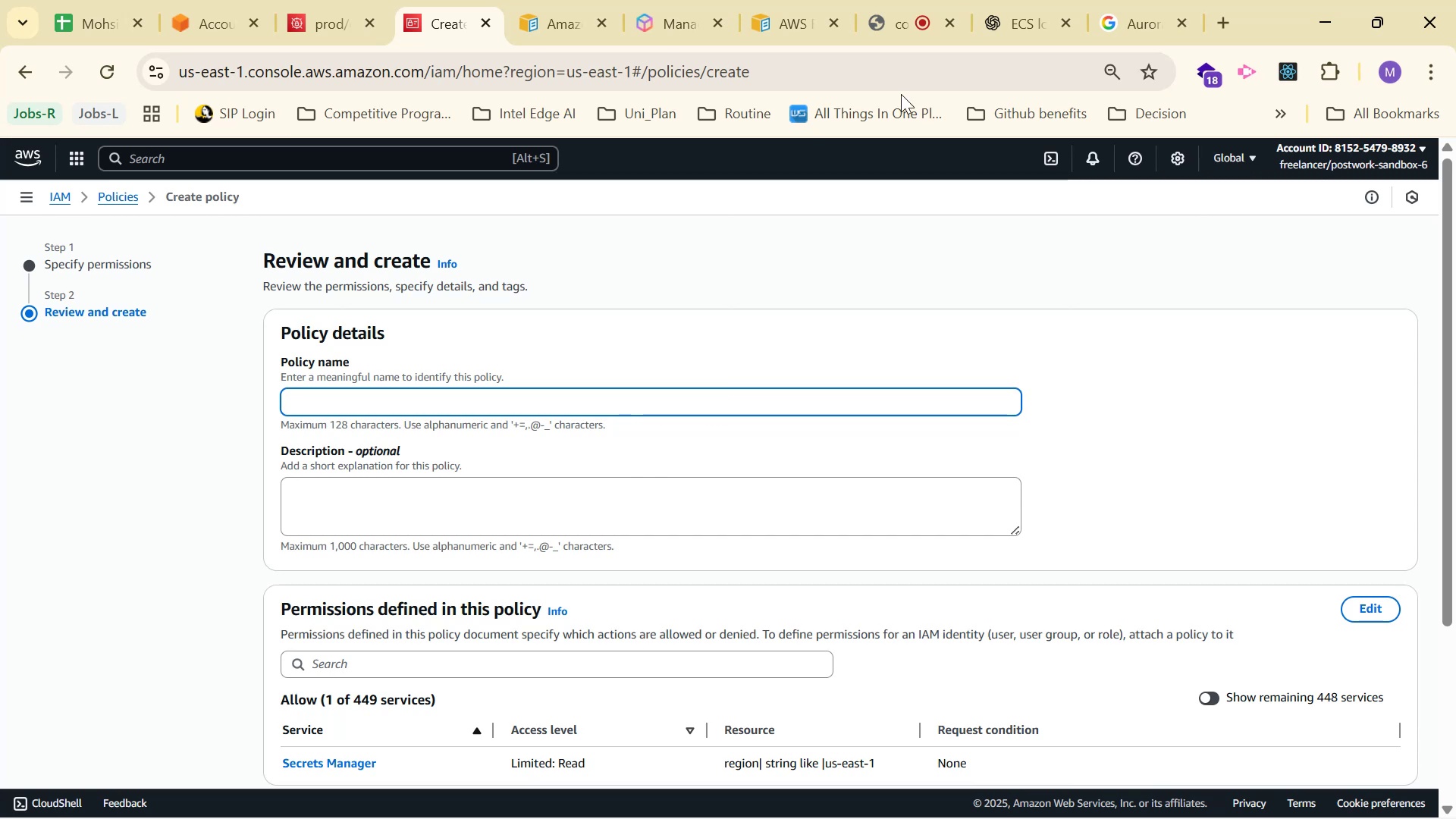 
left_click([1009, 0])
 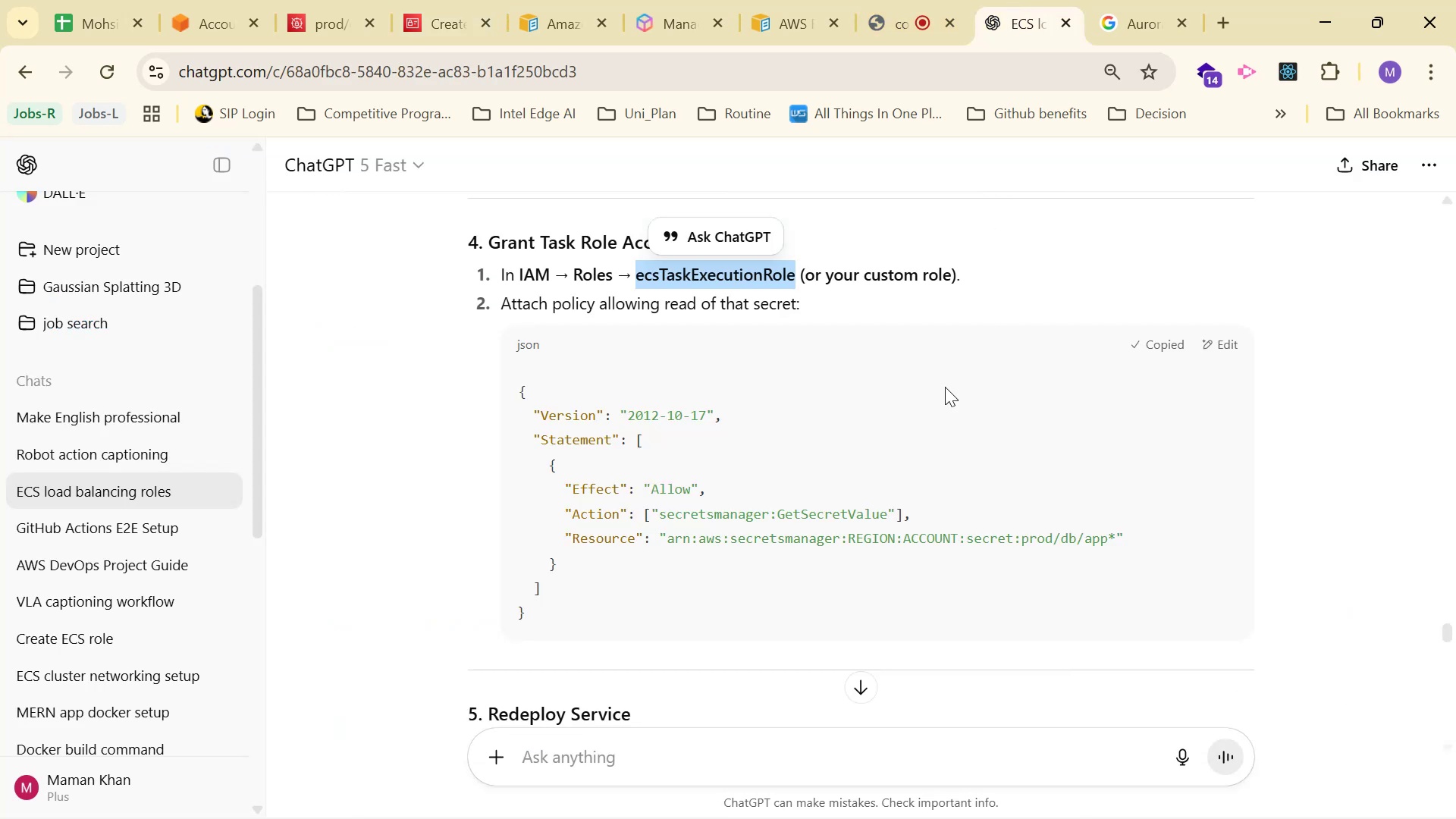 
key(Control+C)
 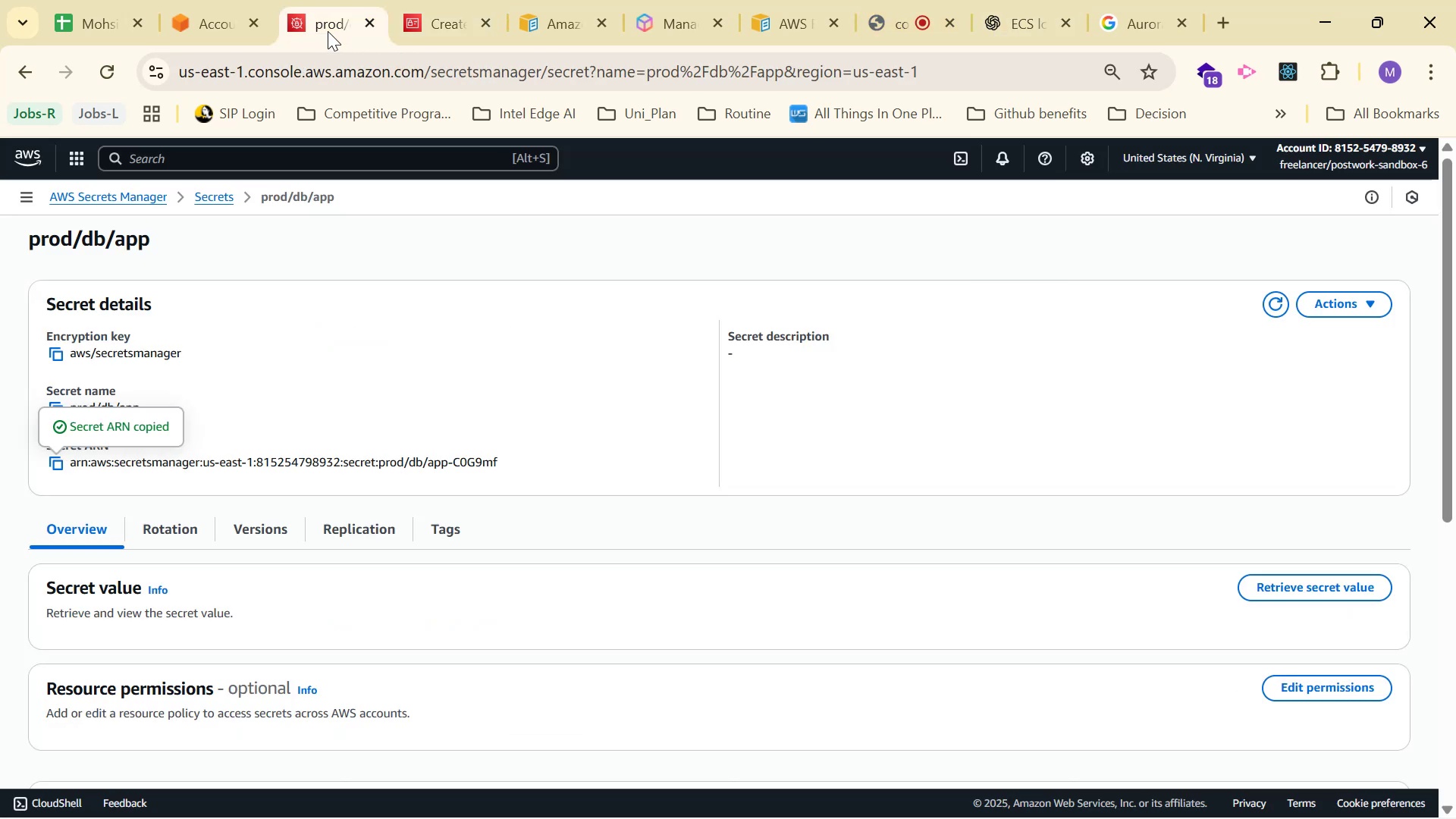 
left_click([431, 21])
 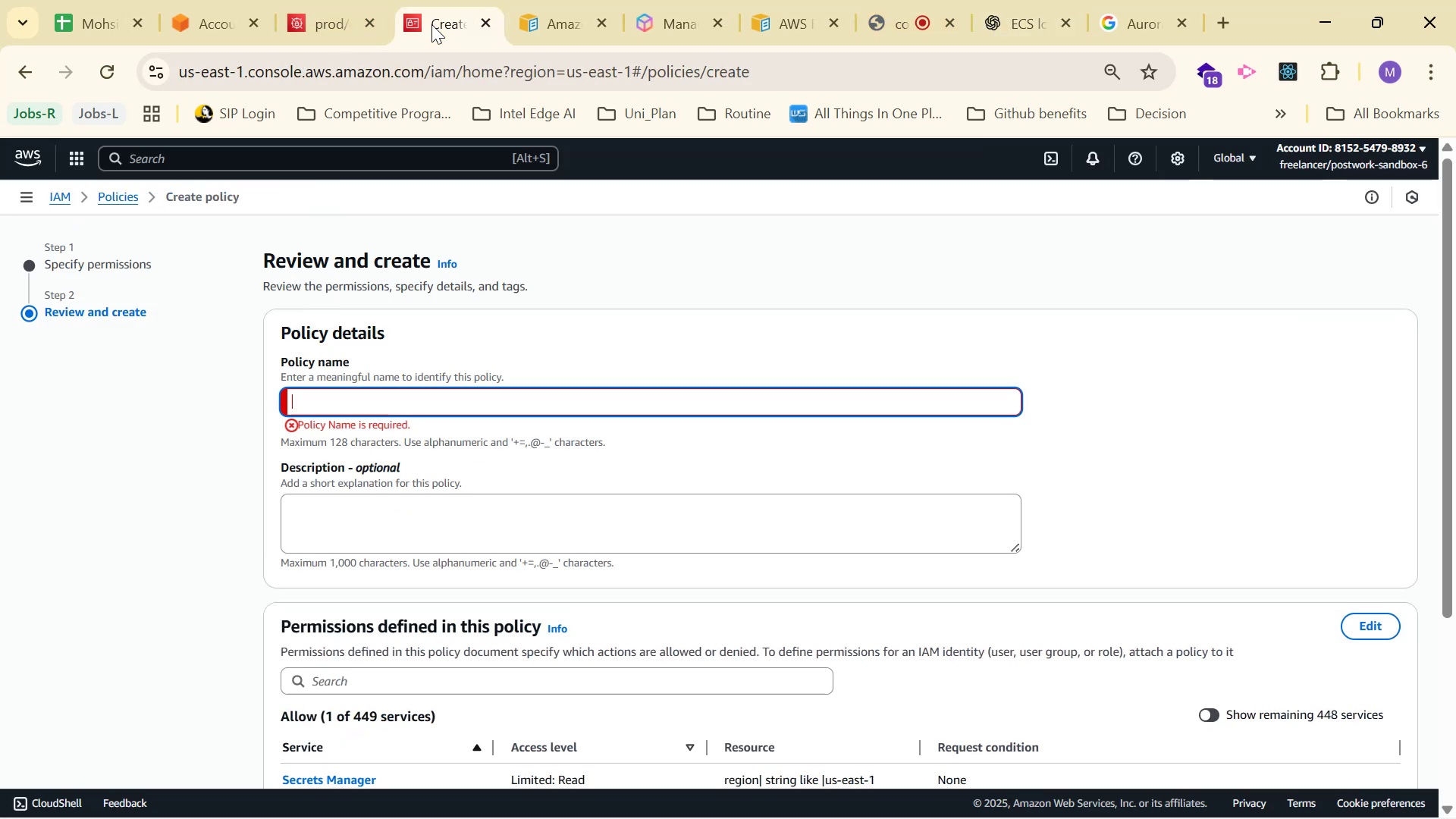 
key(Control+V)
 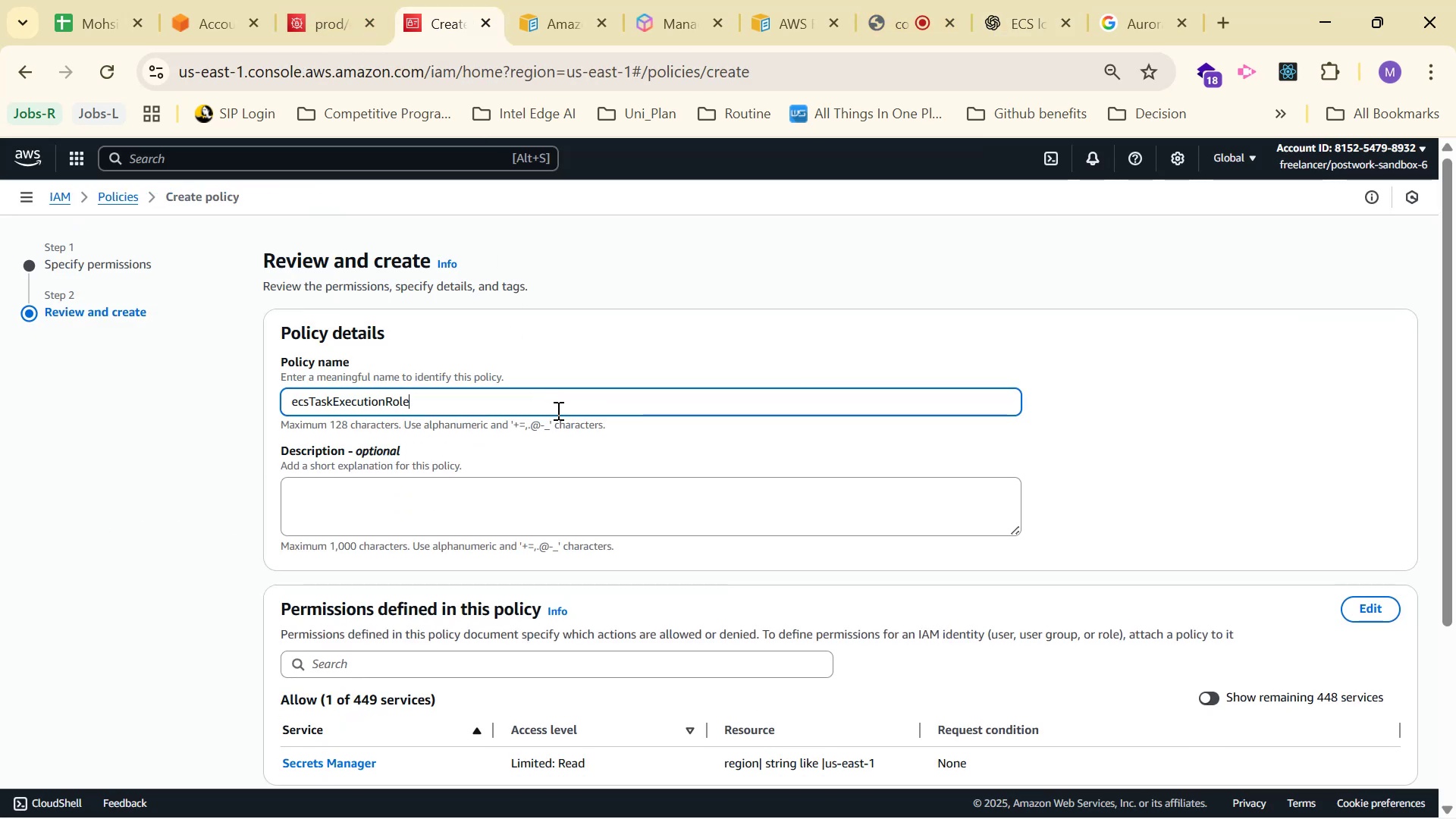 
type(Policy)
 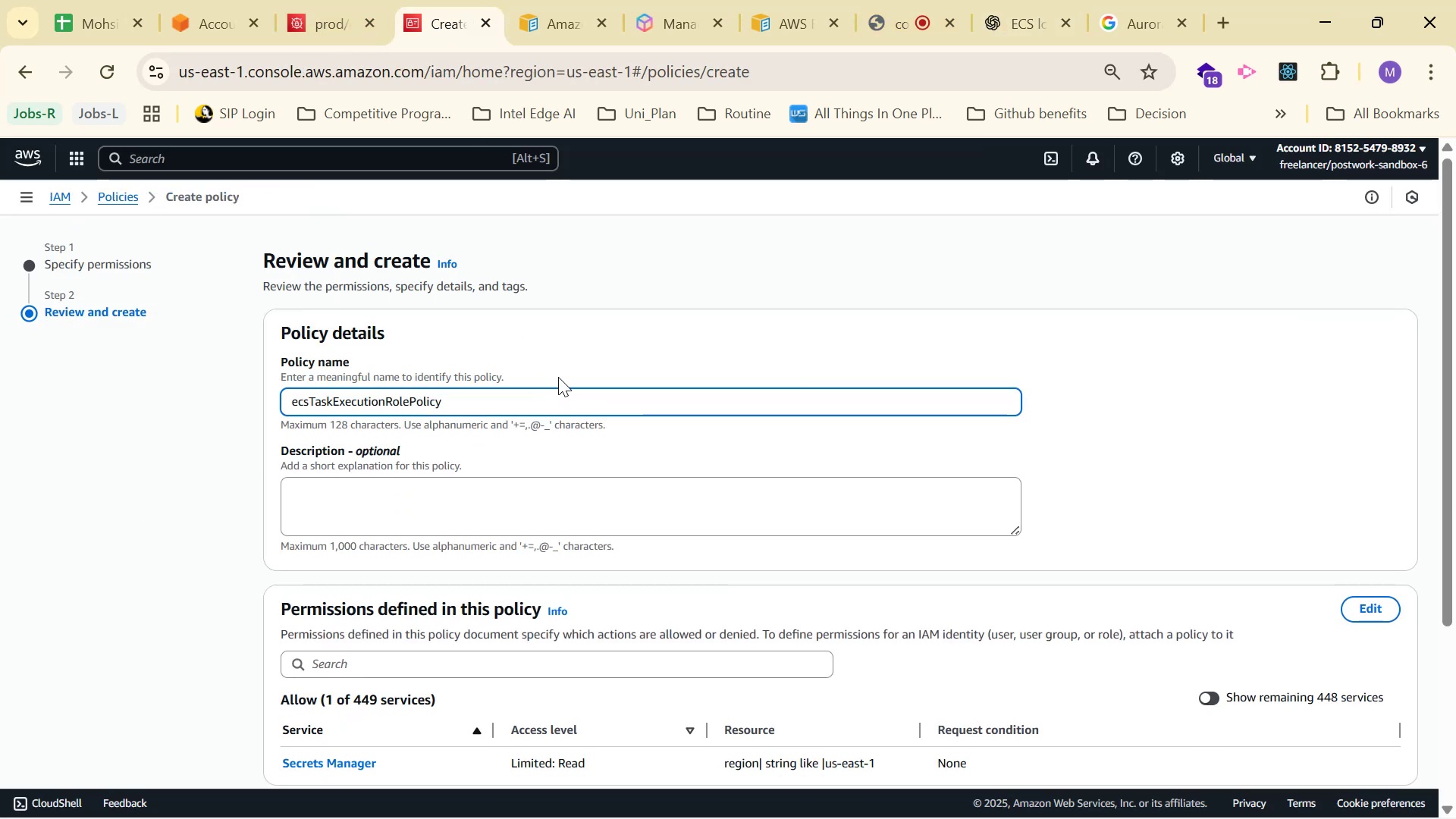 
scroll: coordinate [736, 384], scroll_direction: down, amount: 3.0
 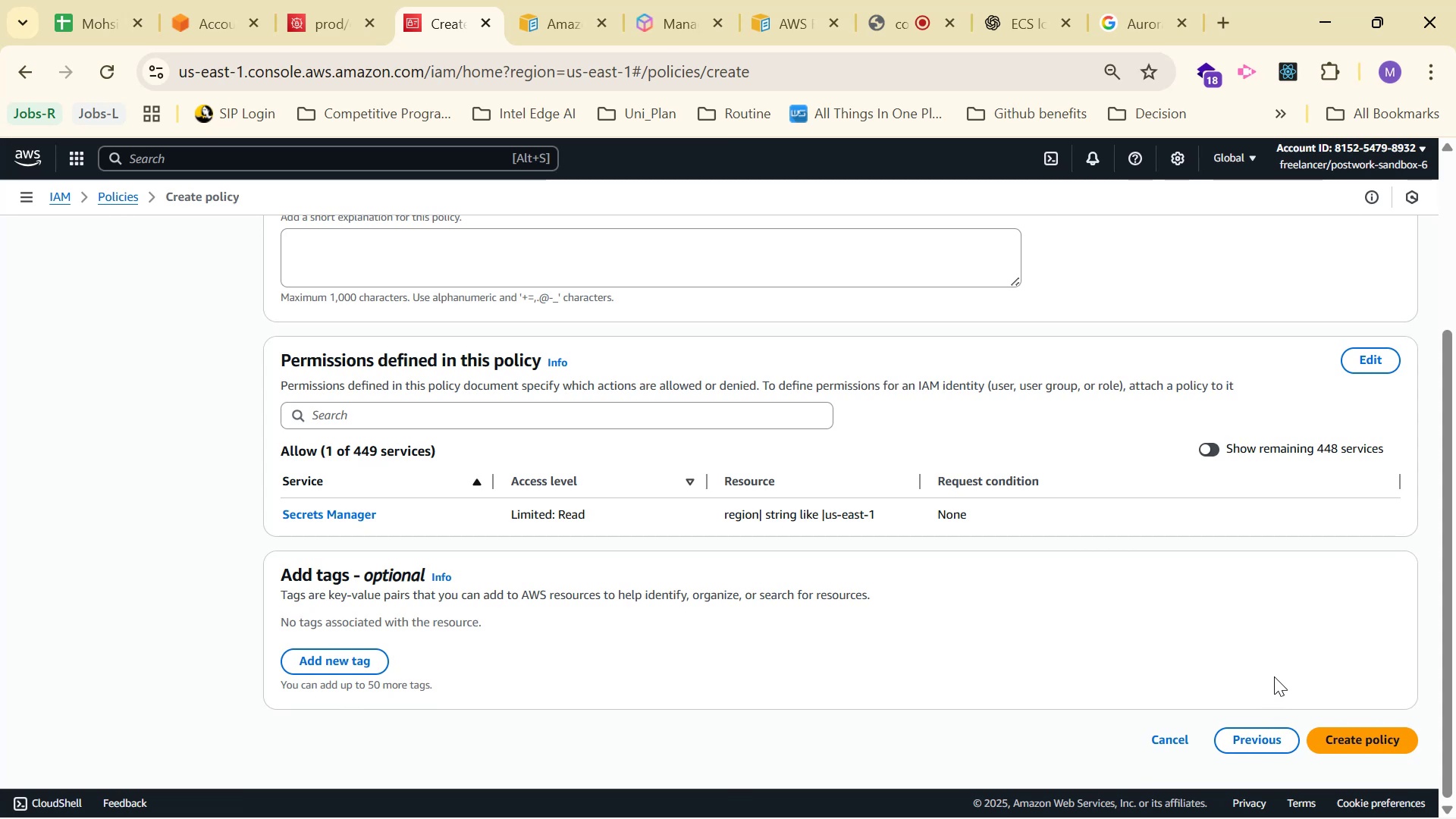 
wait(8.69)
 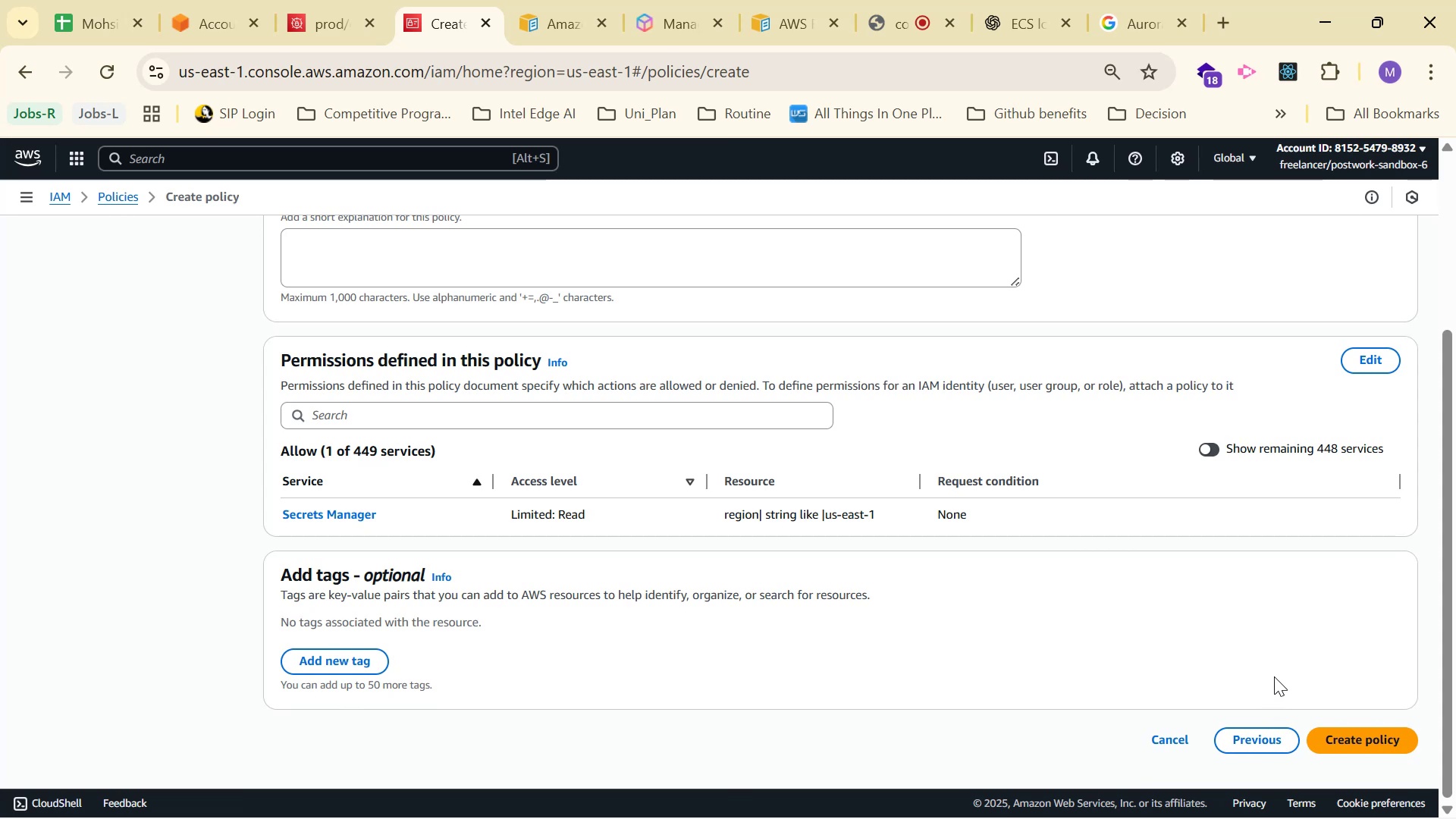 
left_click([1389, 745])
 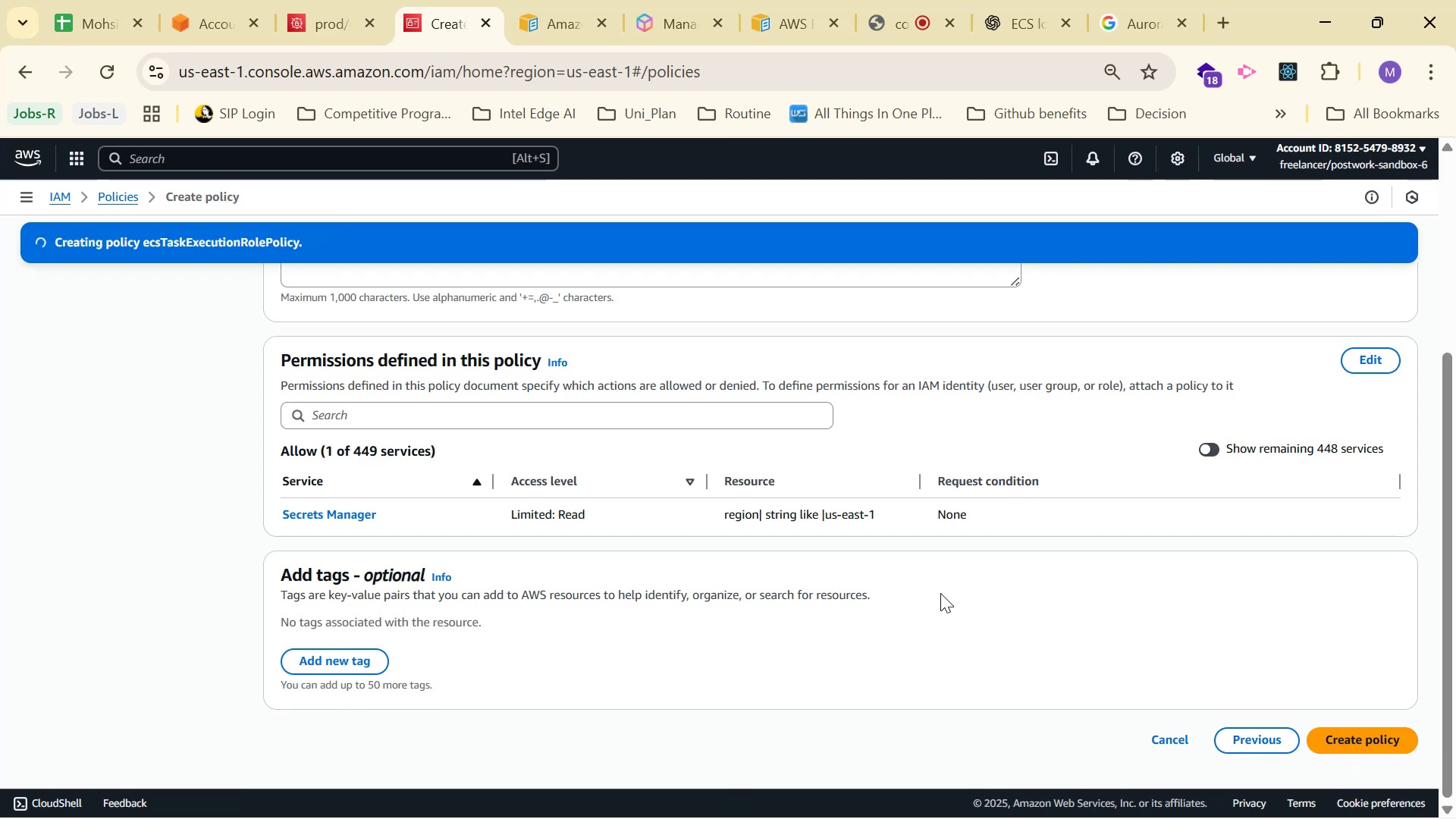 
scroll: coordinate [952, 583], scroll_direction: up, amount: 2.0
 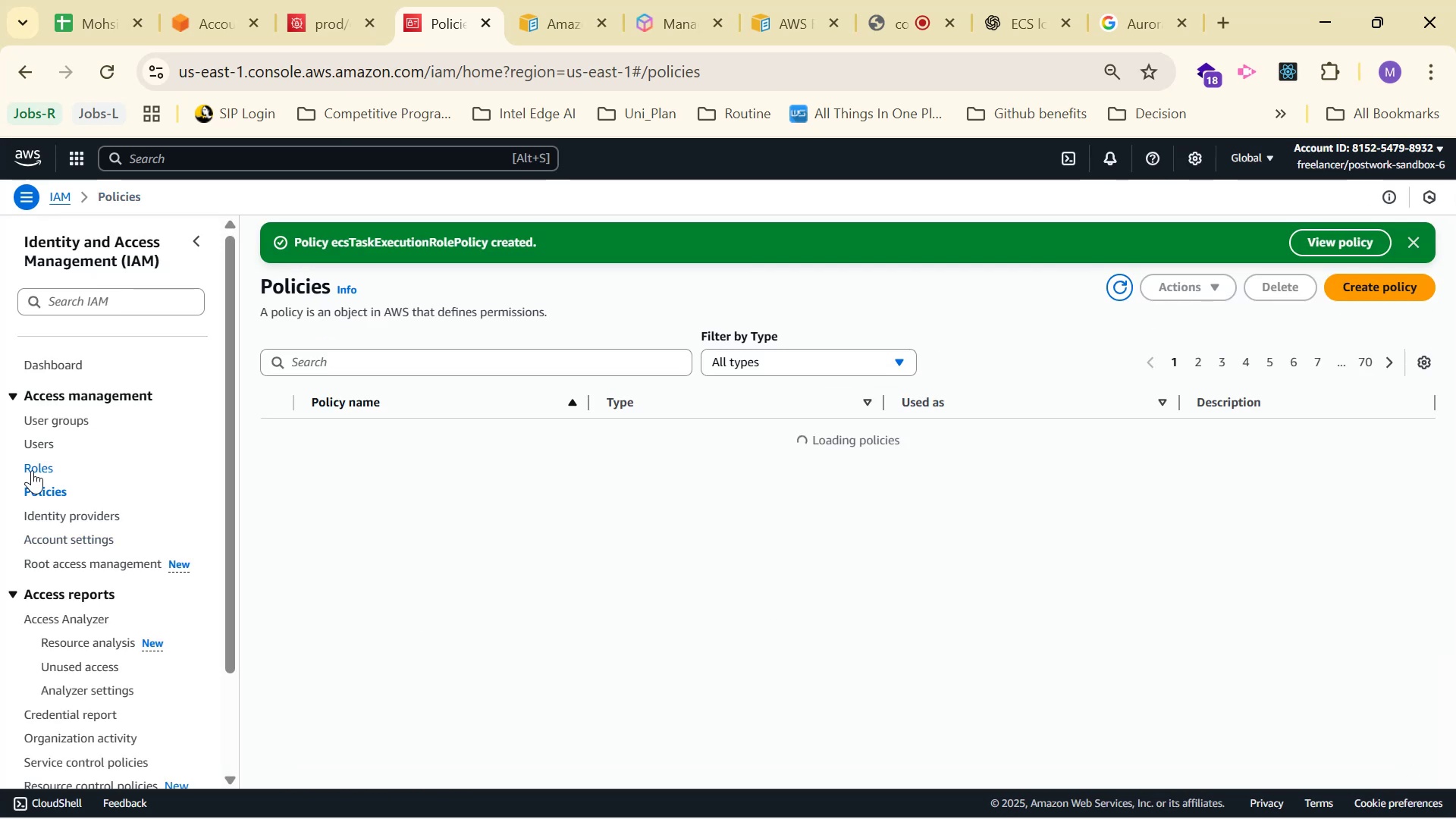 
wait(5.15)
 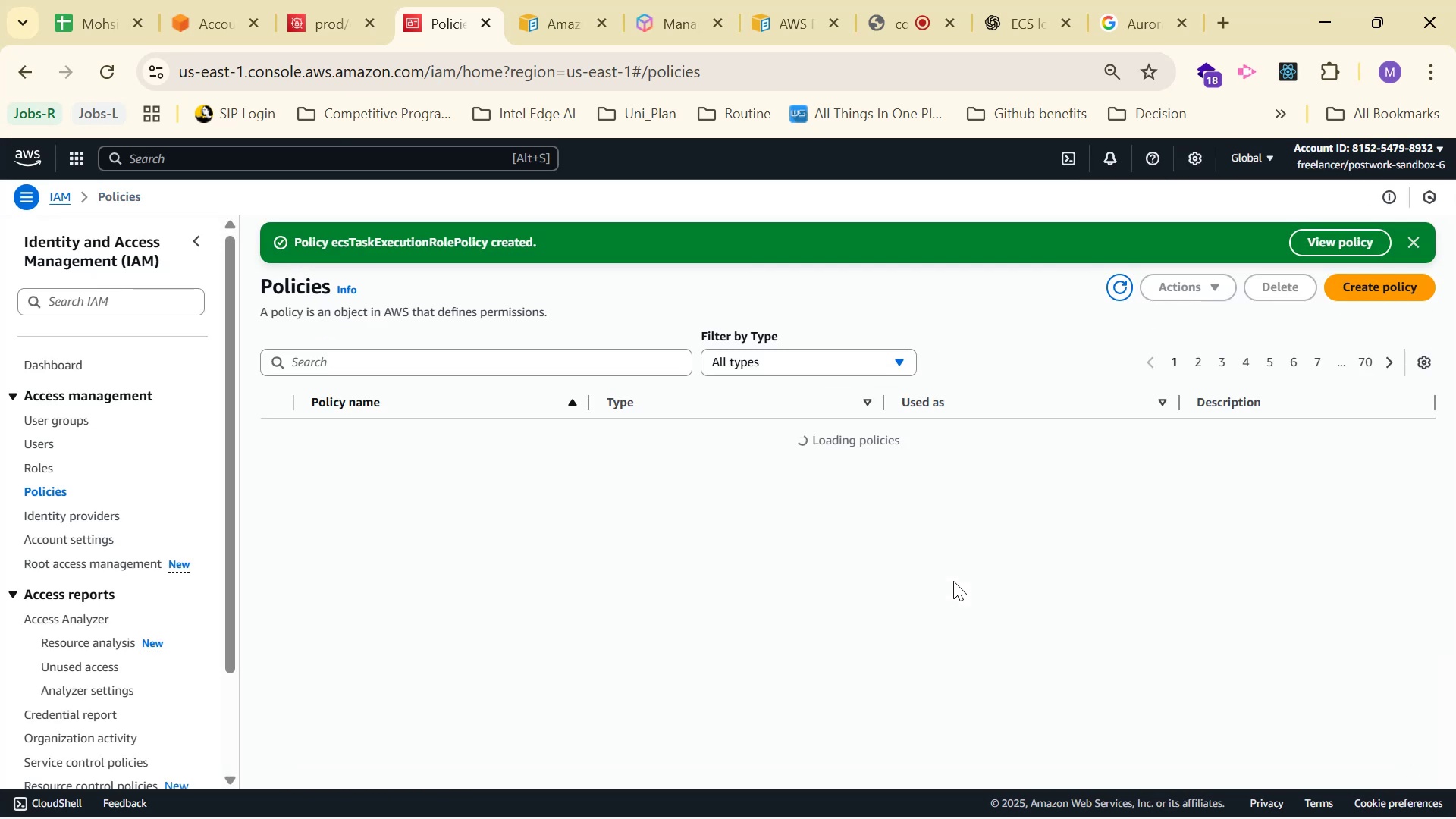 
left_click([34, 469])
 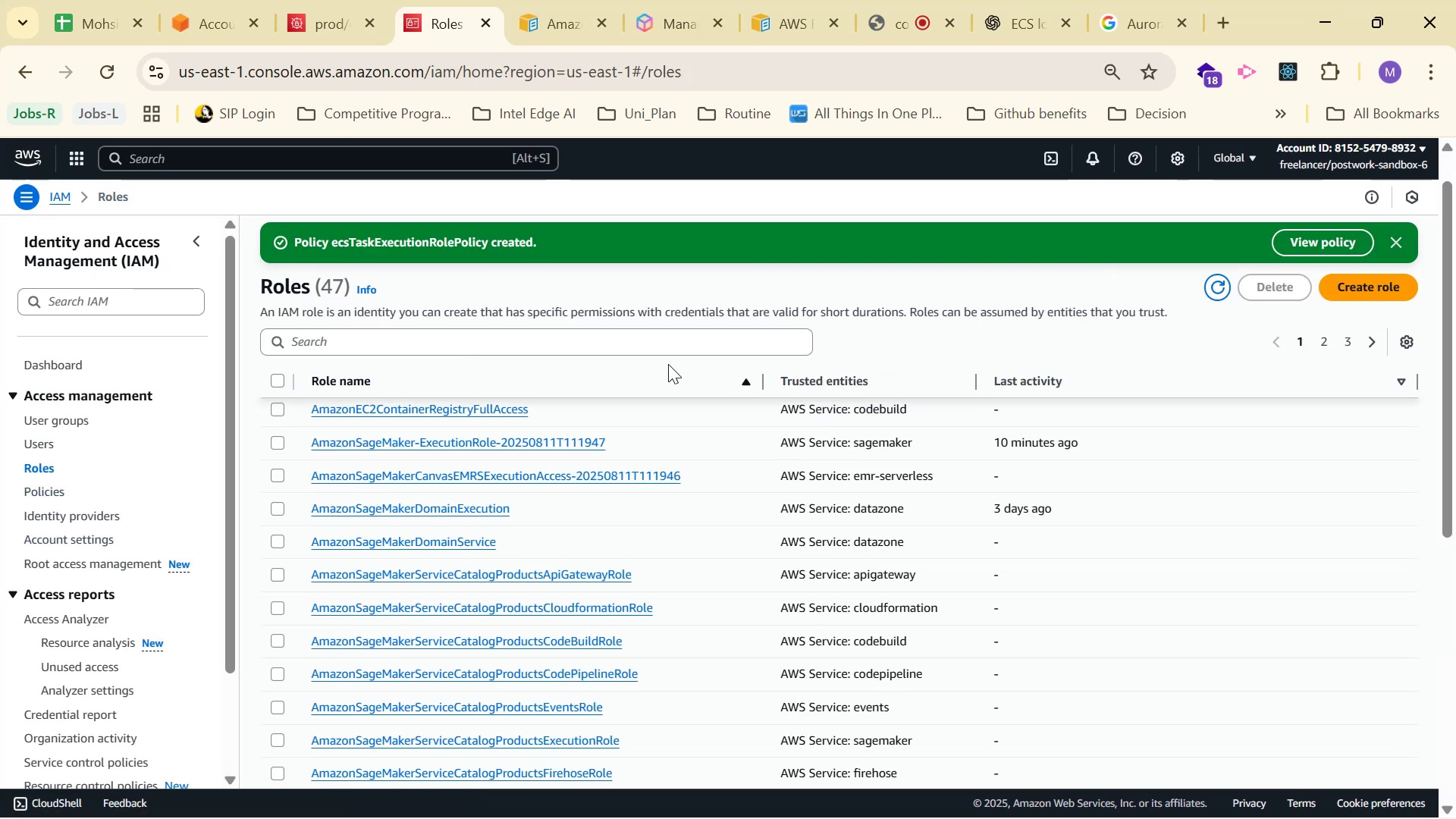 
key(Control+V)
 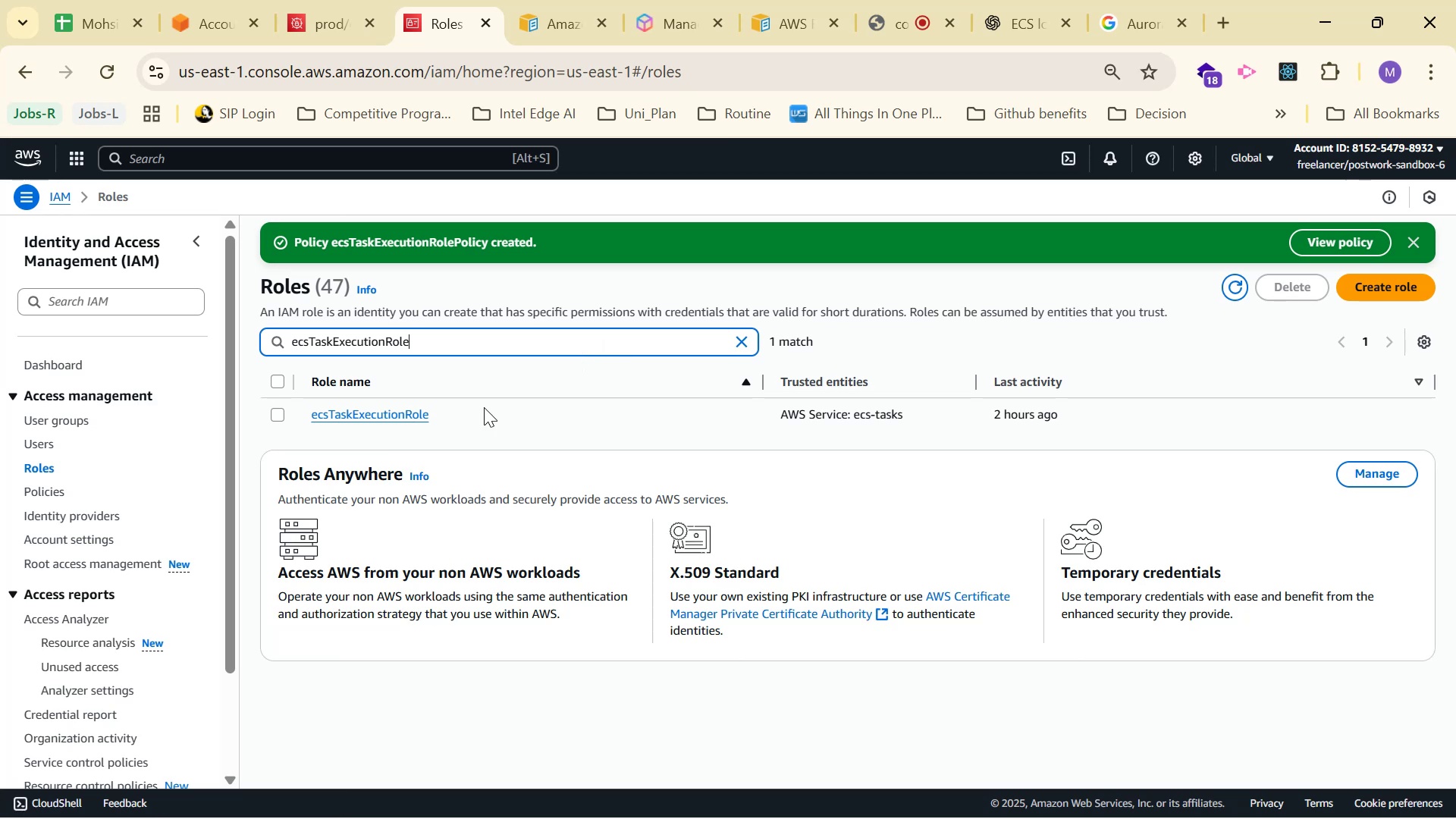 
left_click([395, 414])
 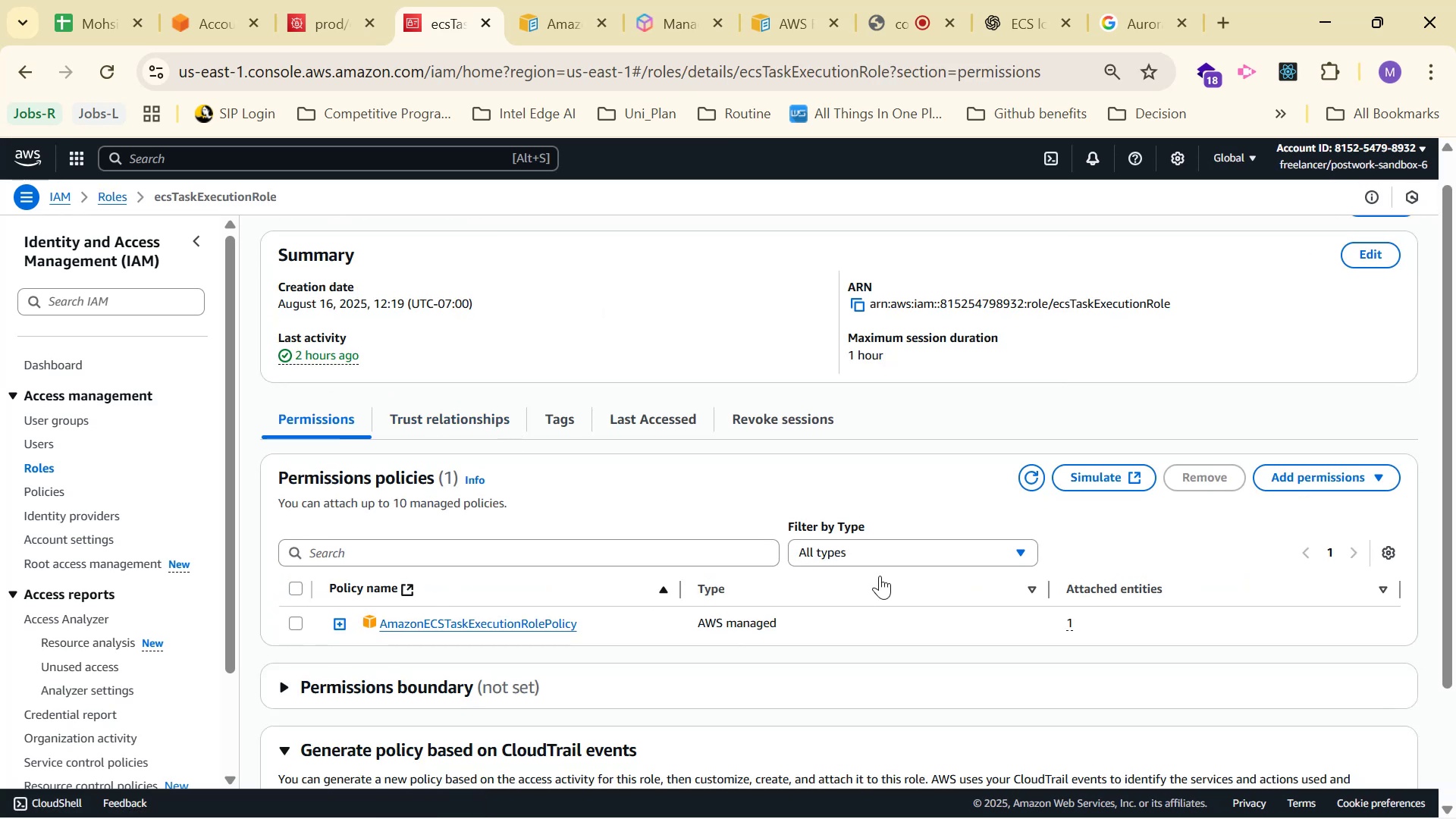 
double_click([1307, 496])
 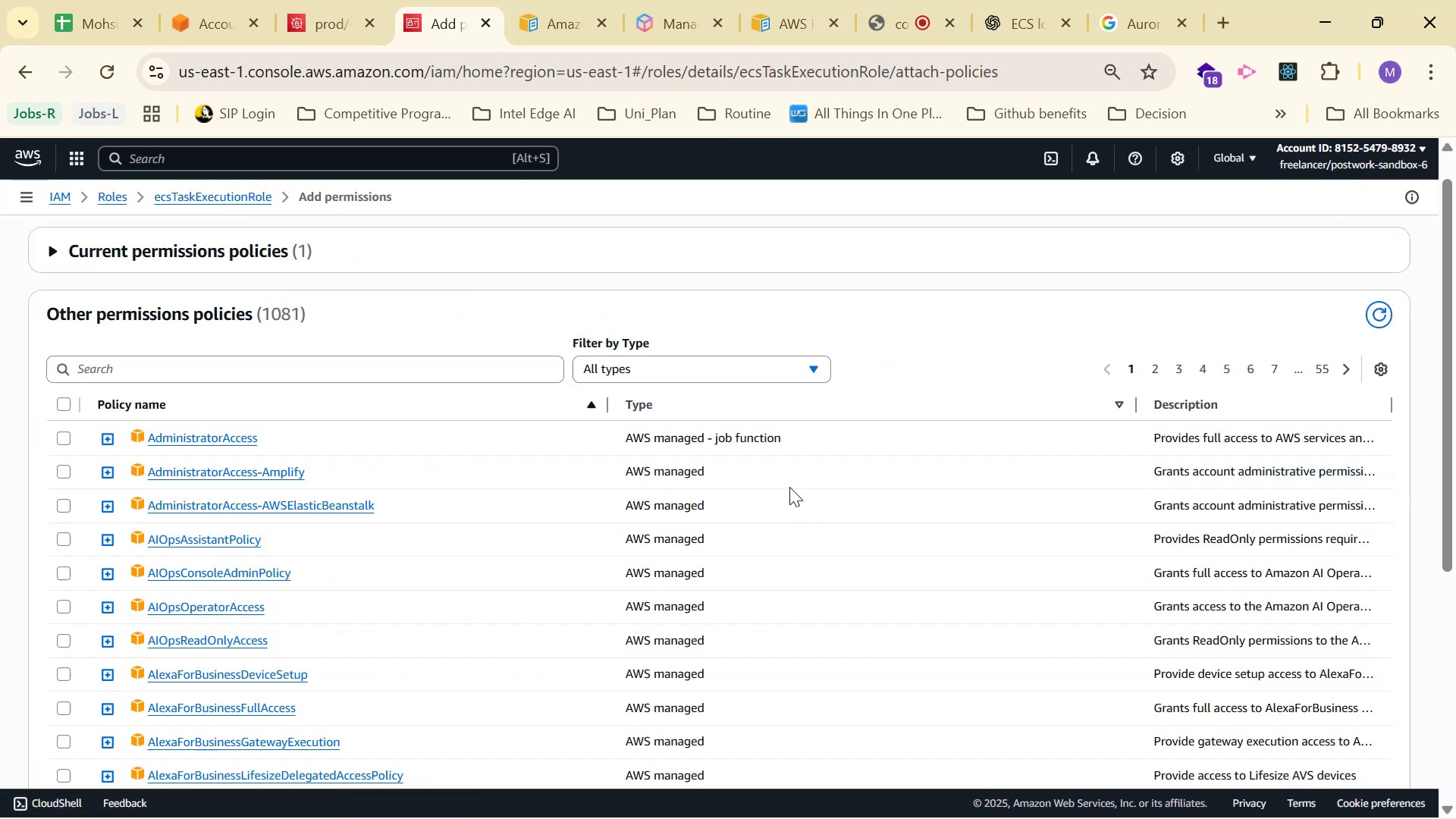 
left_click([402, 366])
 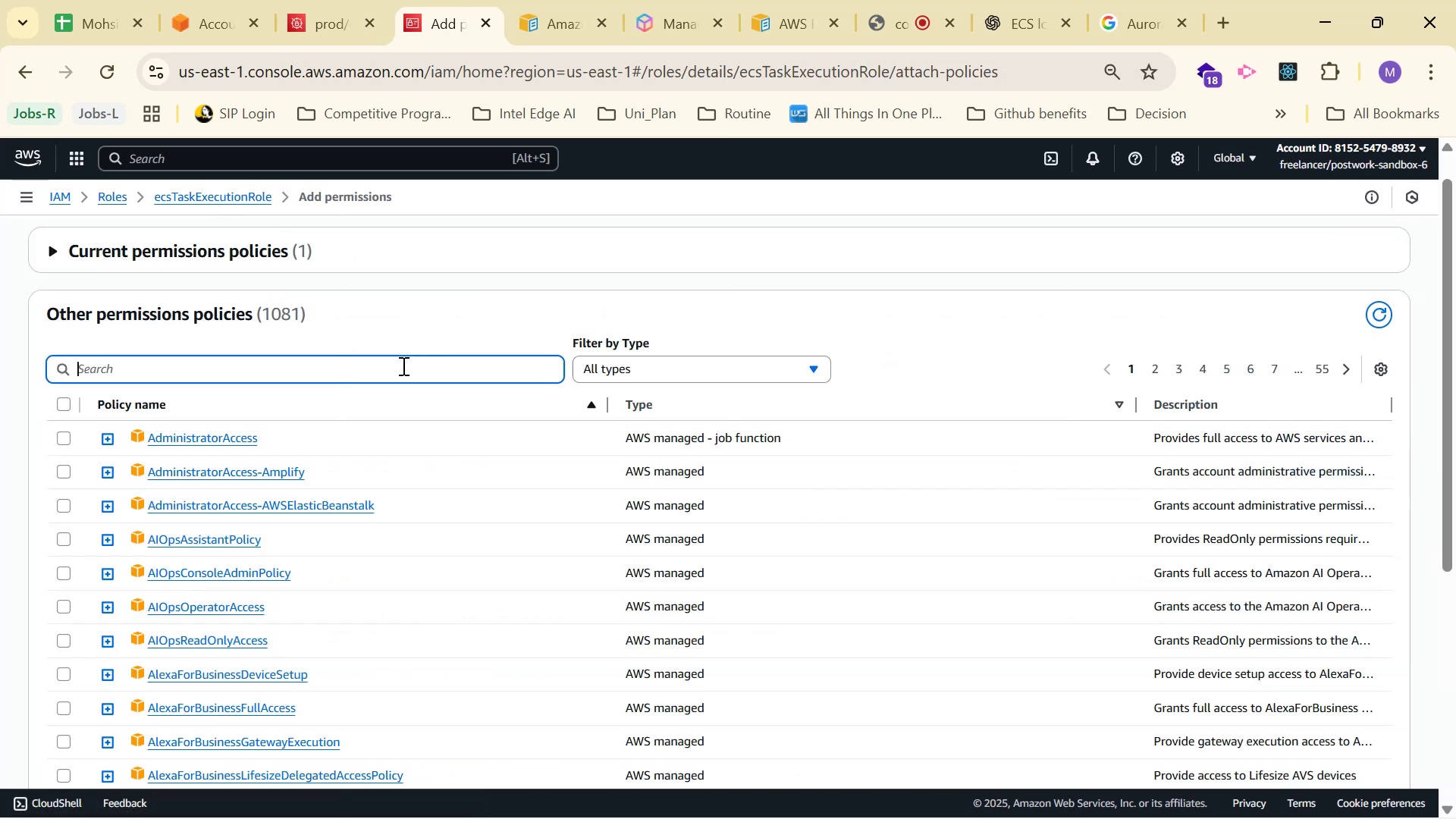 
key(Control+V)
 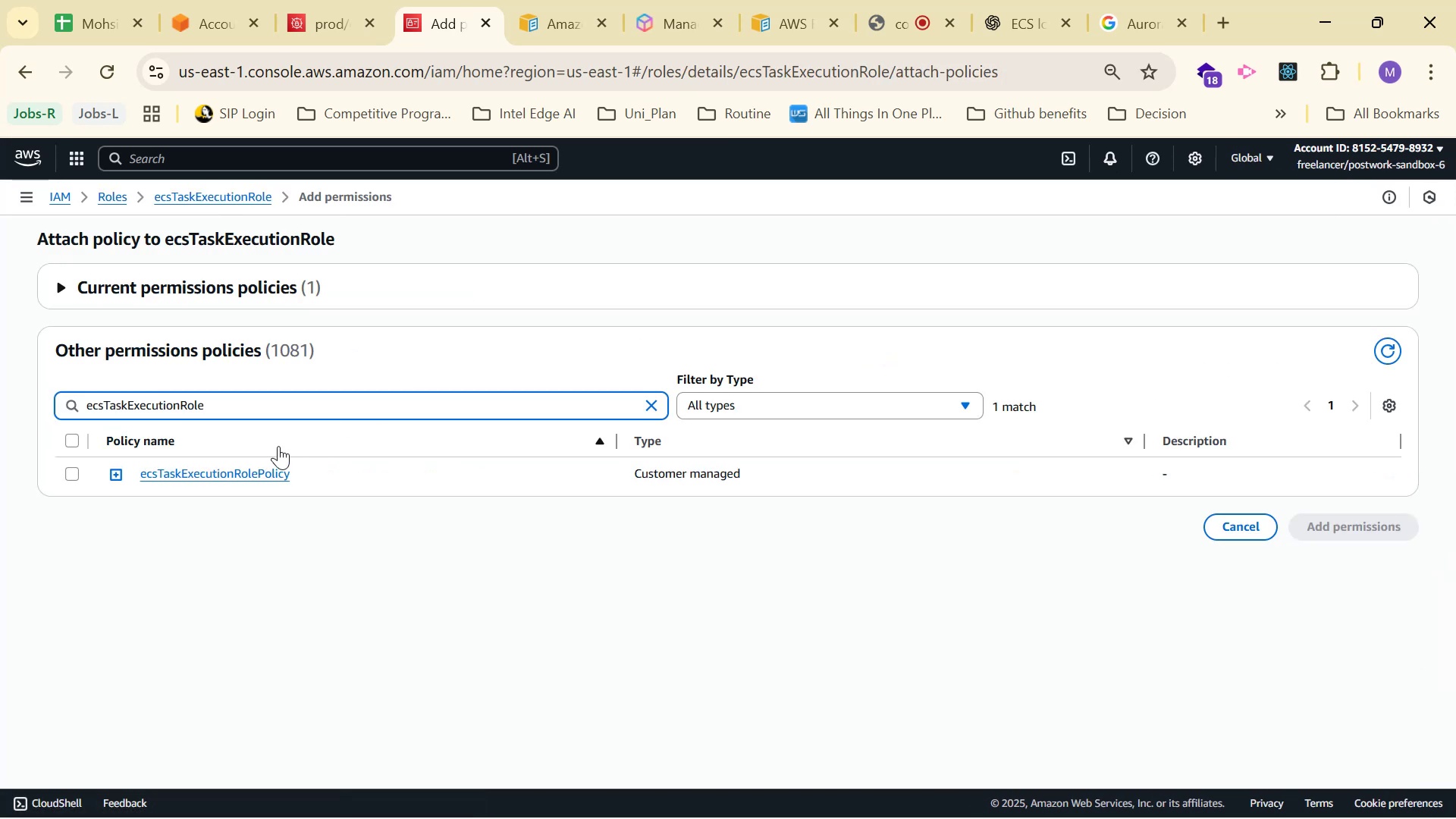 
left_click([263, 476])
 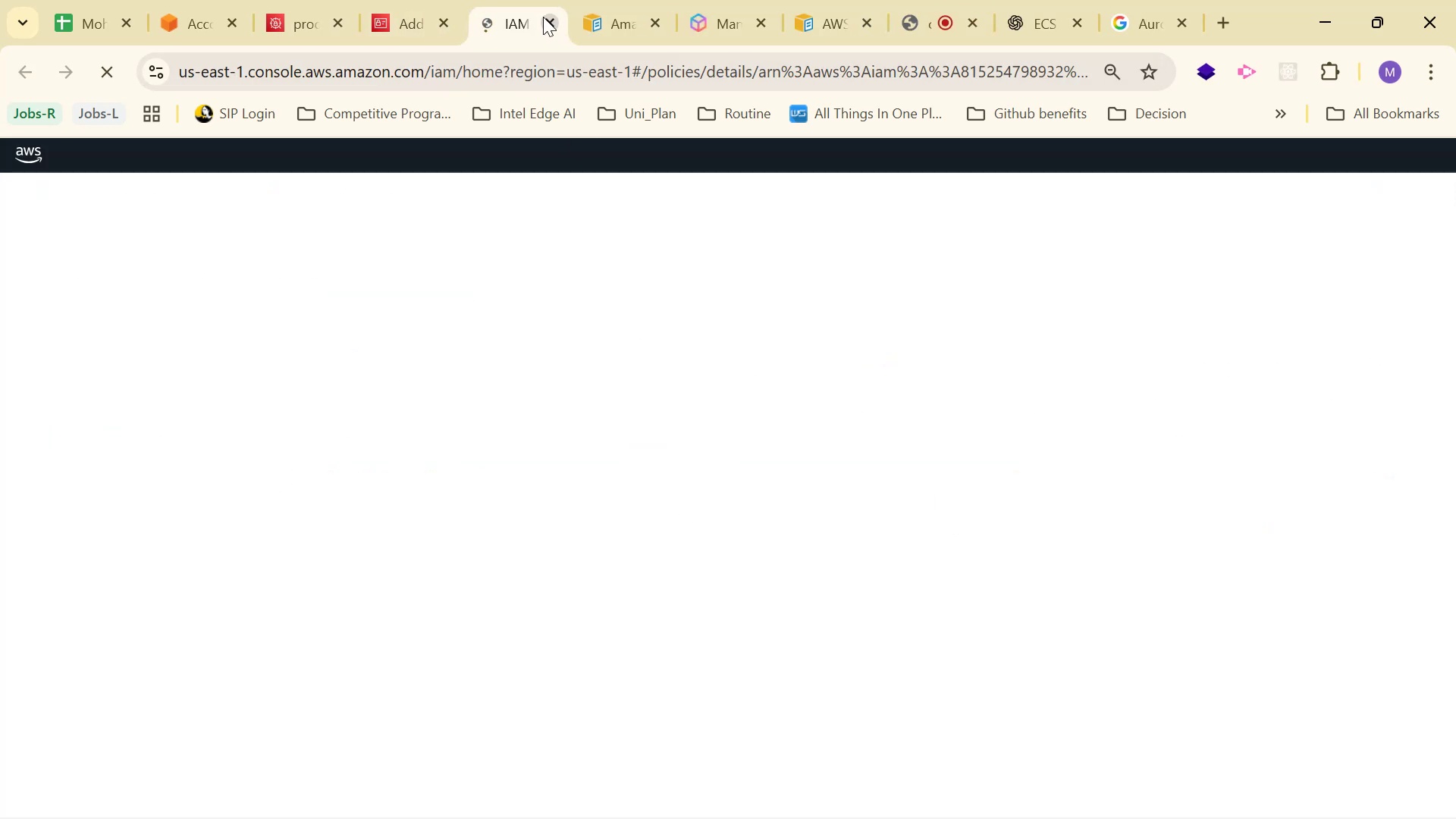 
left_click([545, 20])
 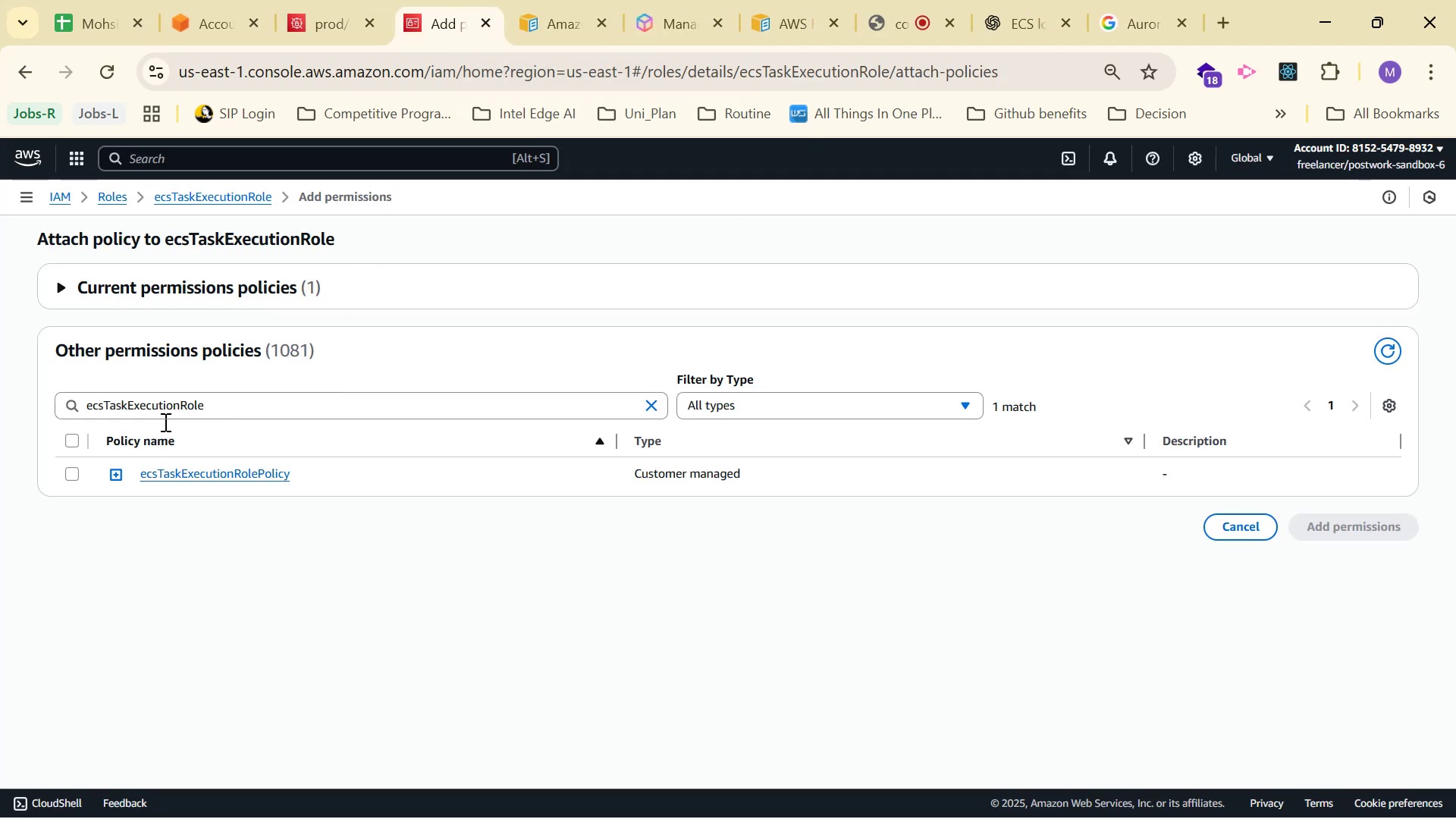 
left_click([74, 468])
 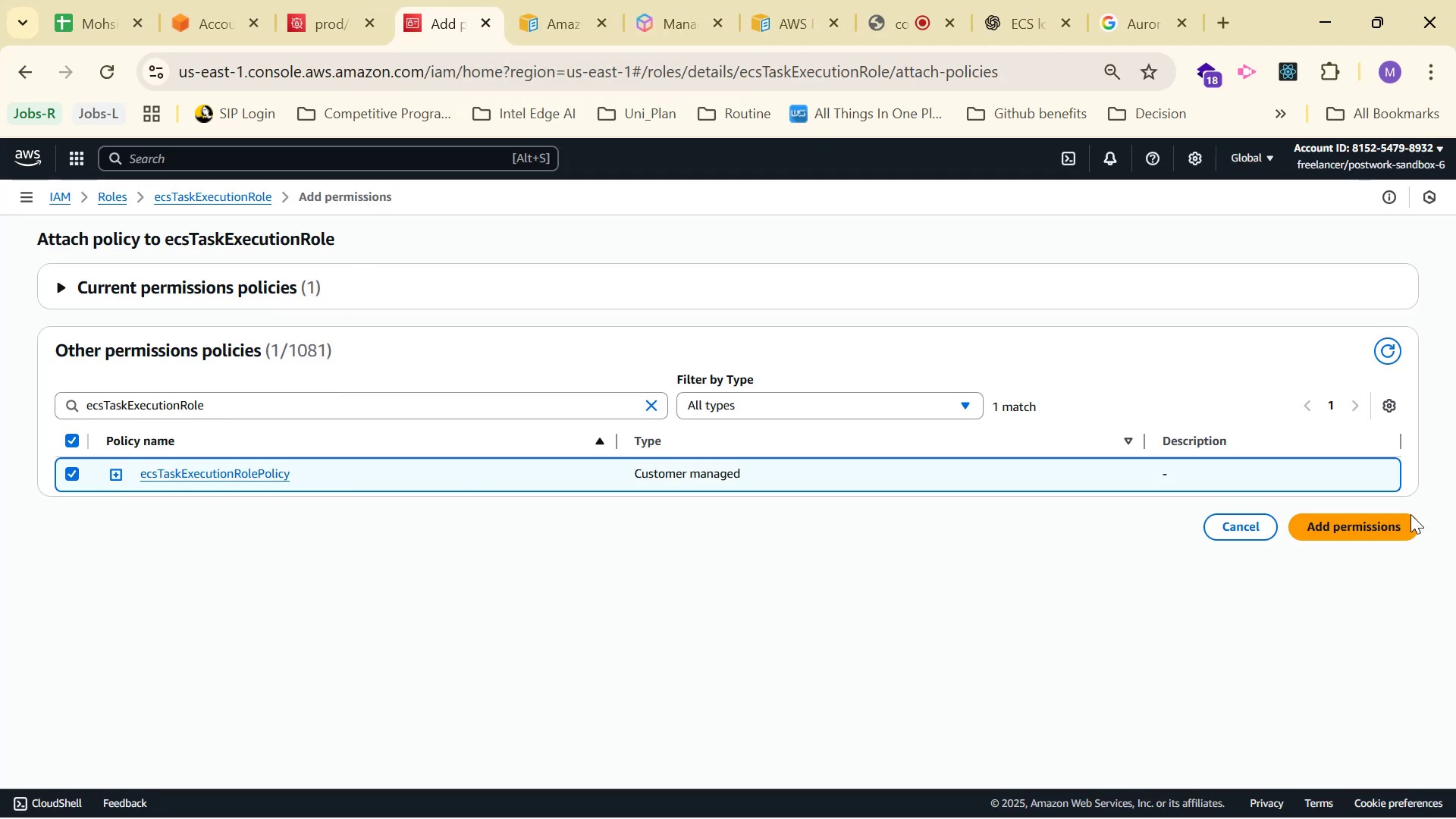 
left_click([1370, 523])
 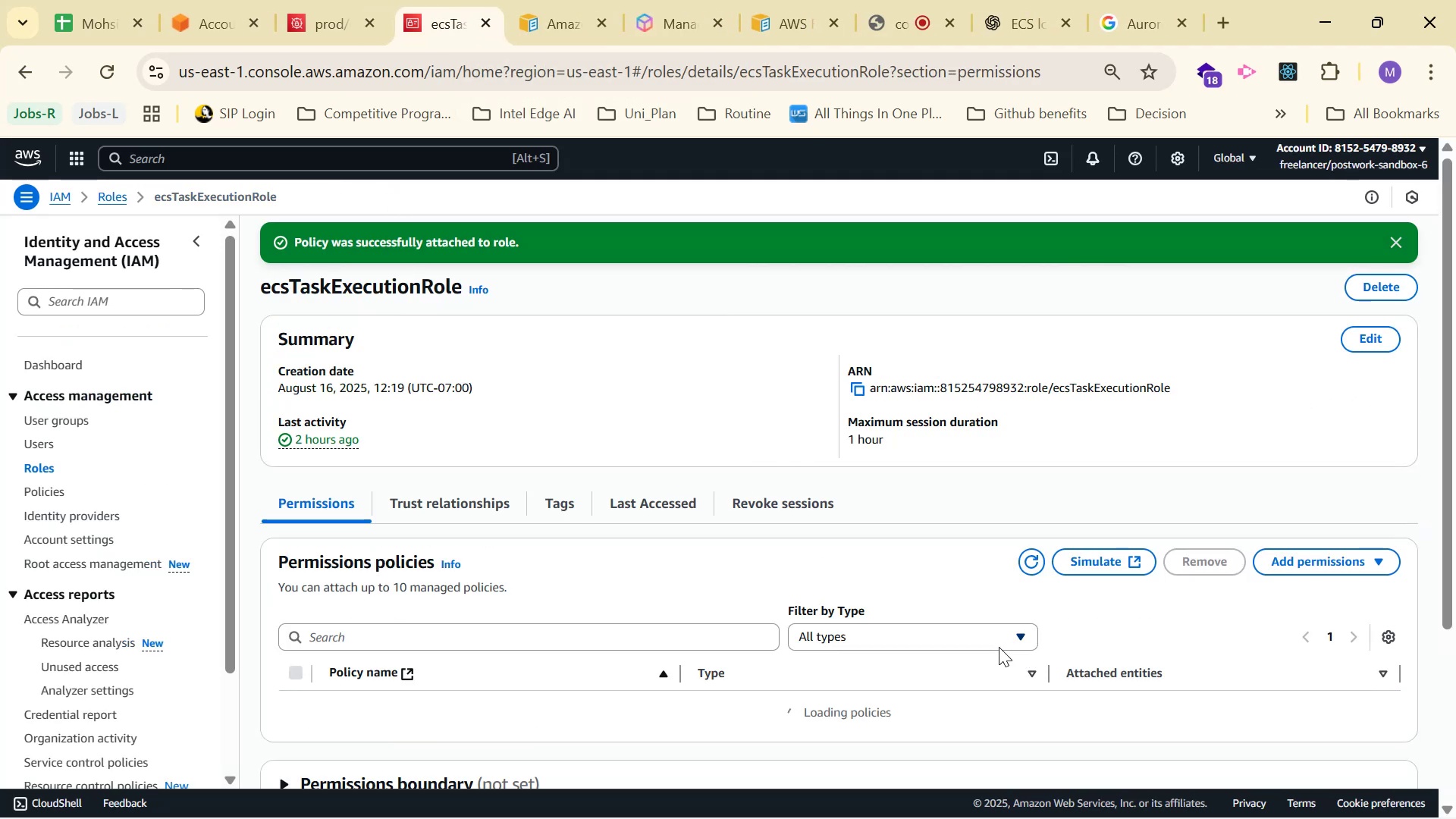 
scroll: coordinate [959, 563], scroll_direction: down, amount: 3.0
 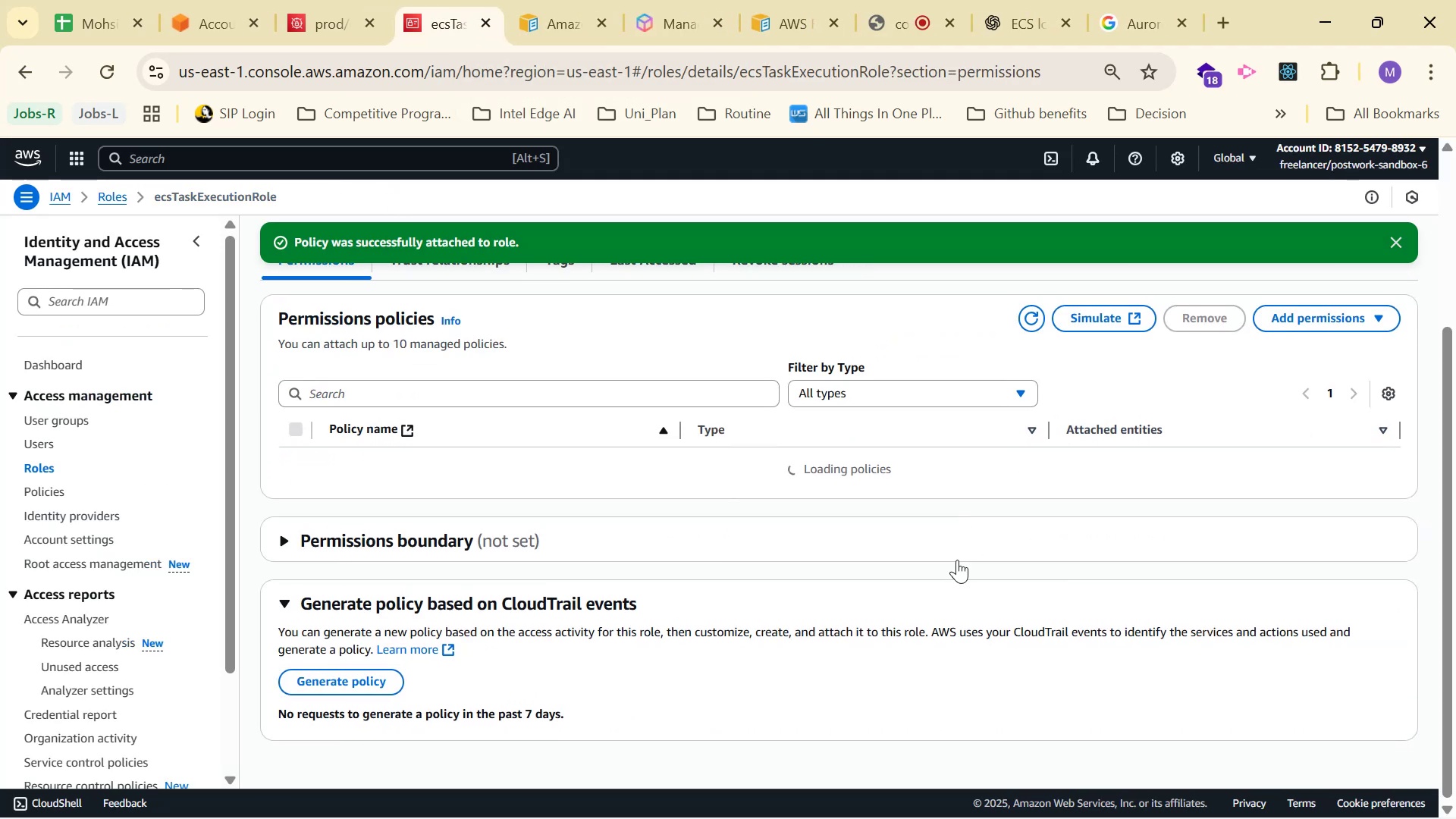 
scroll: coordinate [902, 585], scroll_direction: up, amount: 2.0
 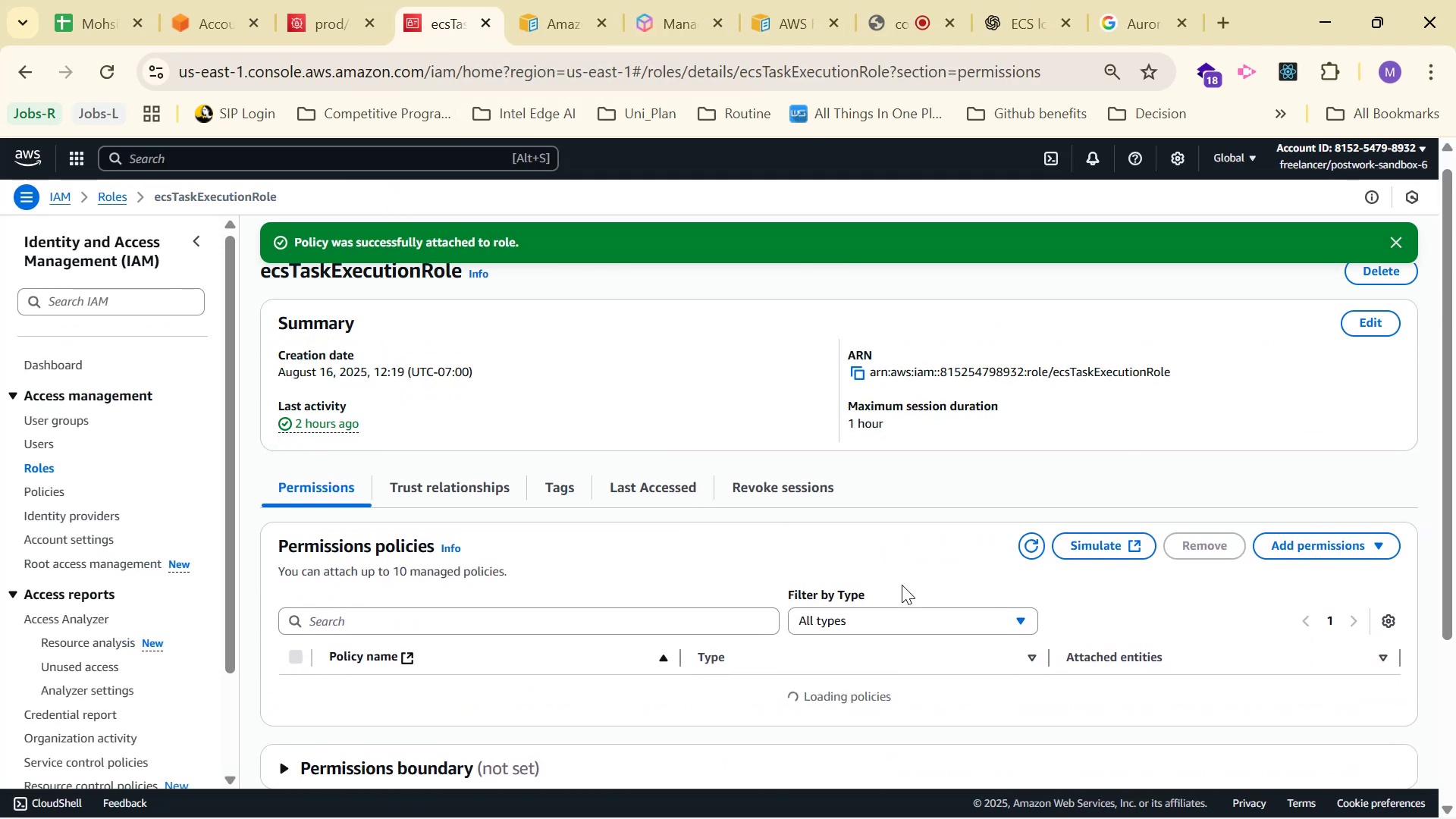 
scroll: coordinate [897, 581], scroll_direction: down, amount: 2.0
 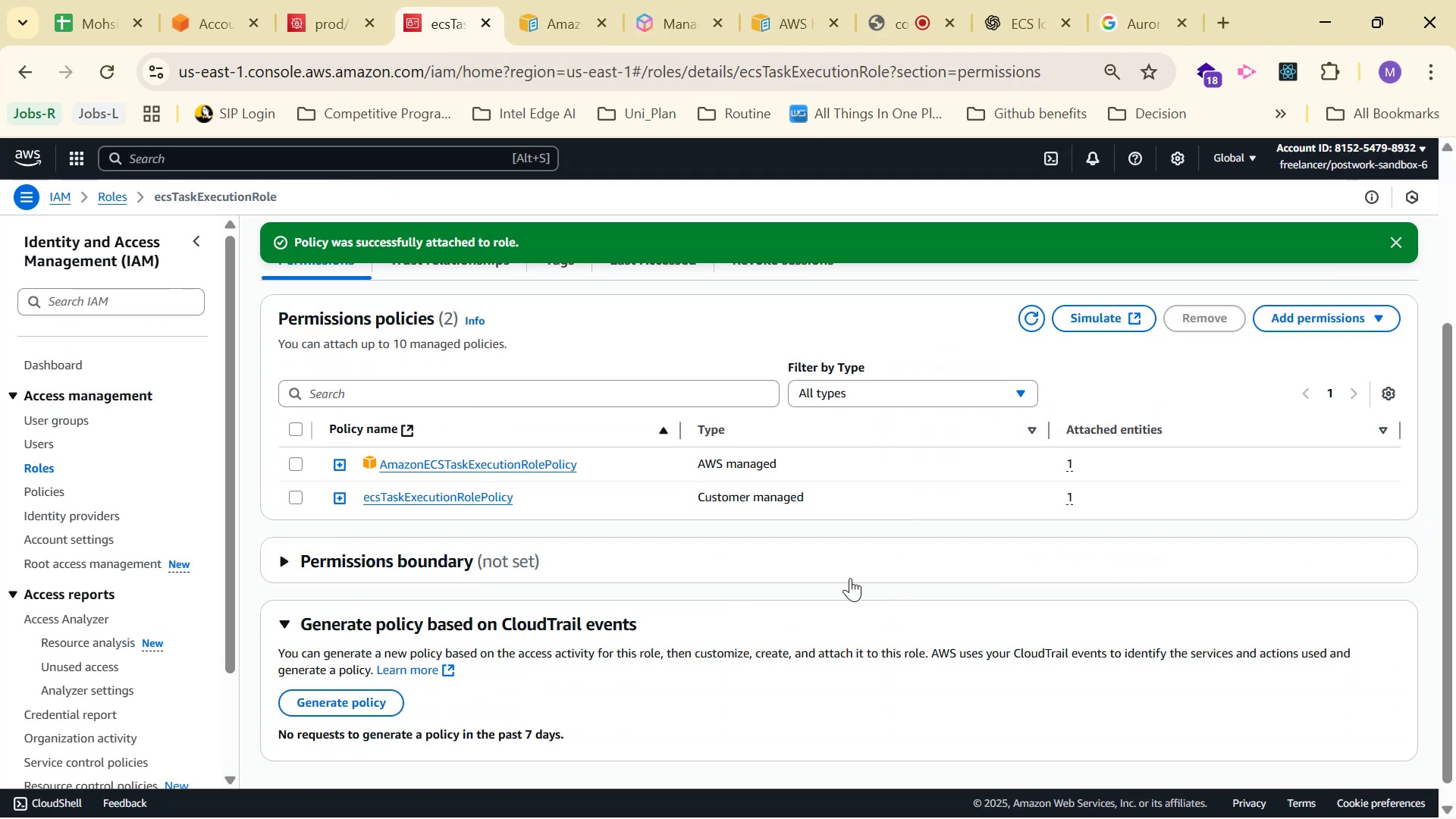 
scroll: coordinate [677, 604], scroll_direction: up, amount: 2.0
 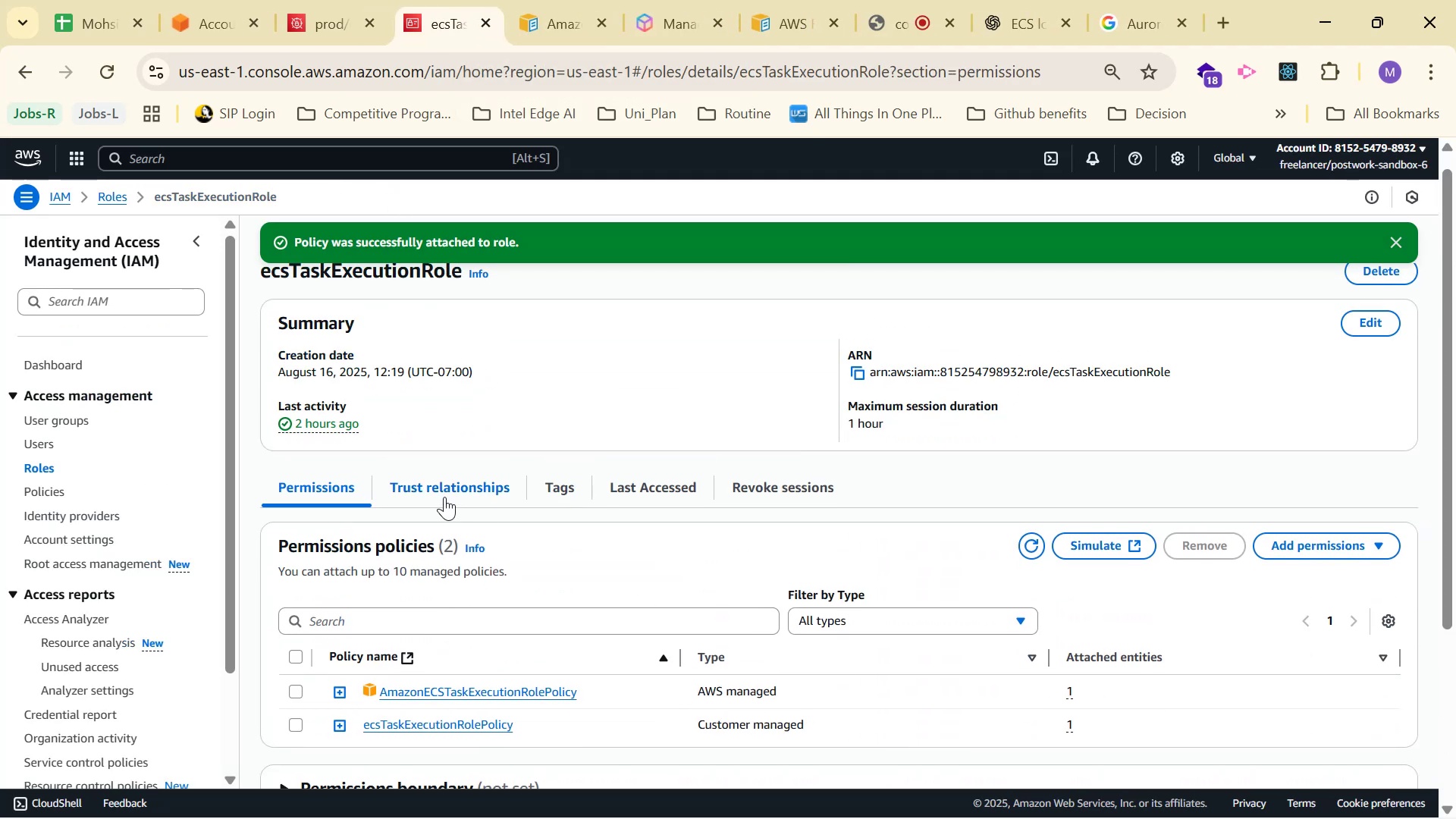 
left_click([442, 494])
 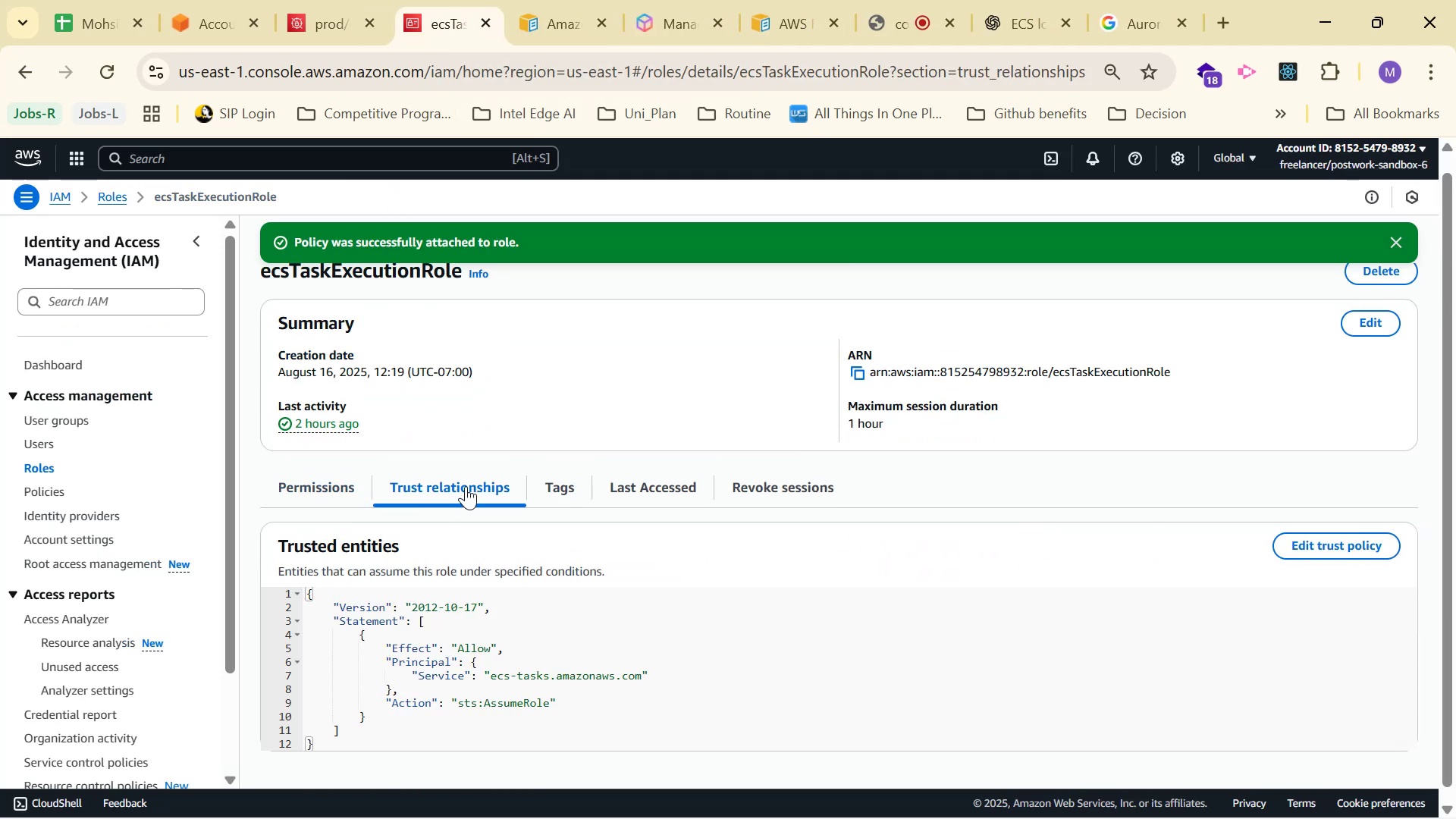 
scroll: coordinate [578, 639], scroll_direction: down, amount: 2.0
 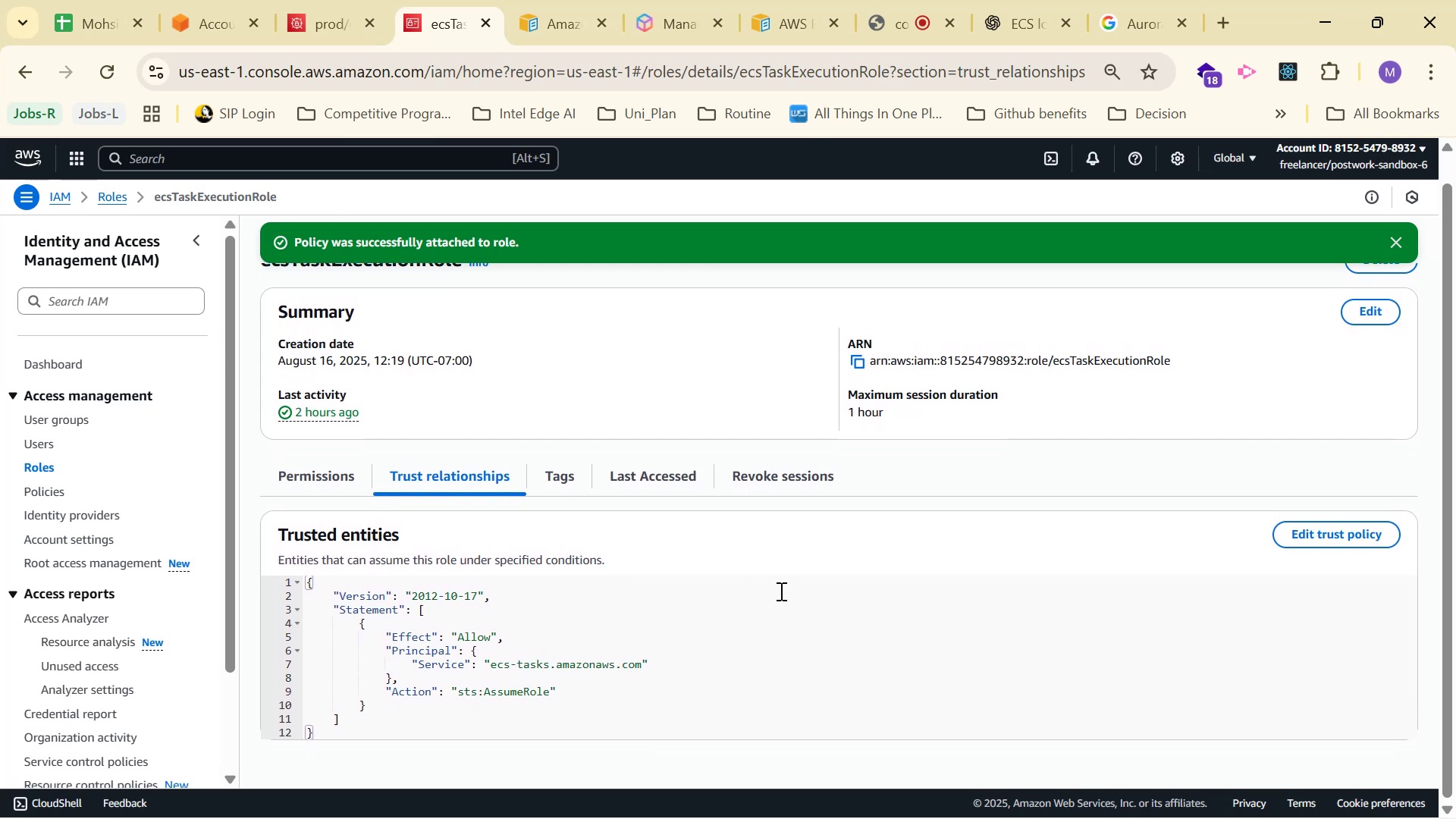 
wait(6.65)
 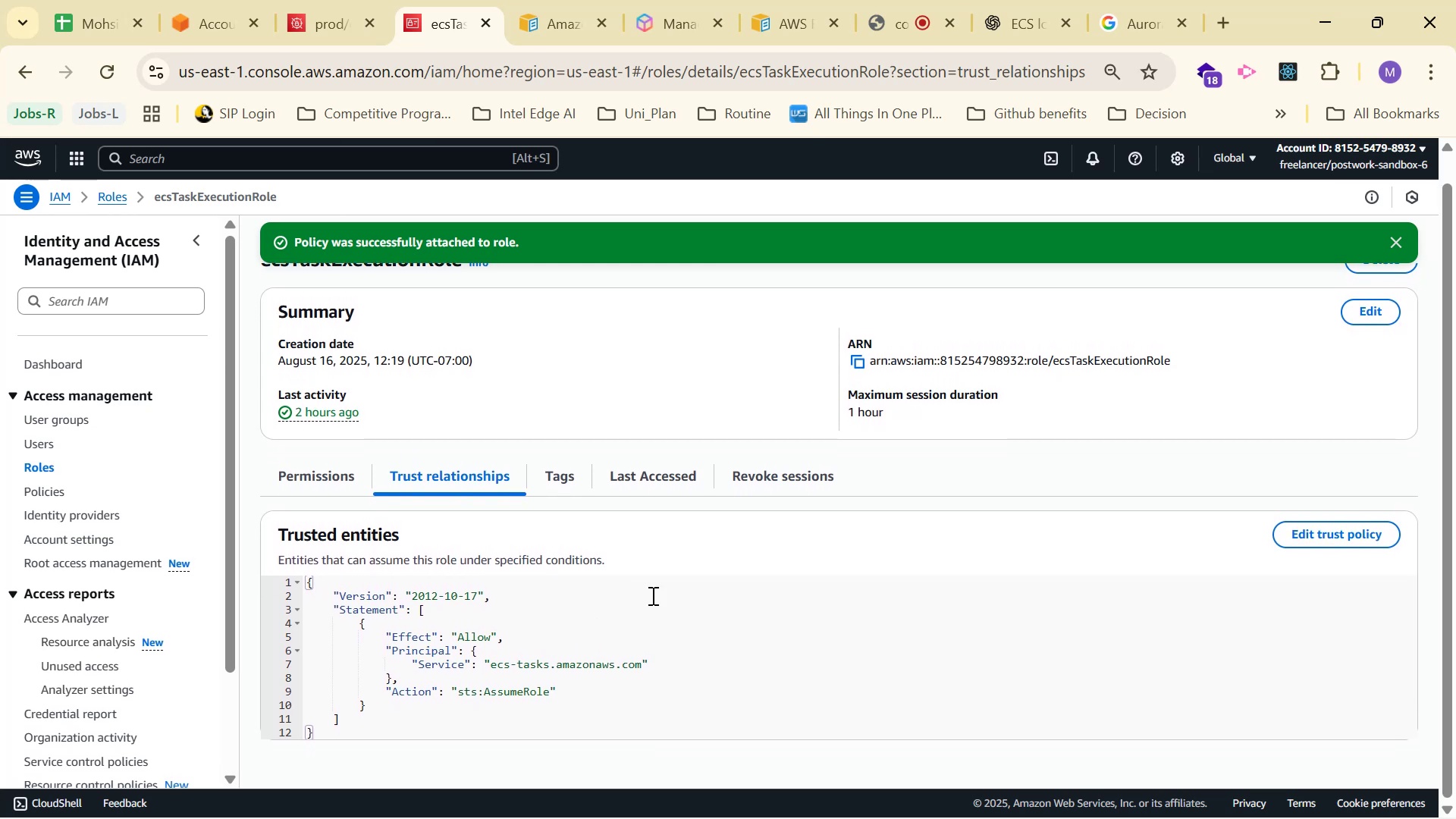 
left_click([294, 475])
 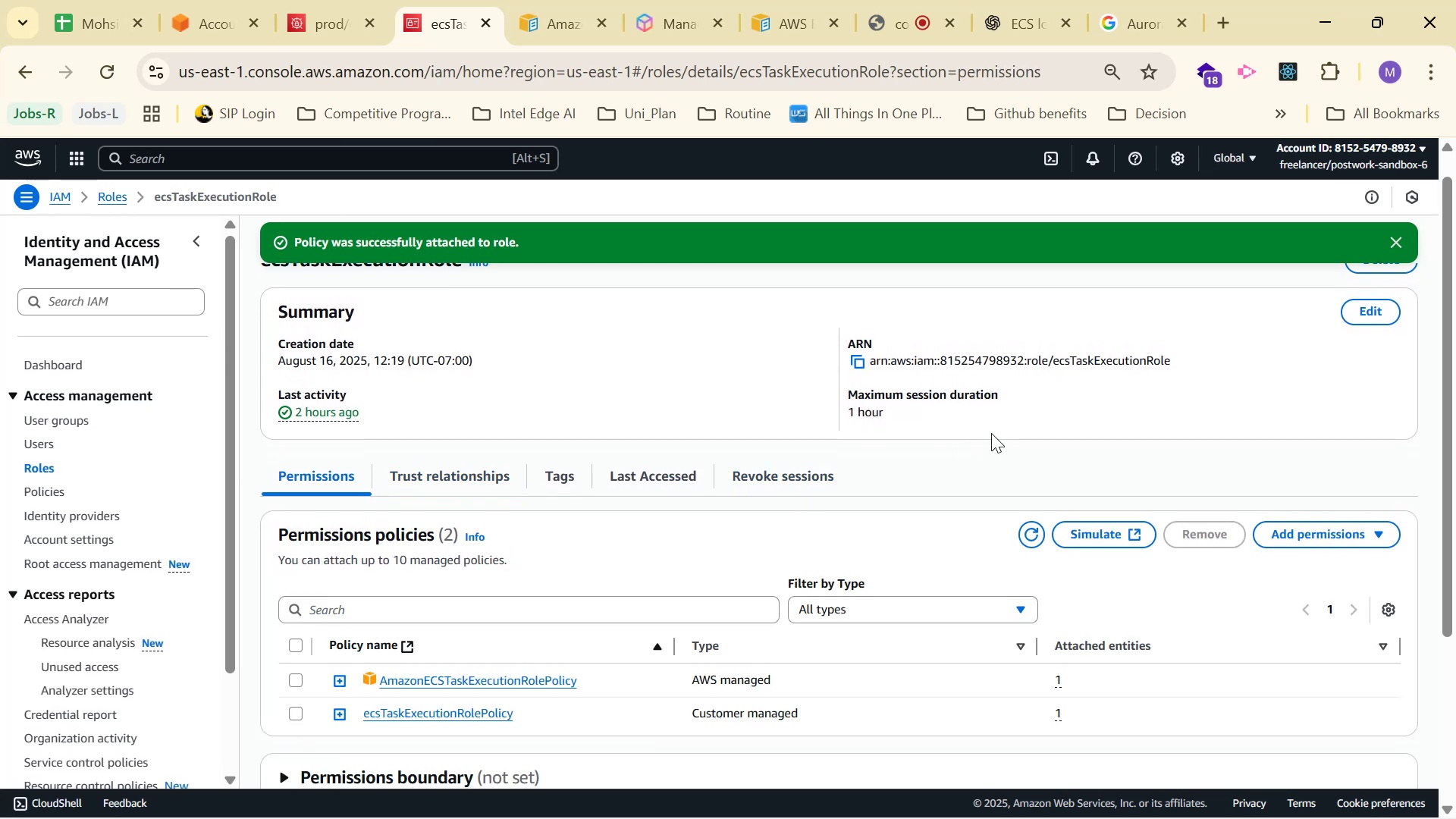 
scroll: coordinate [1019, 409], scroll_direction: down, amount: 1.0
 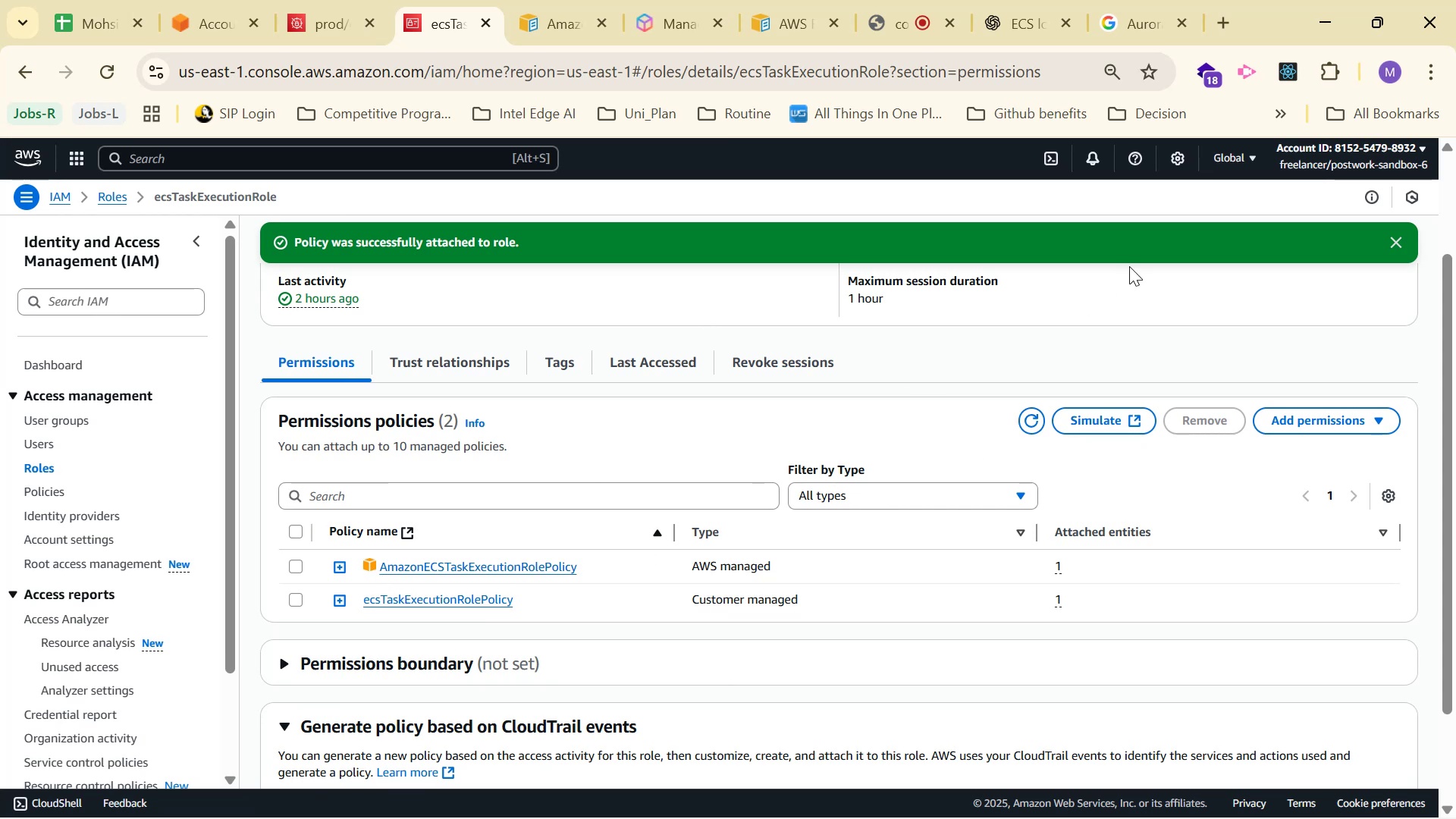 
wait(6.28)
 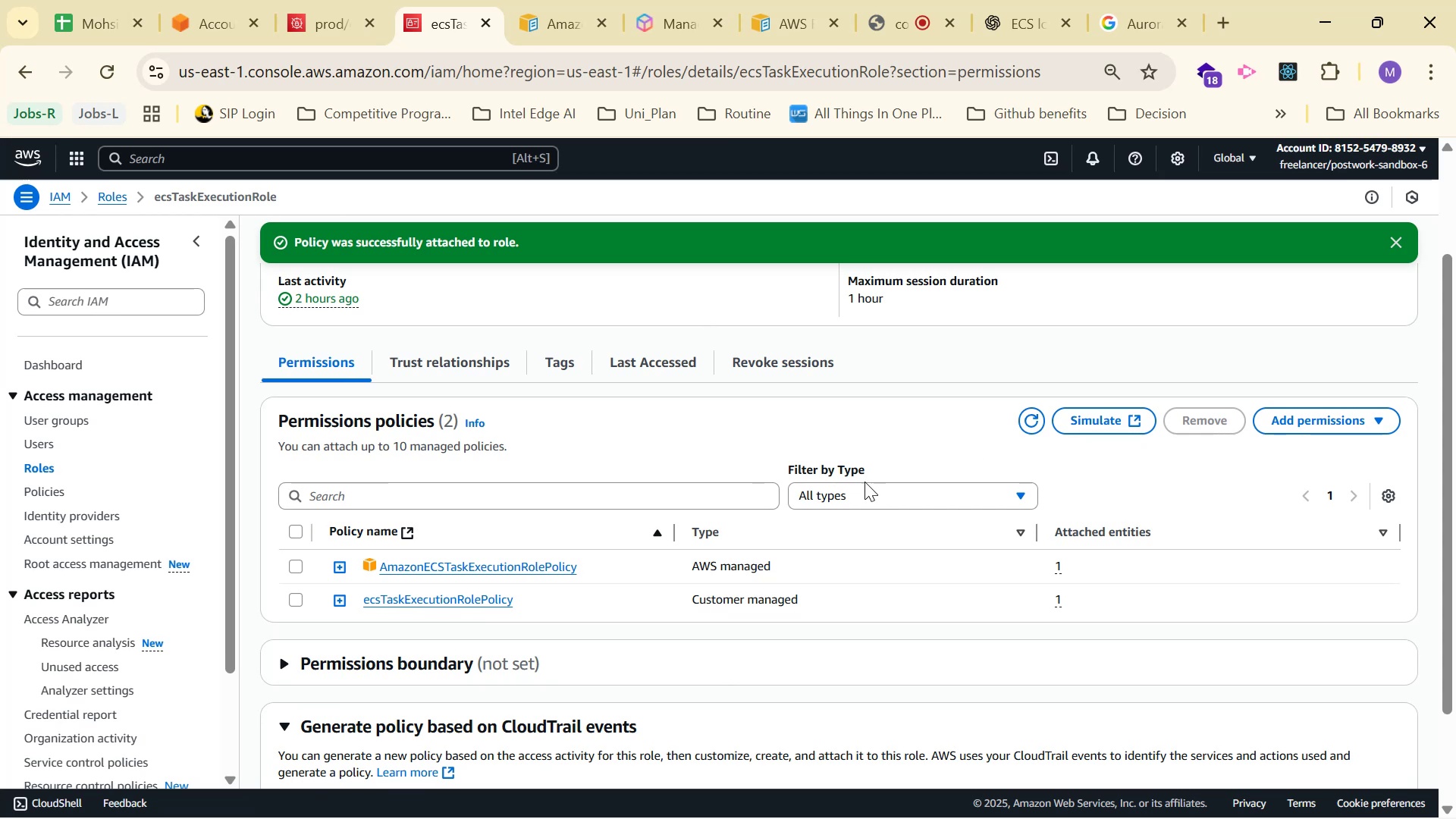 
double_click([1001, 26])
 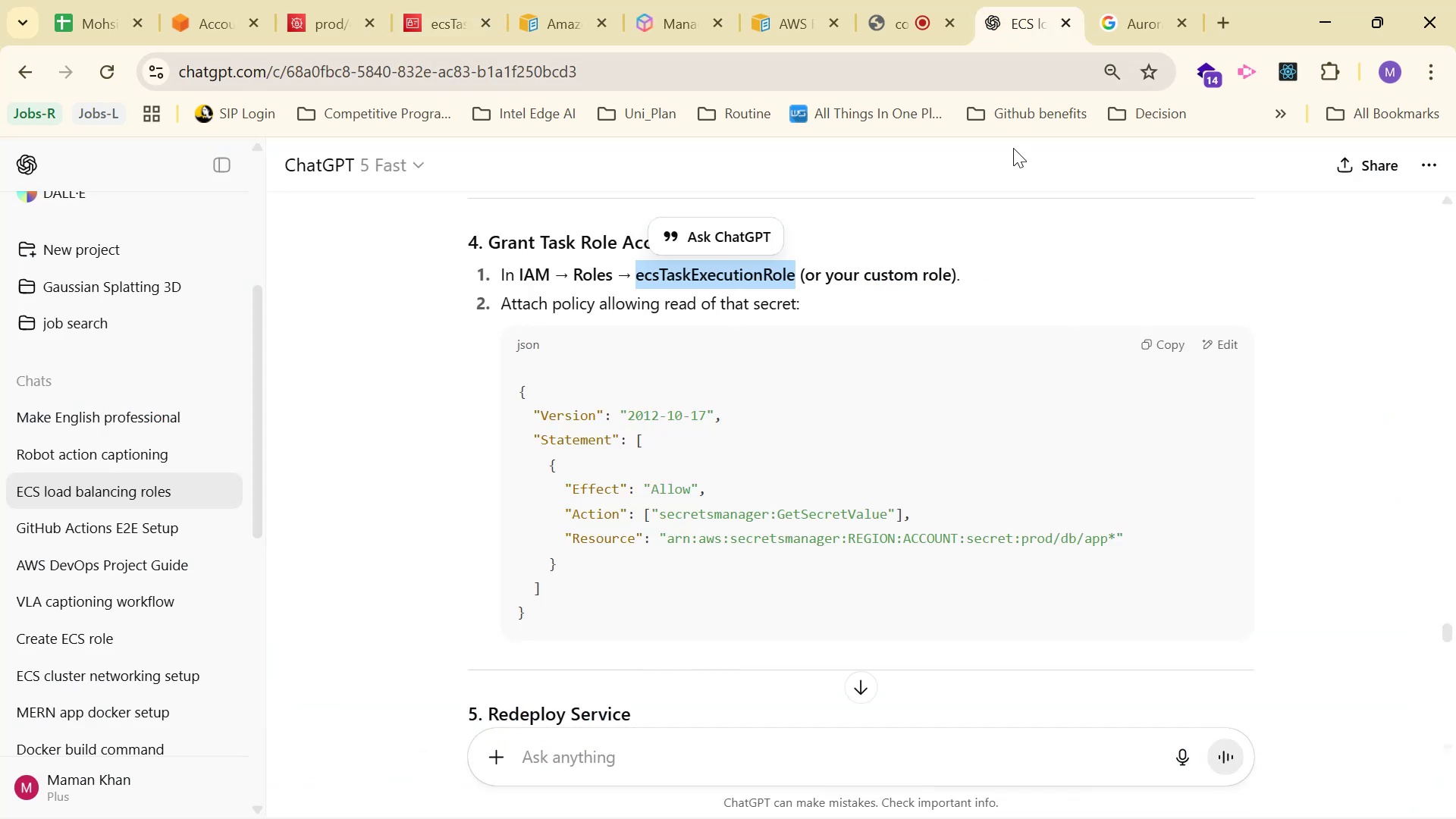 
scroll: coordinate [1026, 290], scroll_direction: down, amount: 4.0
 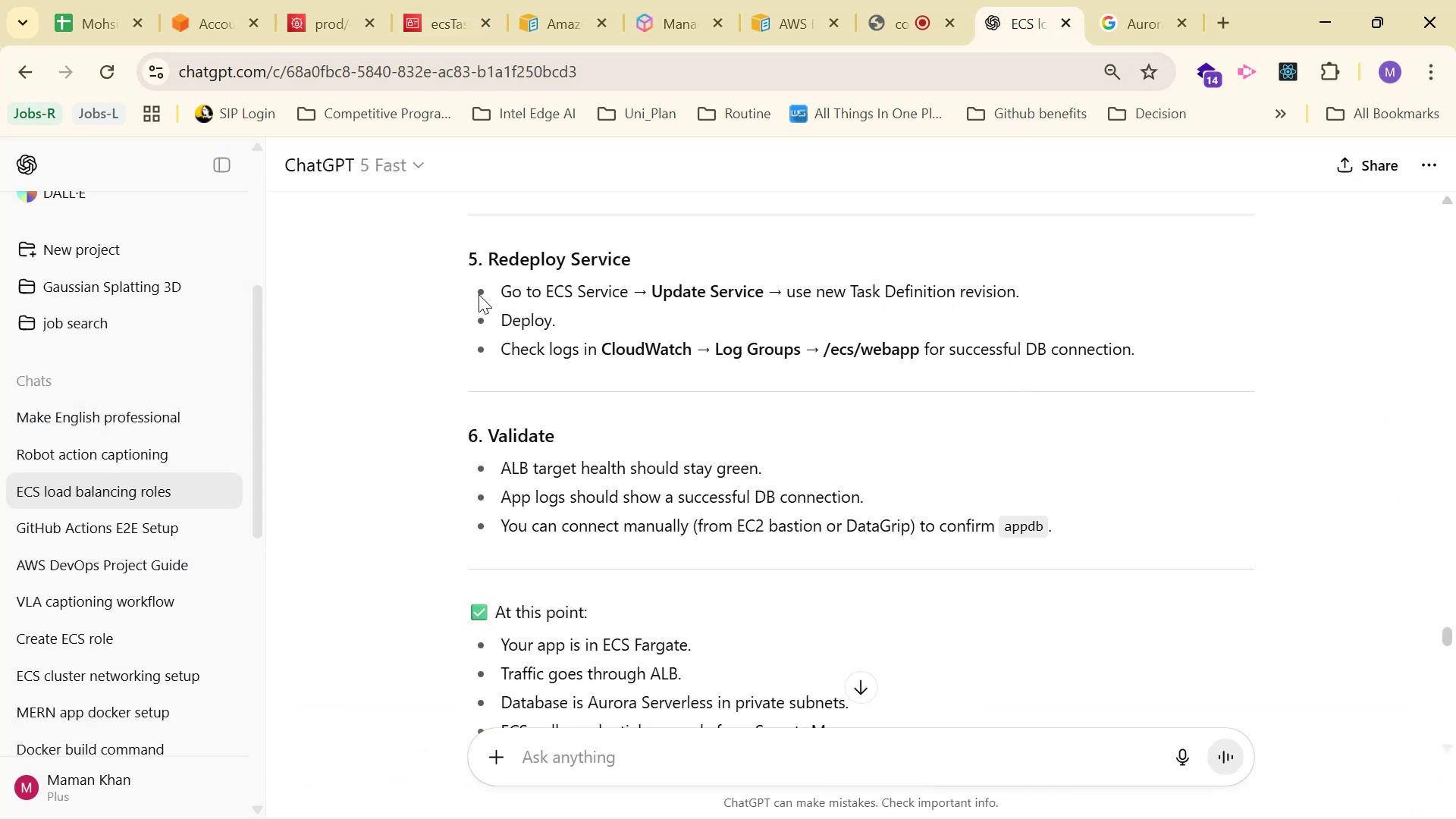 
left_click([410, 10])
 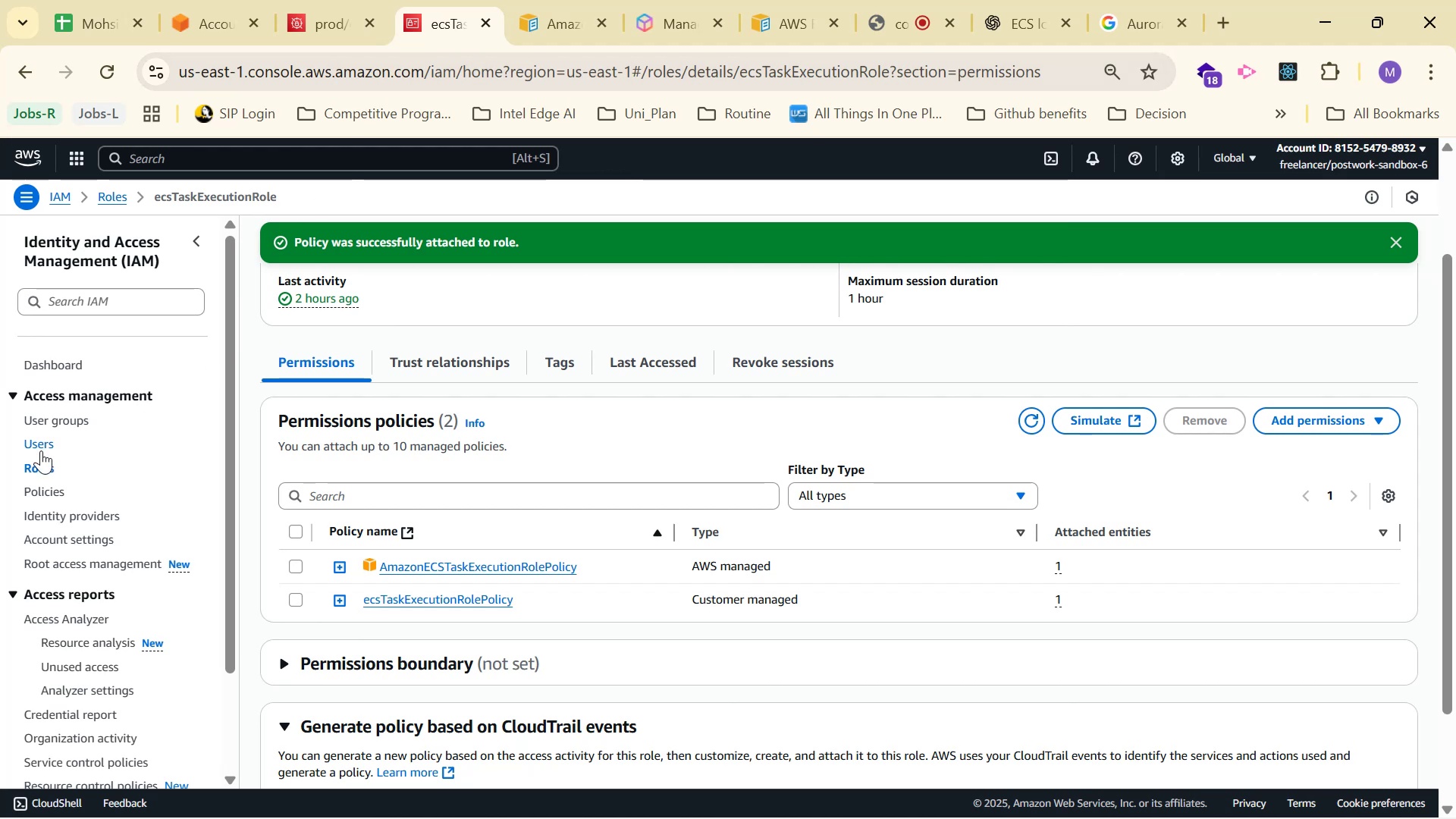 
scroll: coordinate [102, 429], scroll_direction: down, amount: 2.0
 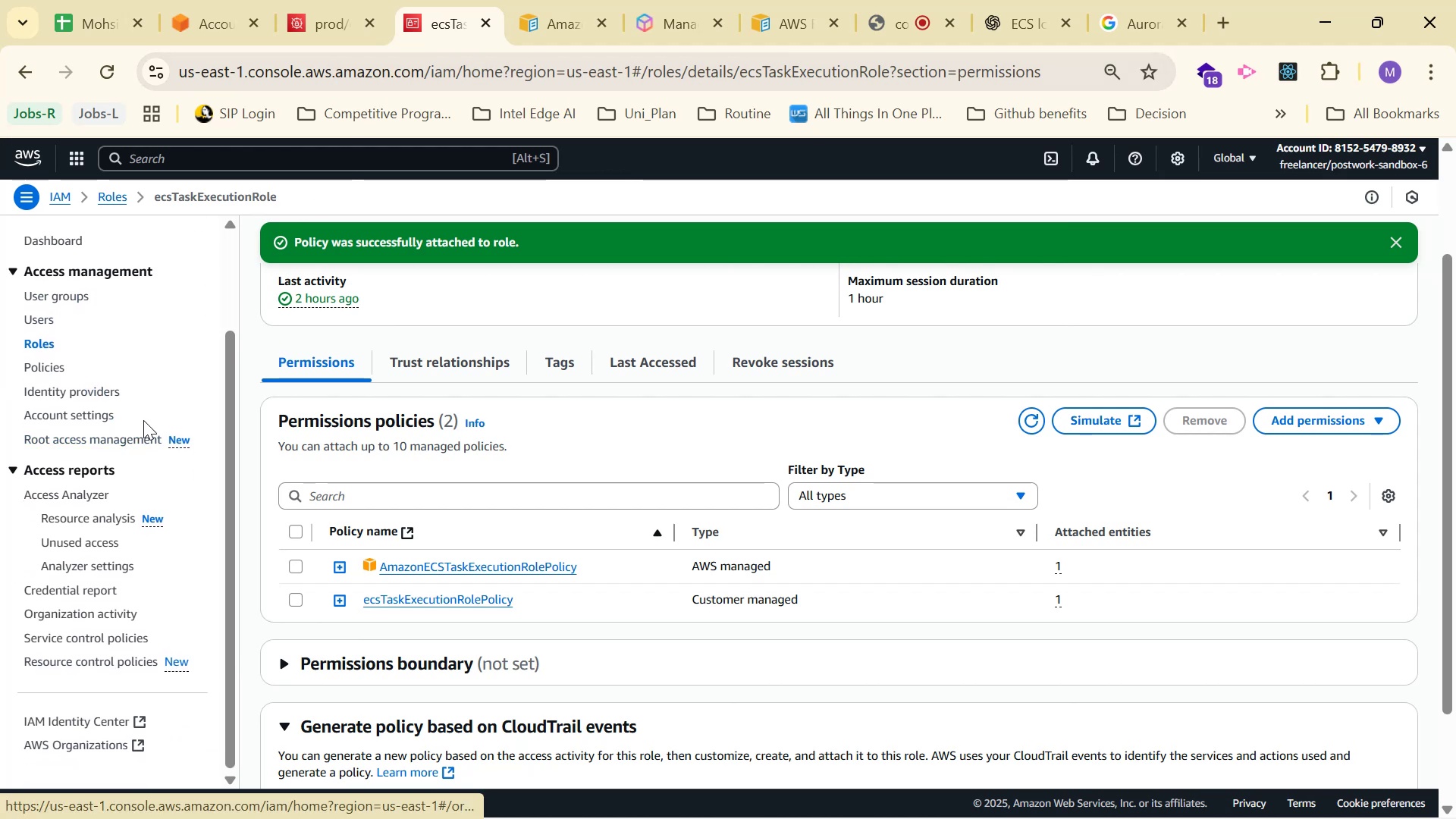 
scroll: coordinate [129, 452], scroll_direction: up, amount: 2.0
 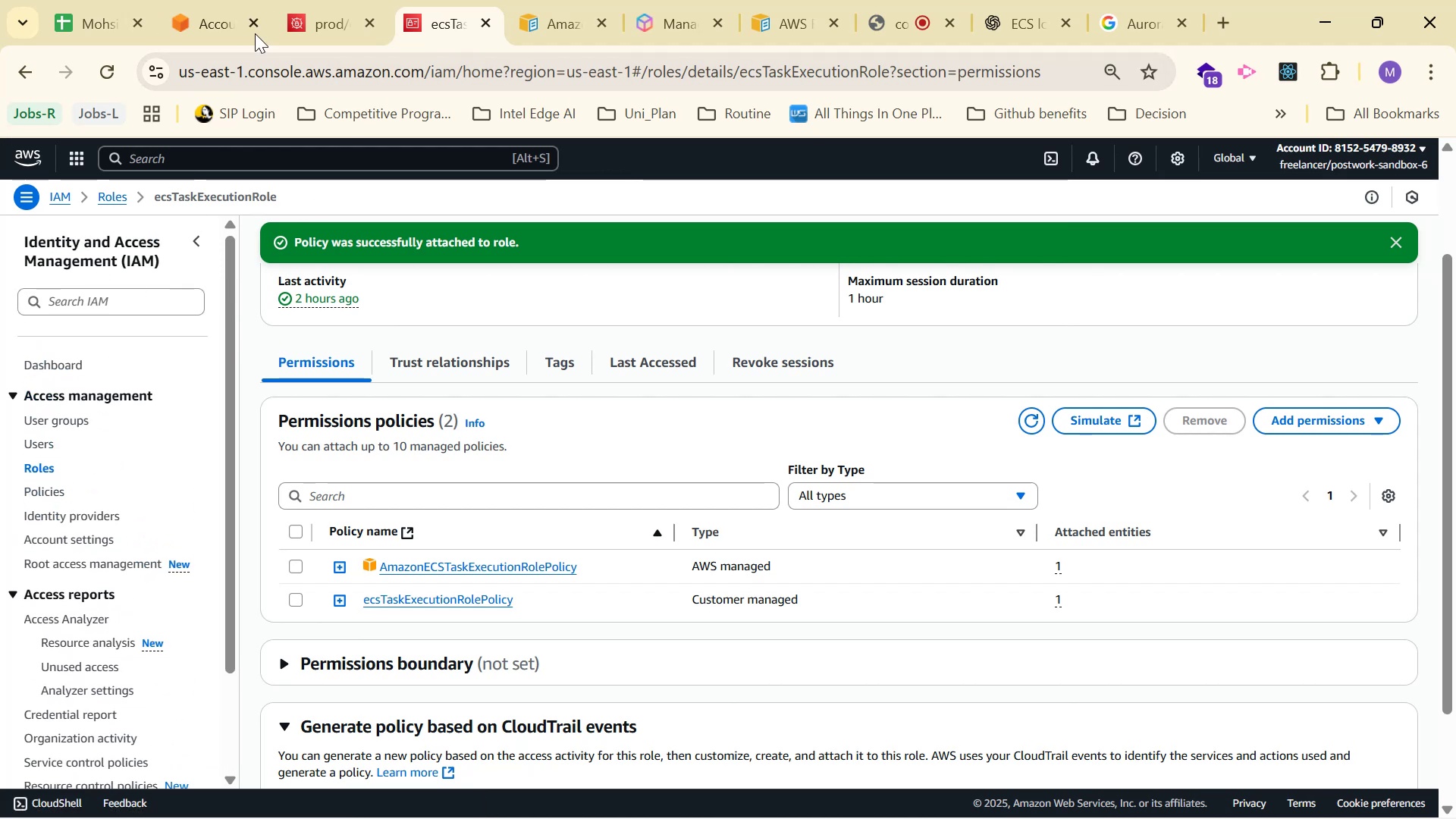 
left_click([299, 10])
 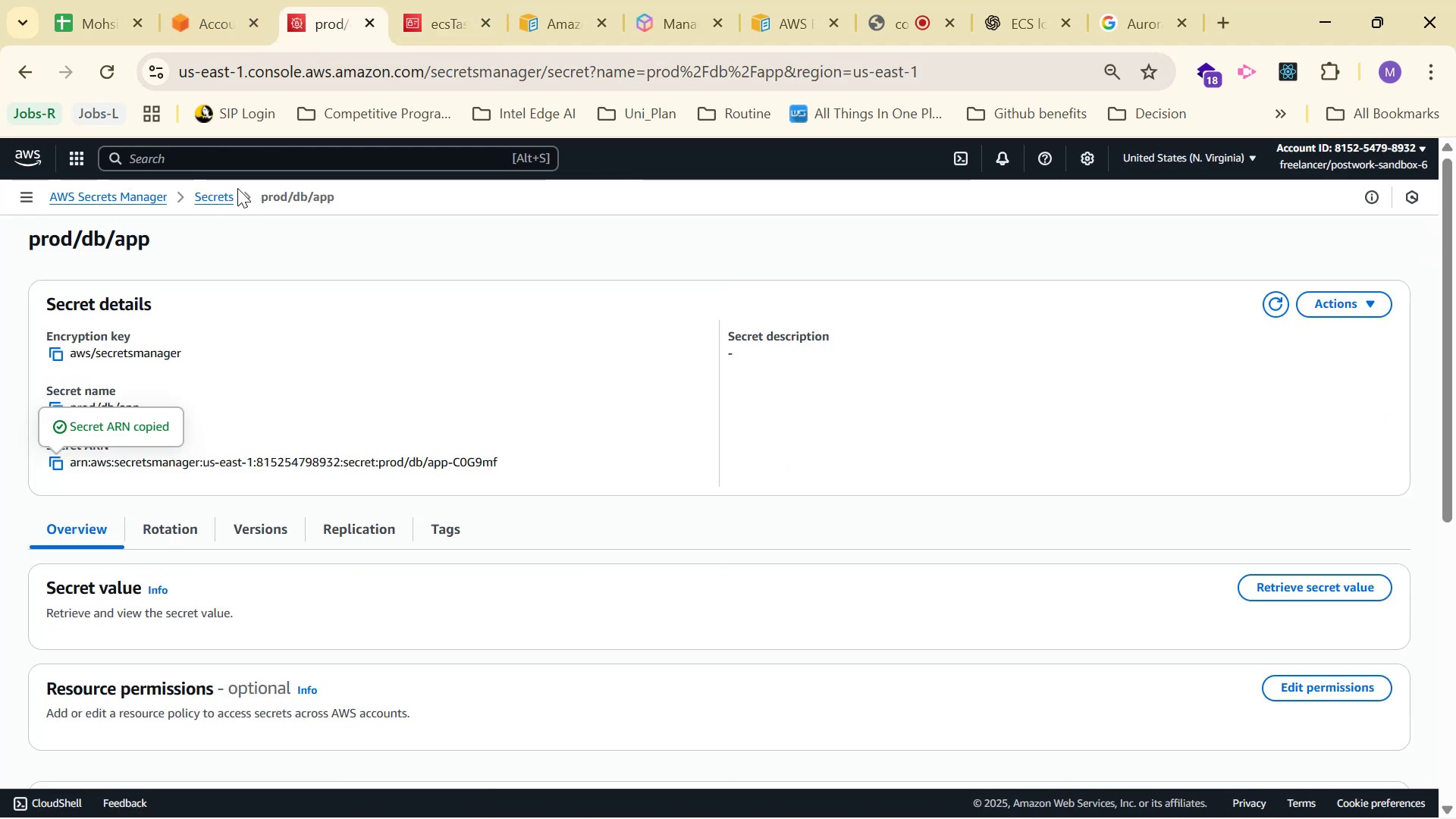 
scroll: coordinate [177, 285], scroll_direction: up, amount: 3.0
 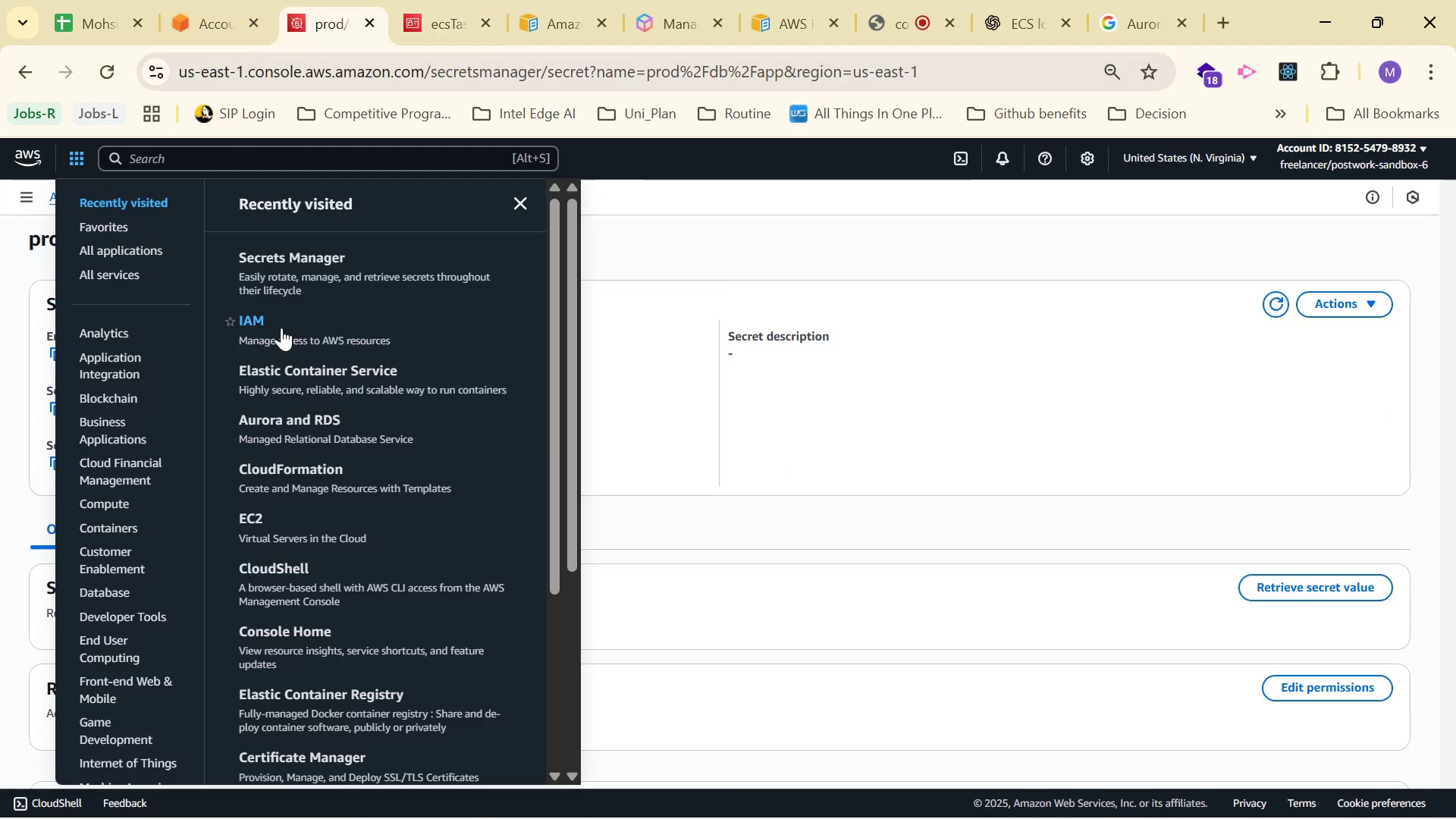 
left_click([330, 374])
 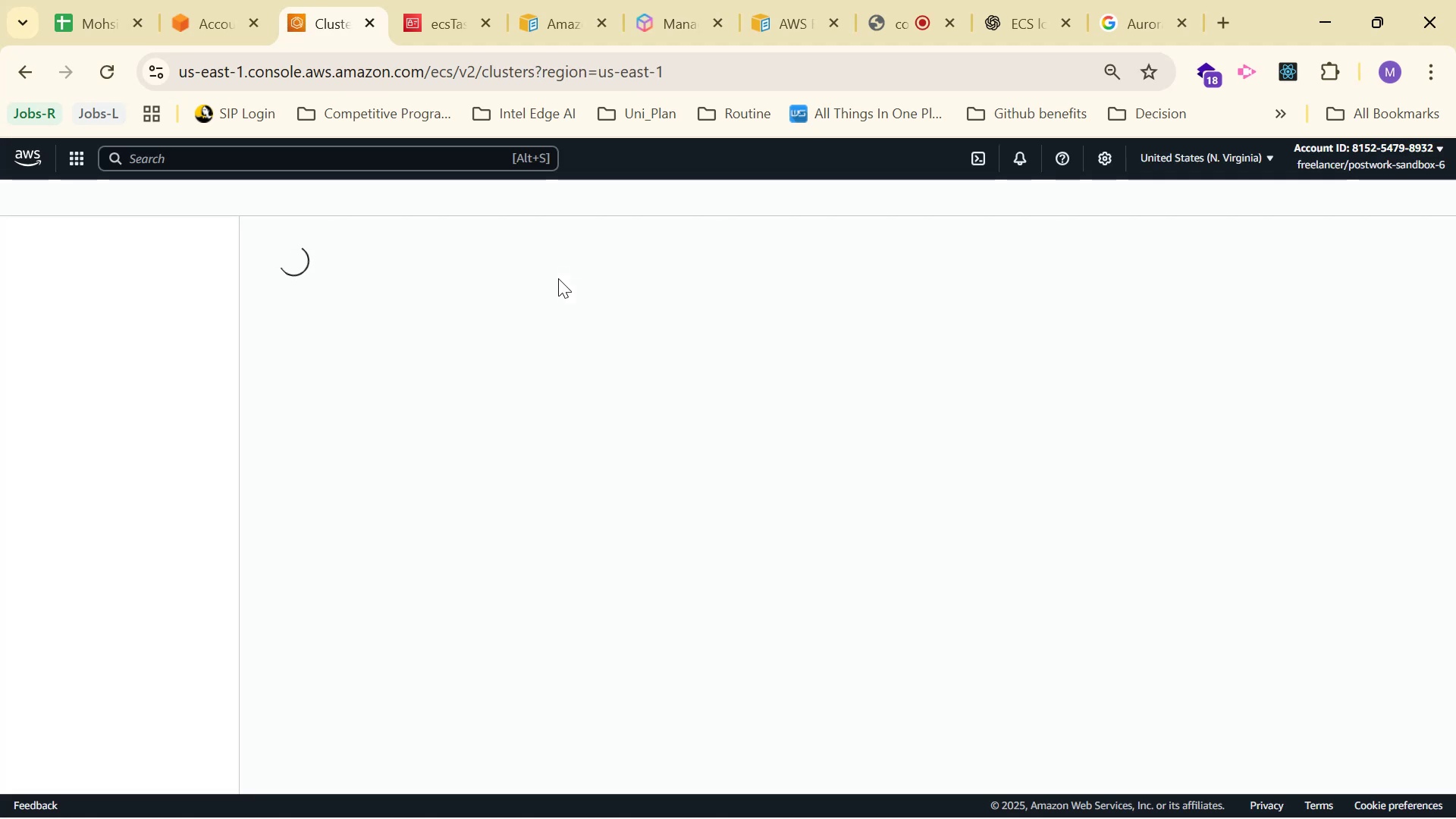 
wait(6.65)
 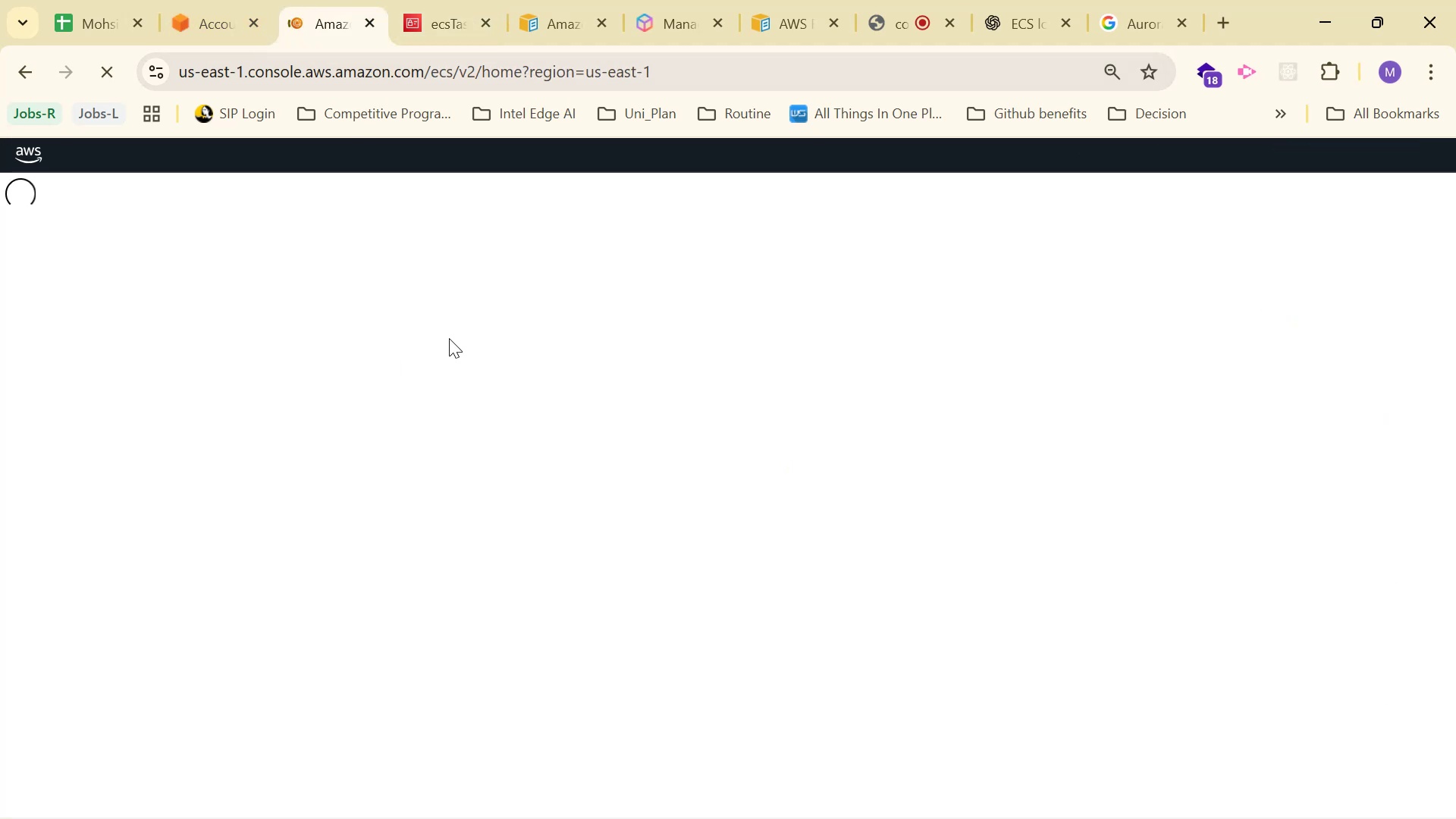 
left_click([300, 348])
 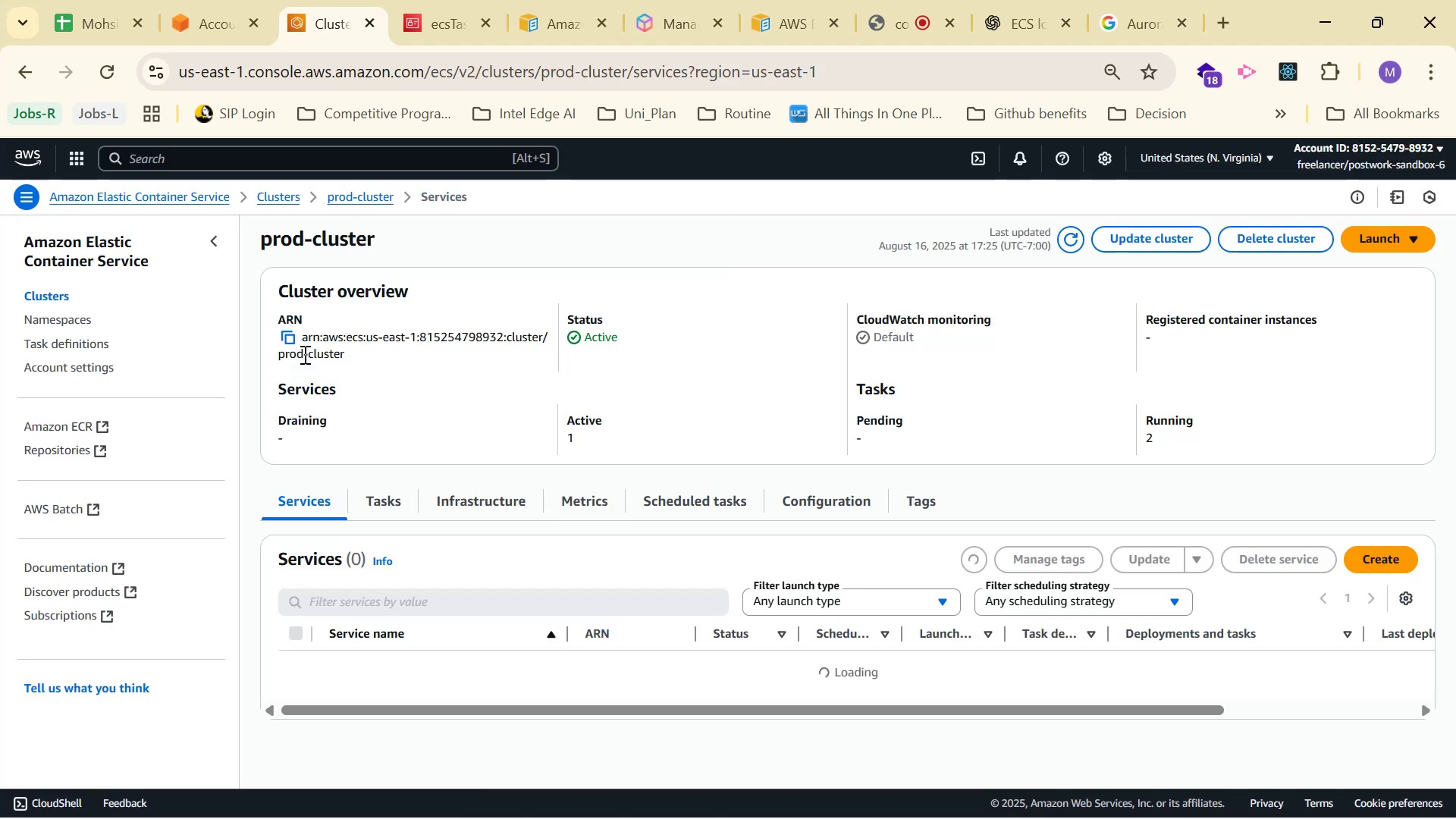 
scroll: coordinate [998, 502], scroll_direction: down, amount: 1.0
 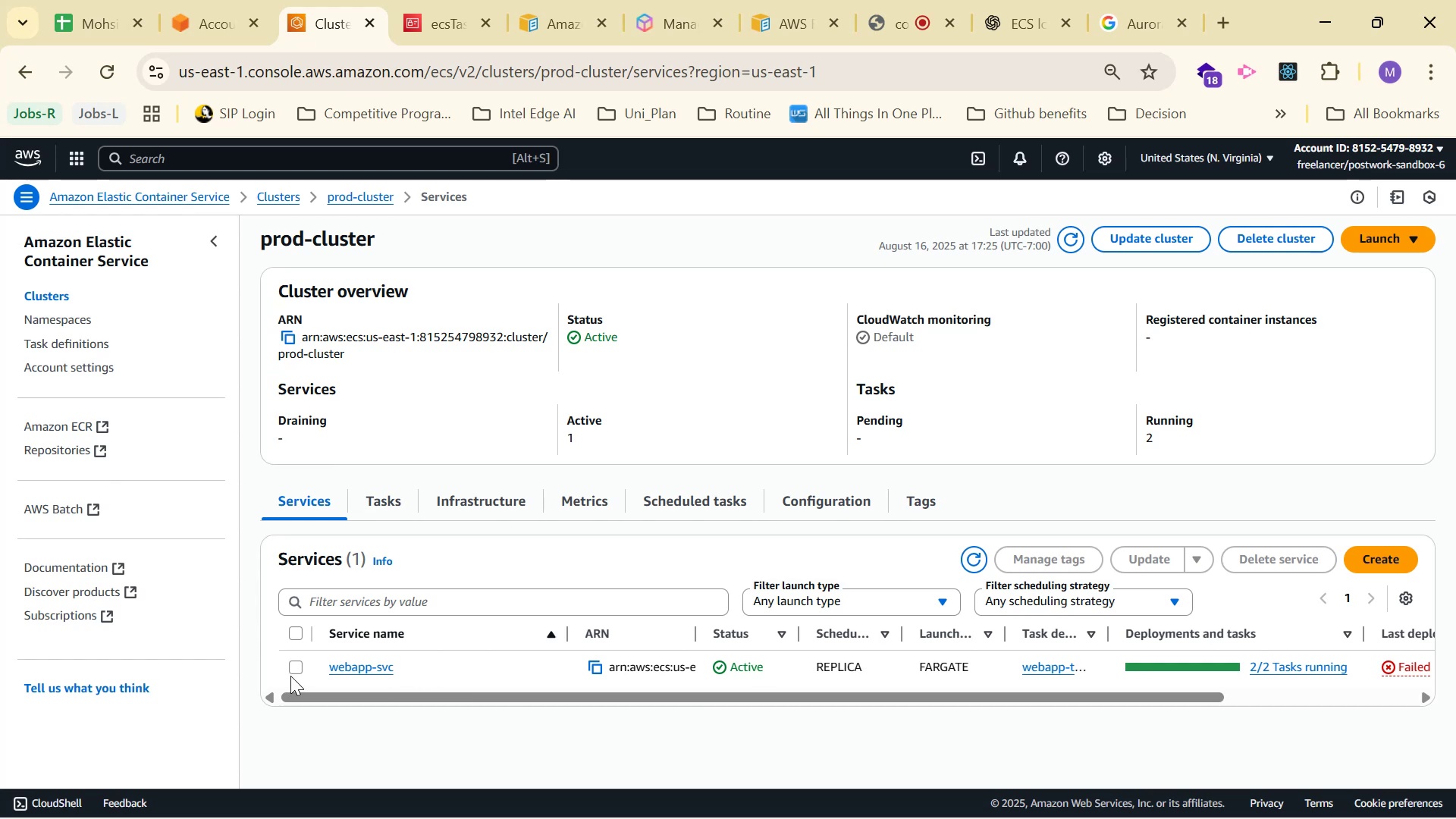 
left_click([1151, 560])
 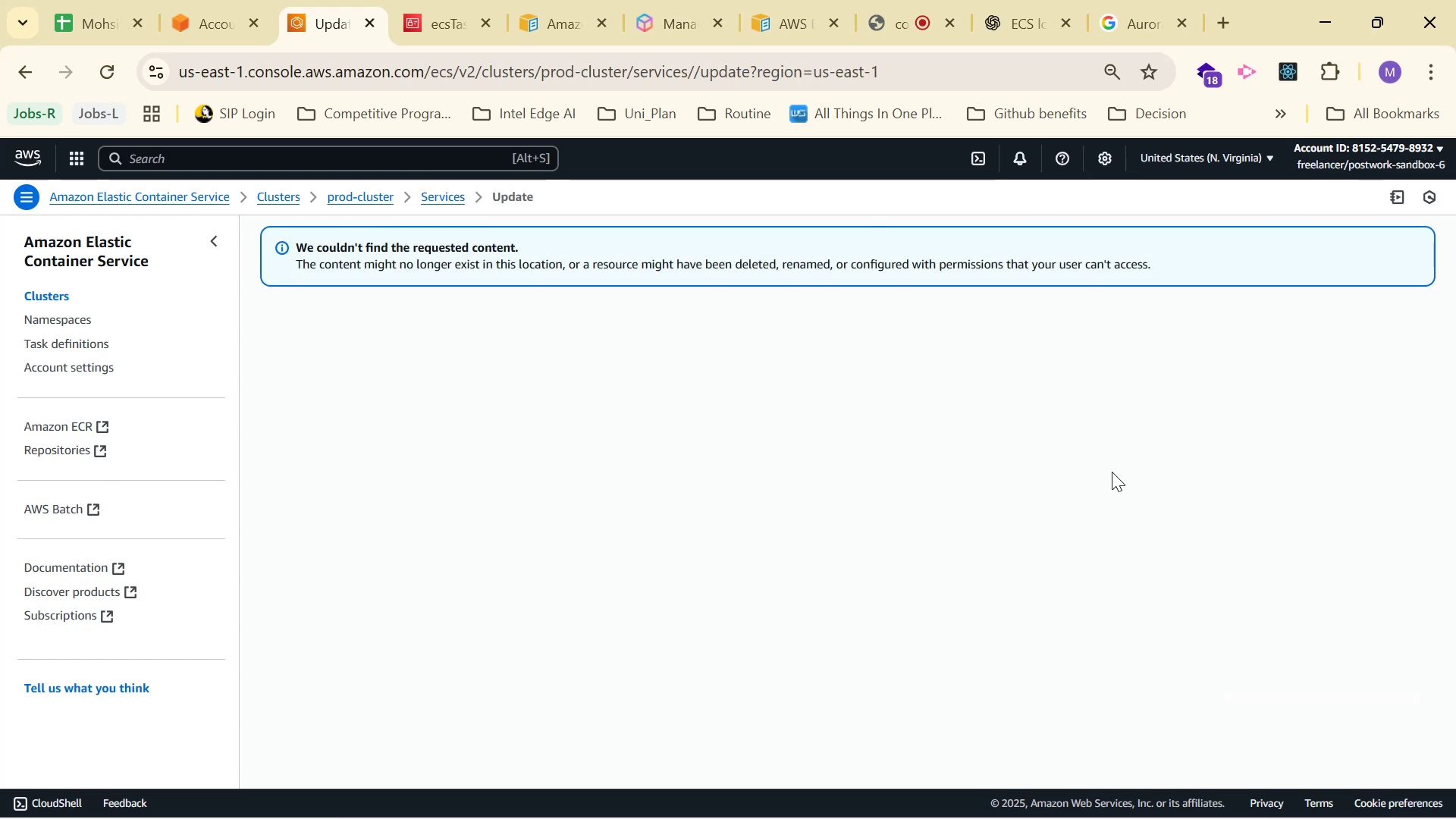 
scroll: coordinate [1102, 435], scroll_direction: down, amount: 1.0
 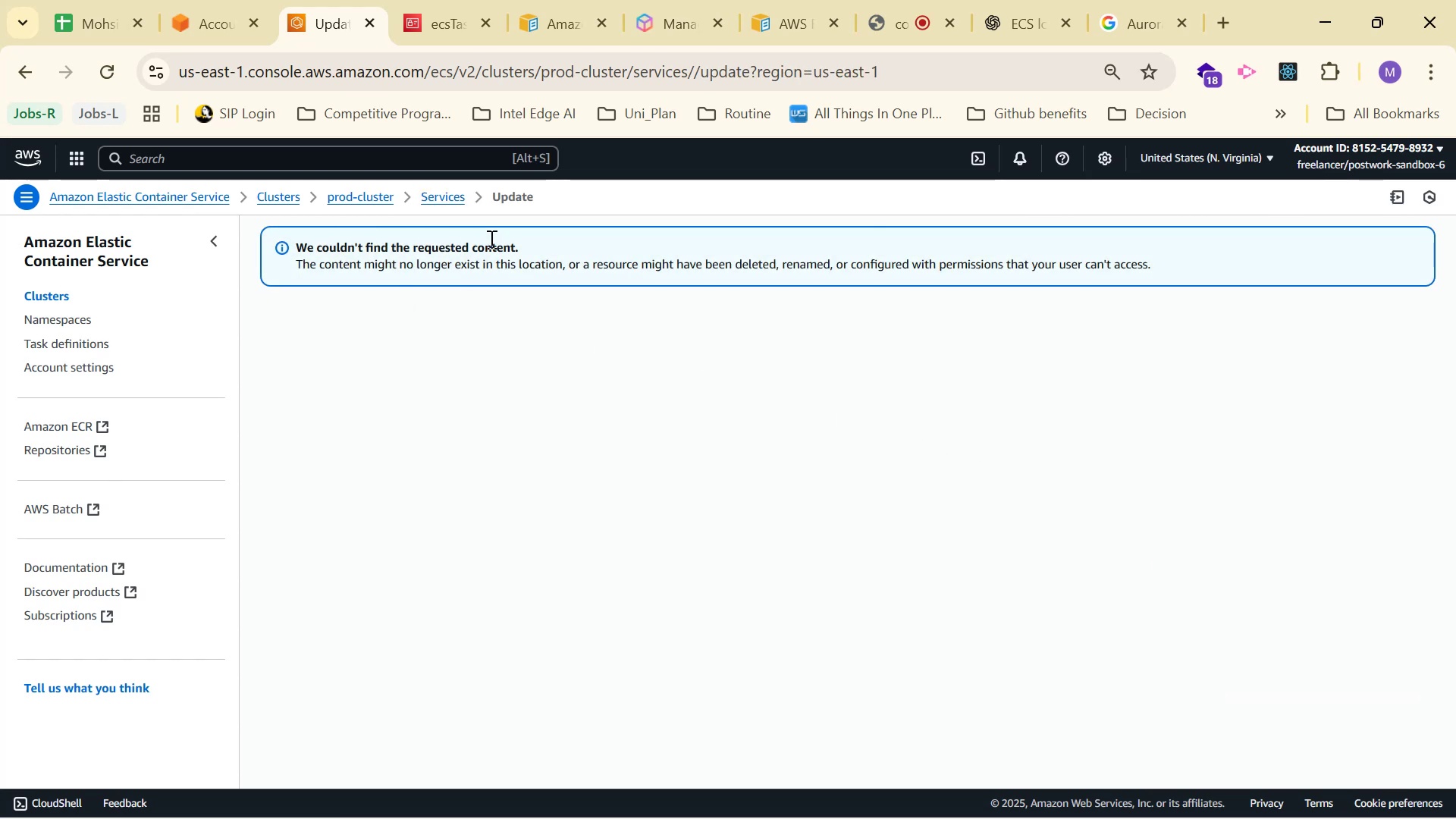 
wait(5.34)
 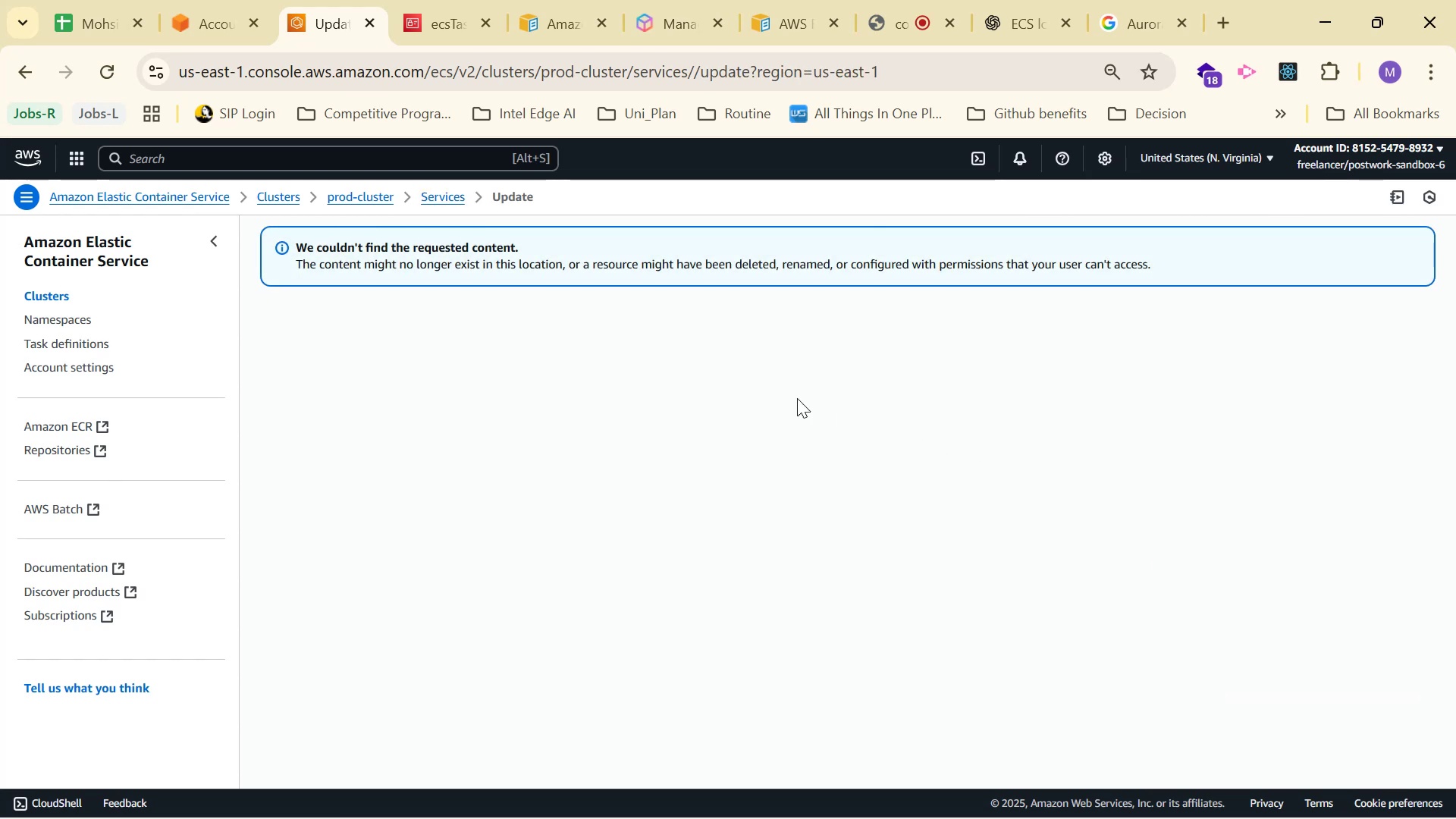 
left_click([444, 216])
 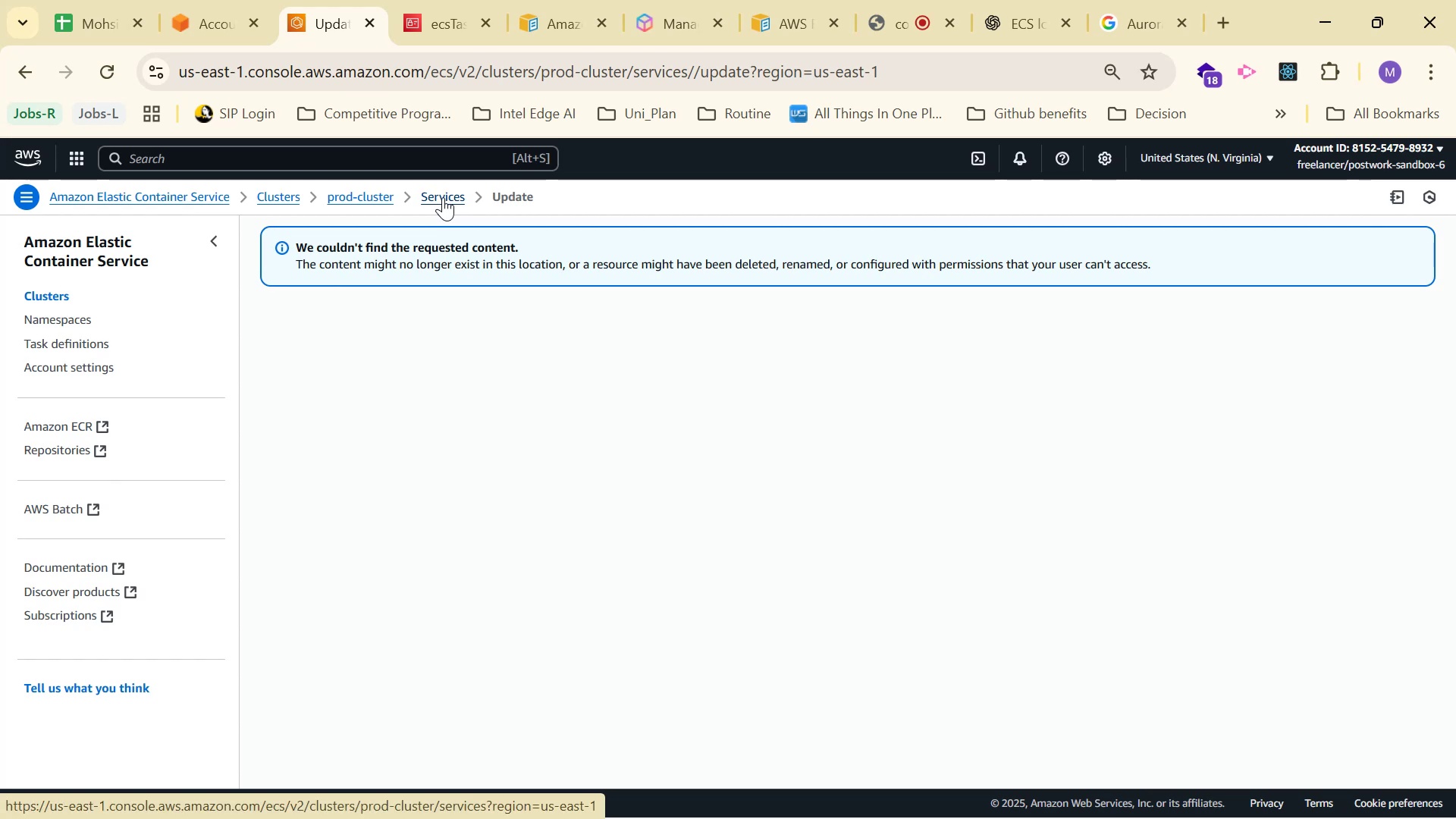 
wait(7.68)
 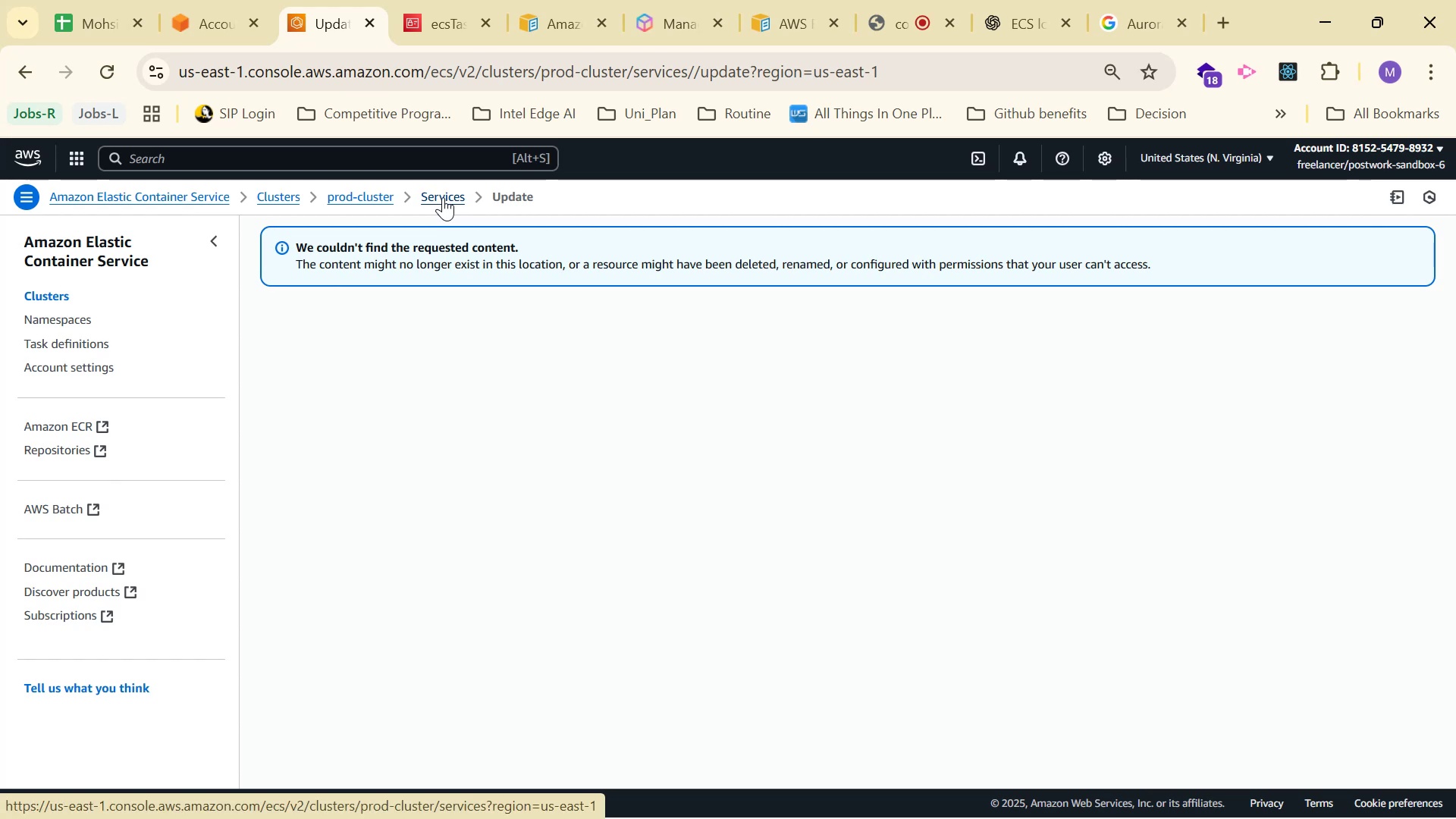 
left_click([443, 197])
 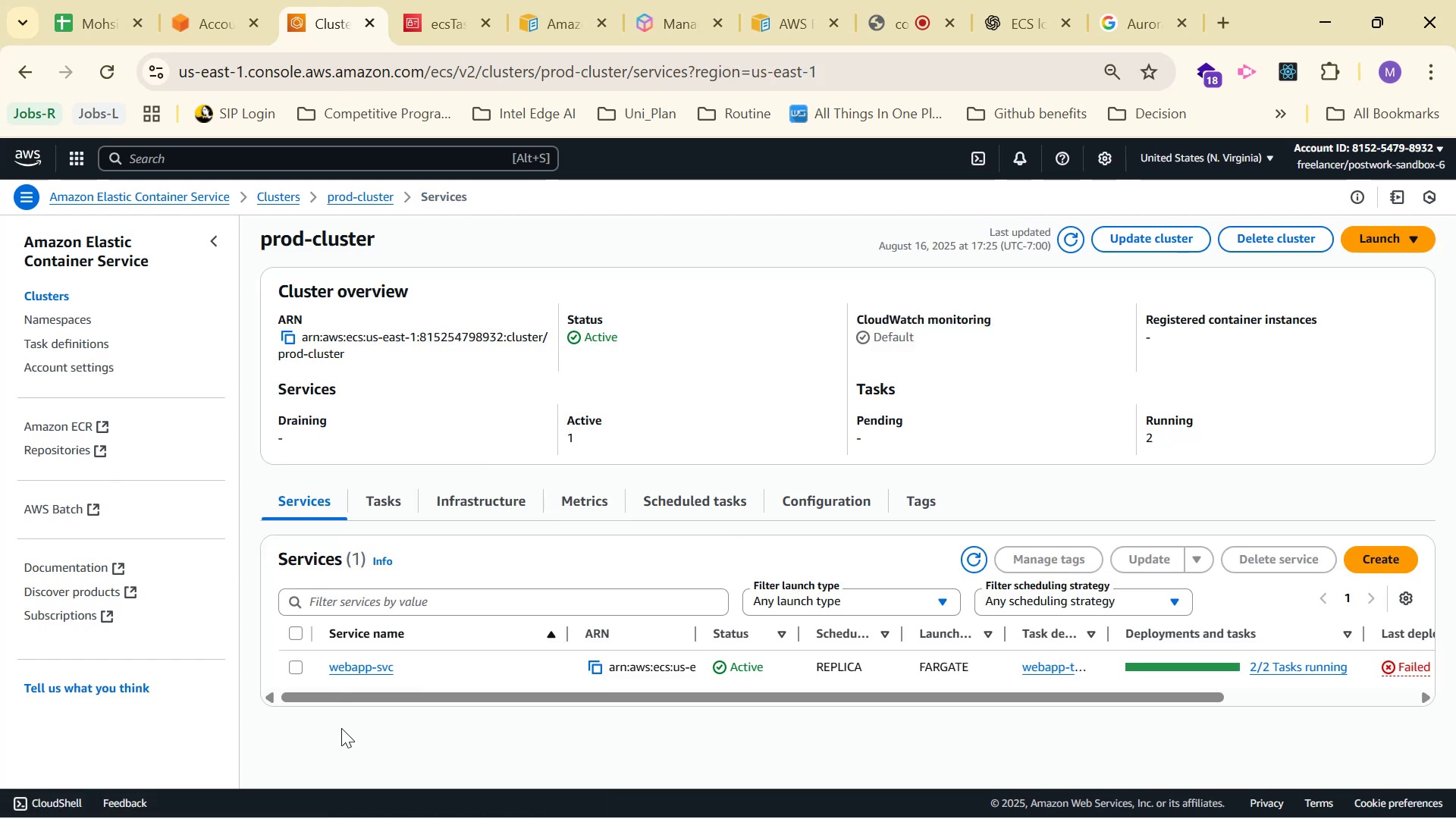 
left_click([297, 664])
 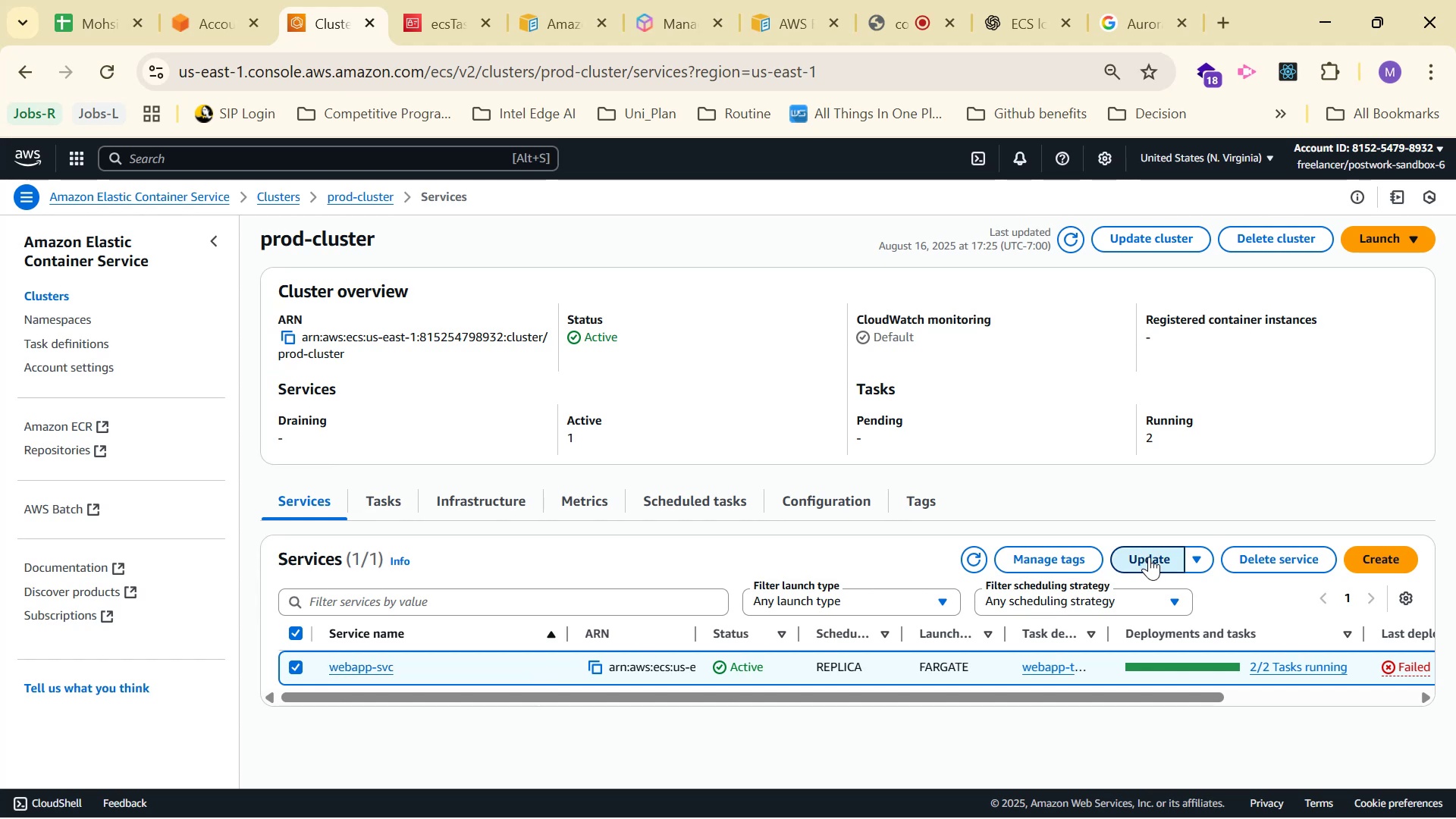 
left_click([1202, 564])
 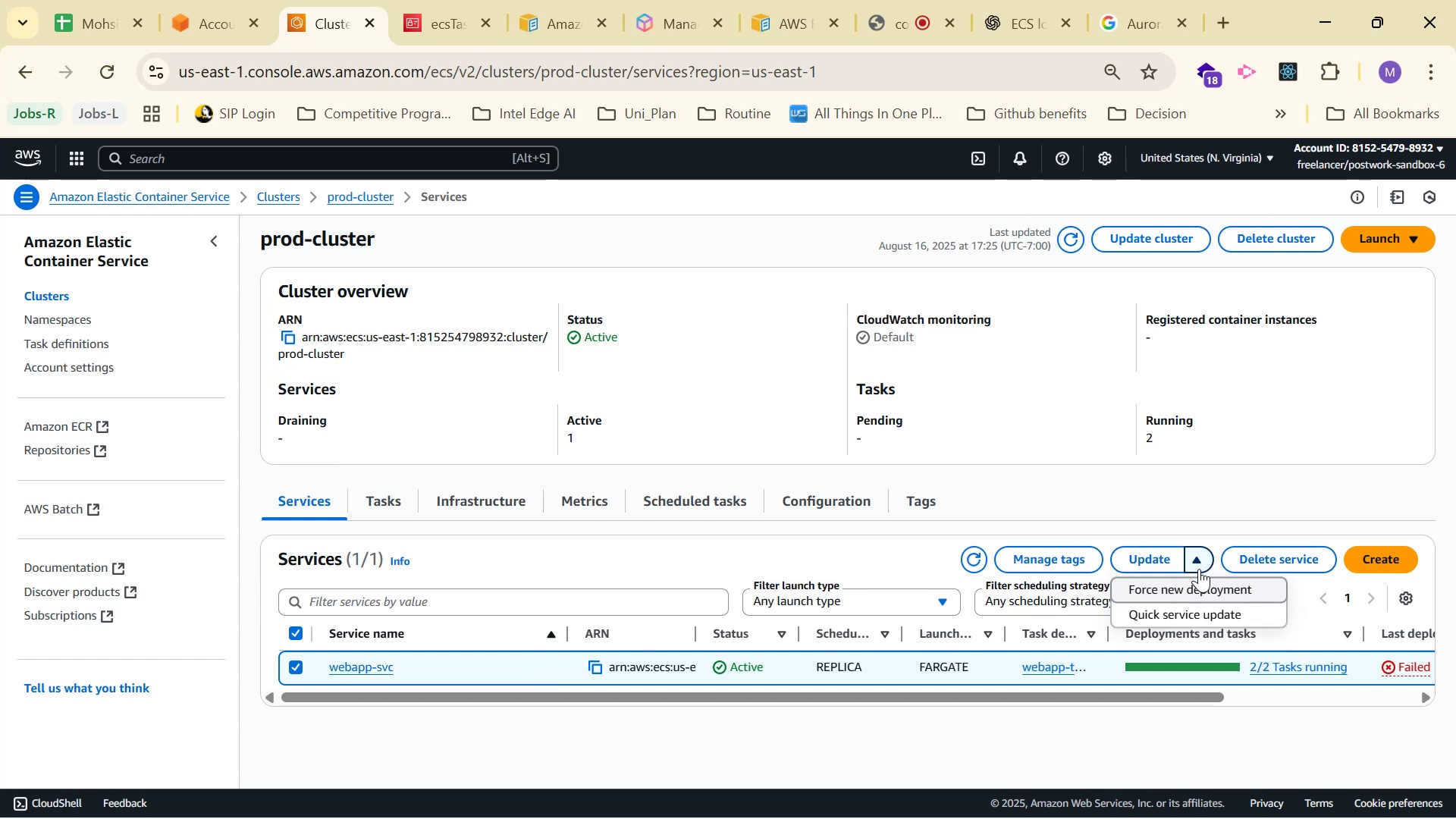 
left_click([1197, 588])
 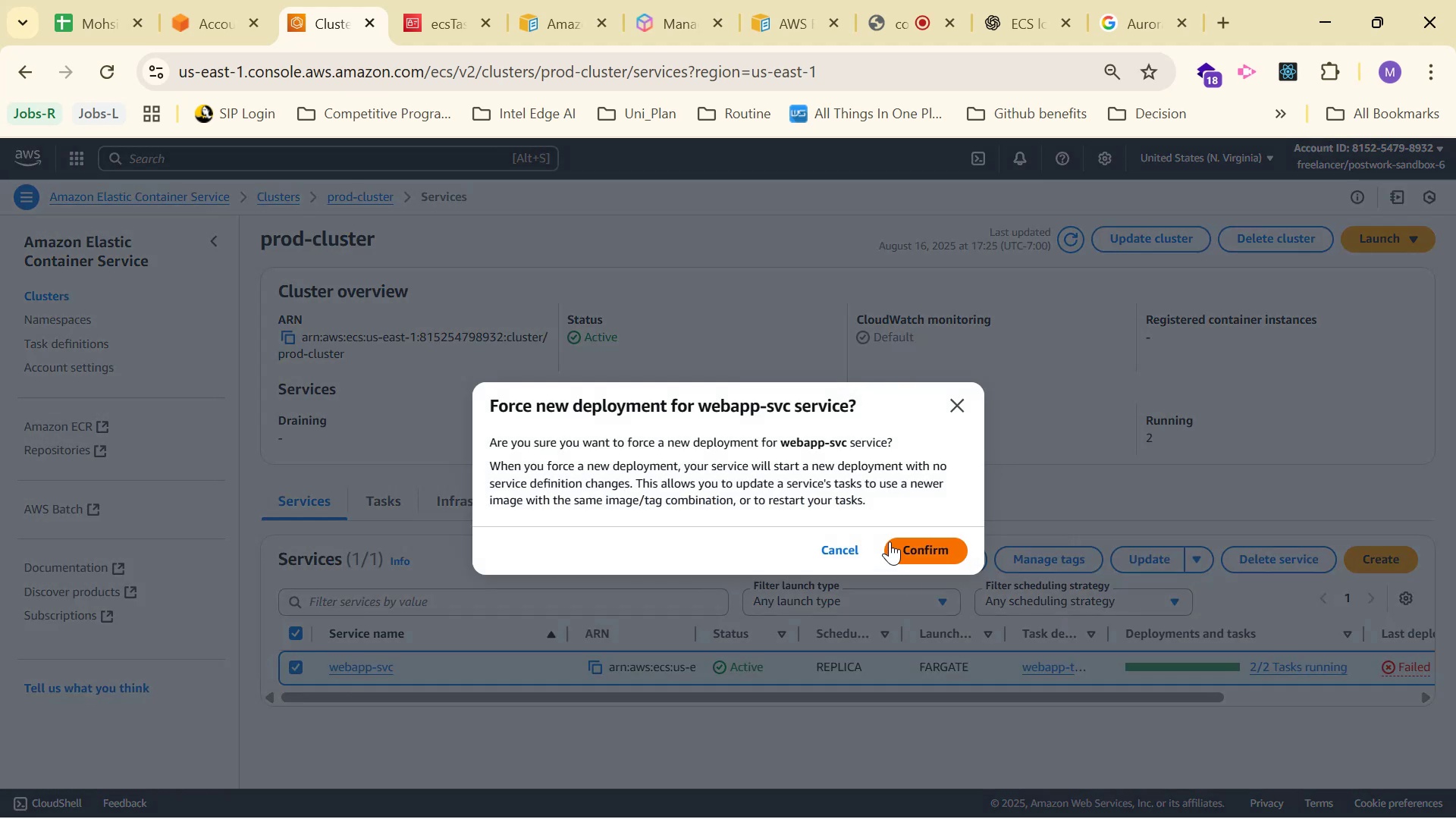 
left_click([921, 538])
 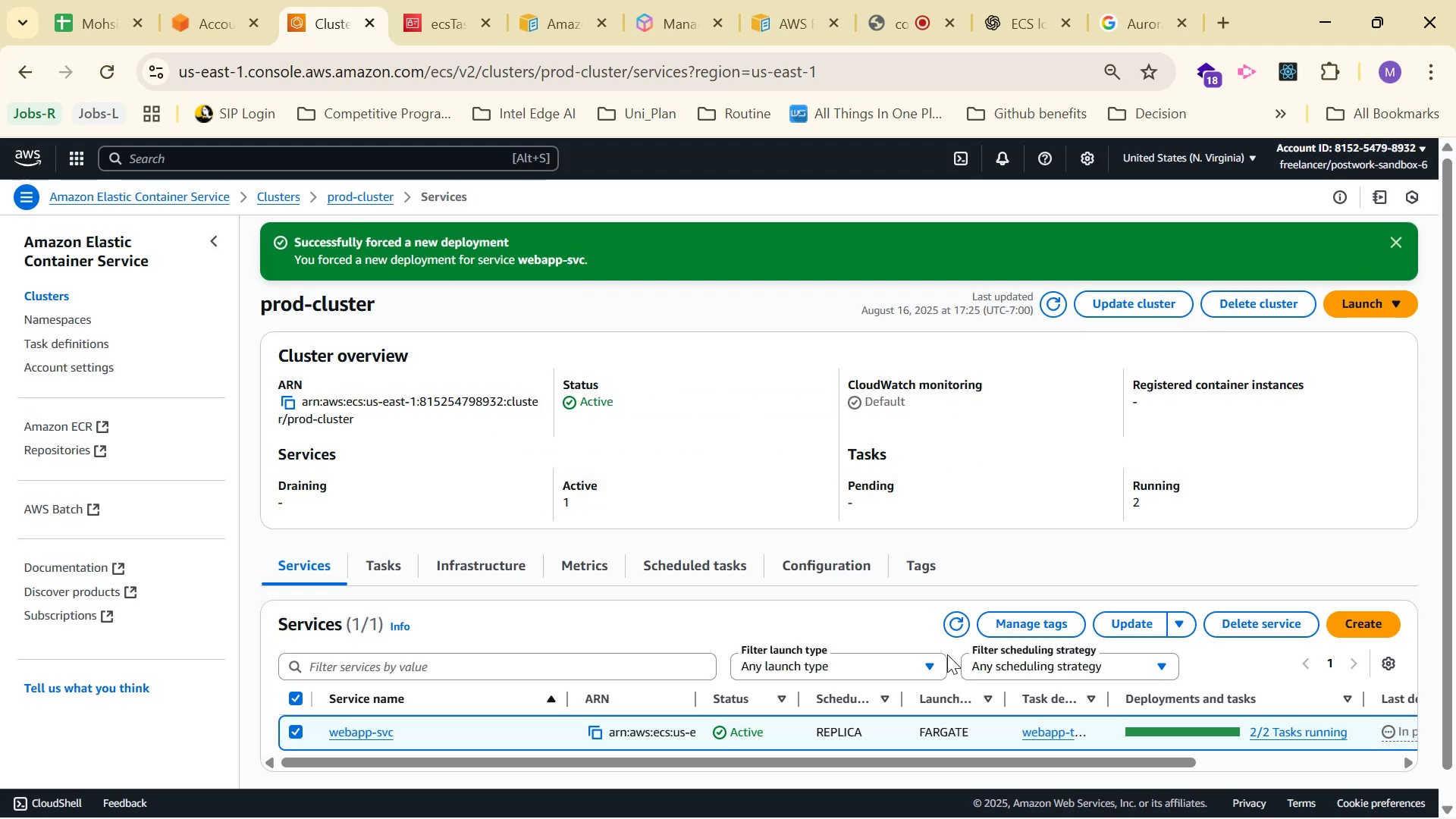 
wait(5.11)
 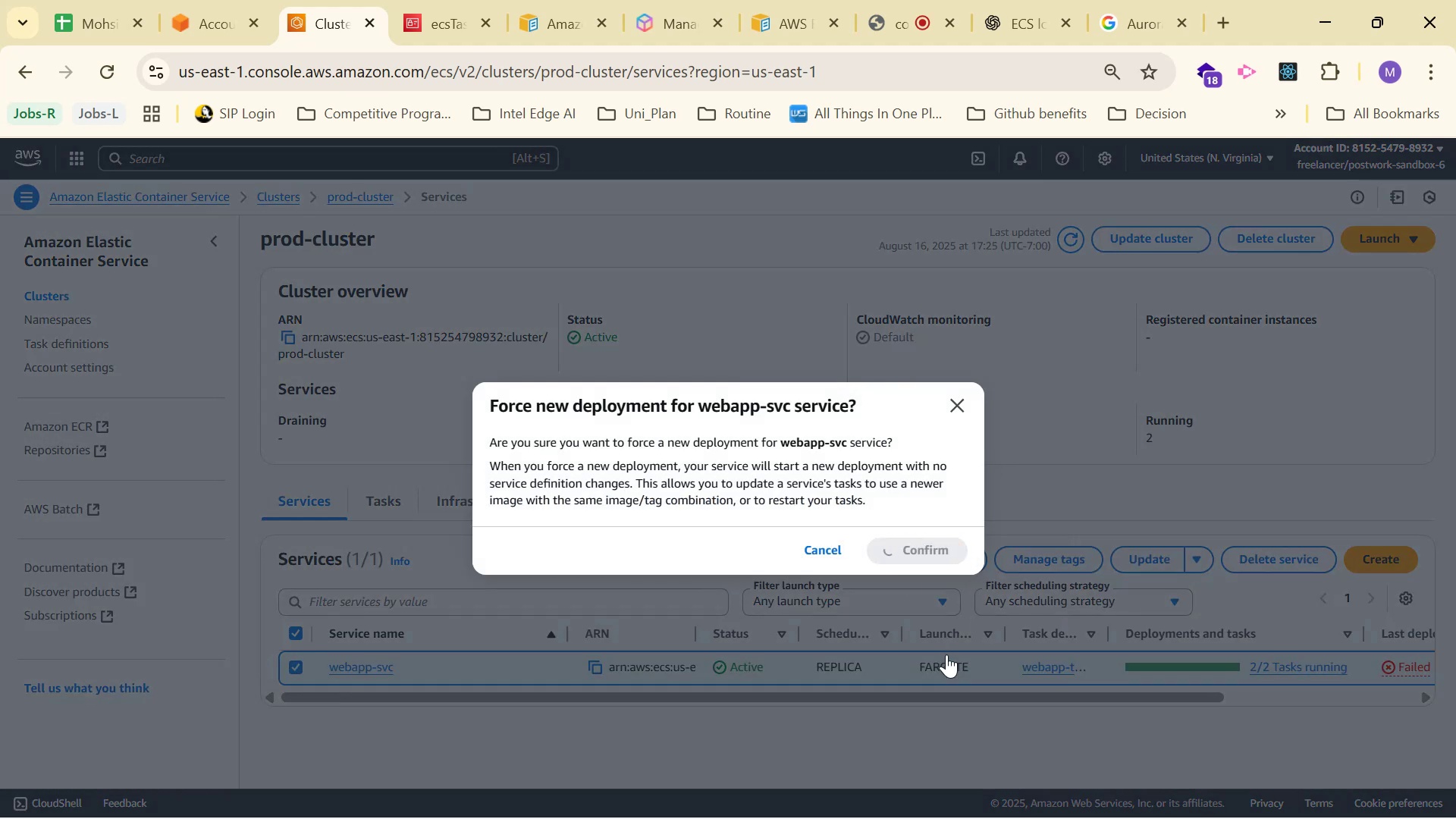 
left_click([1115, 617])
 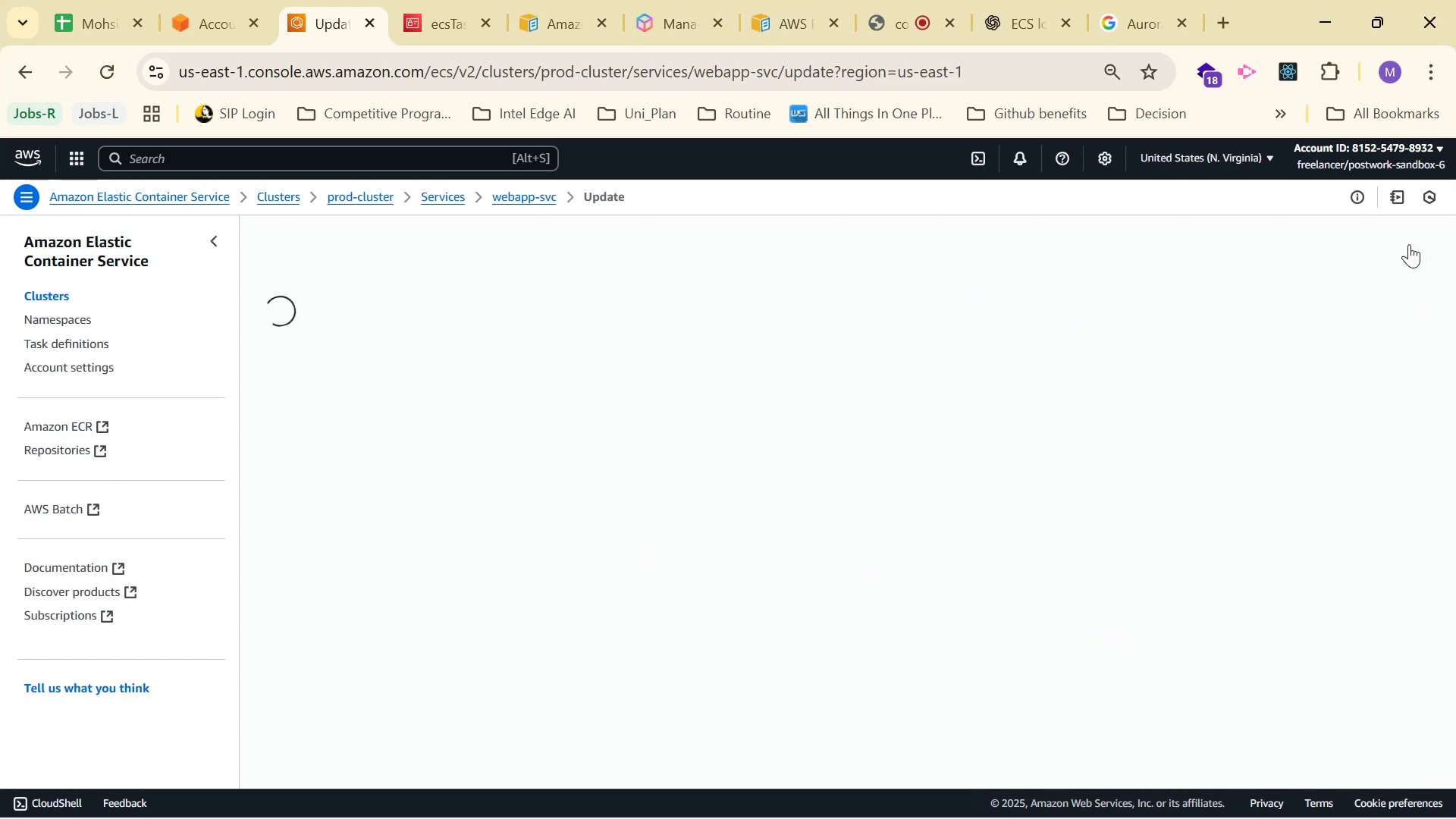 
scroll: coordinate [1222, 370], scroll_direction: down, amount: 1.0
 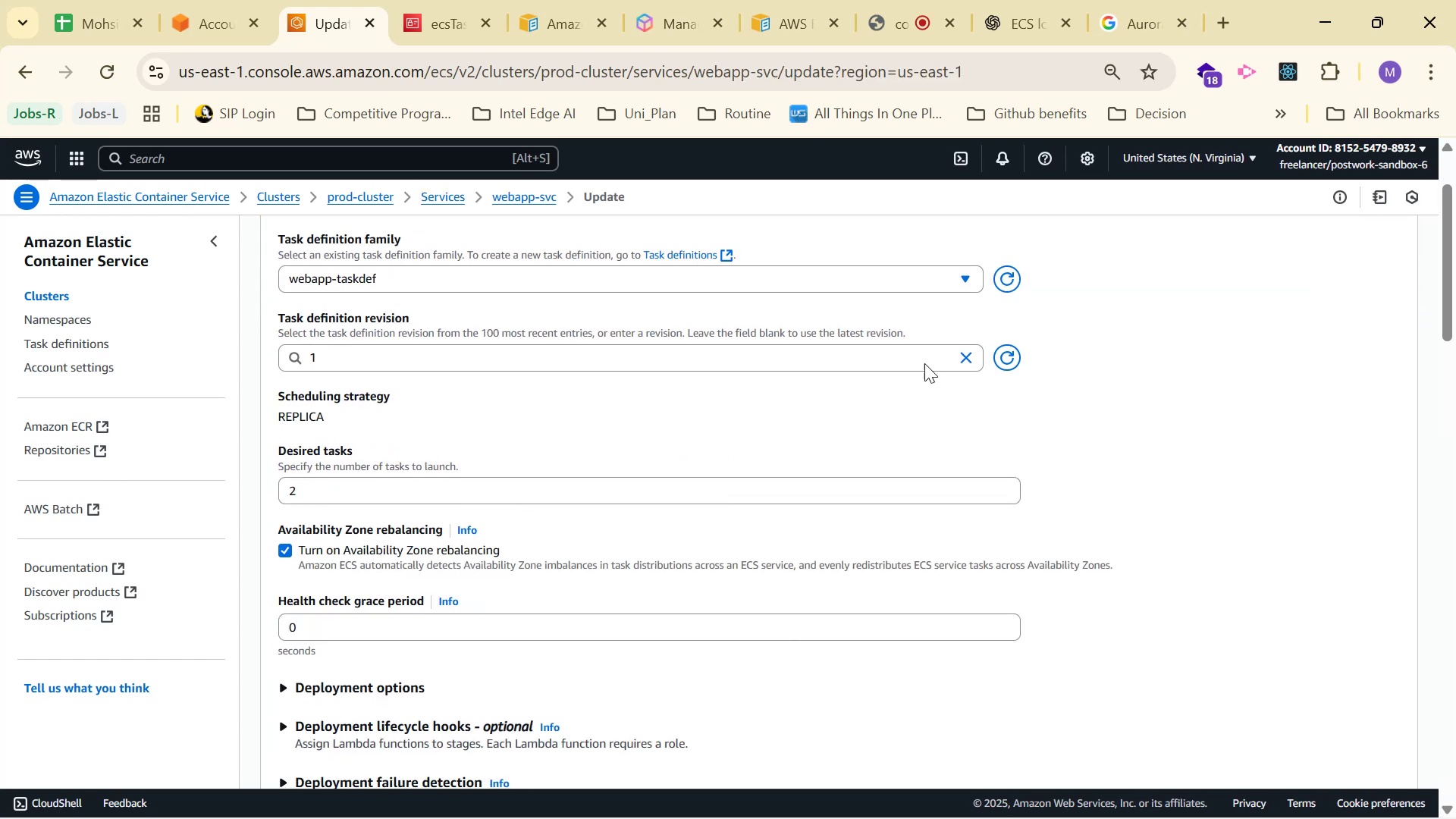 
left_click([914, 362])
 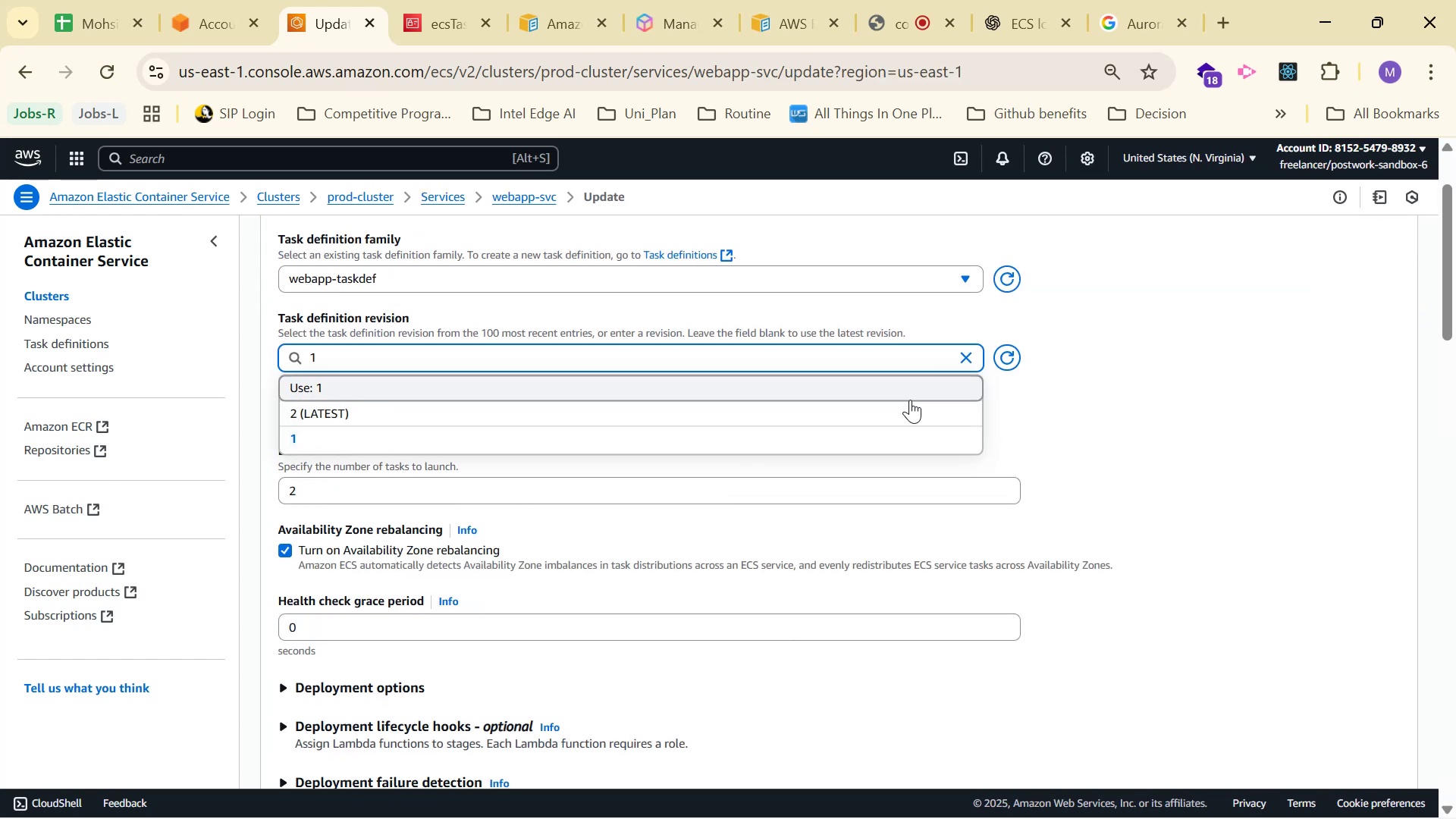 
left_click([909, 406])
 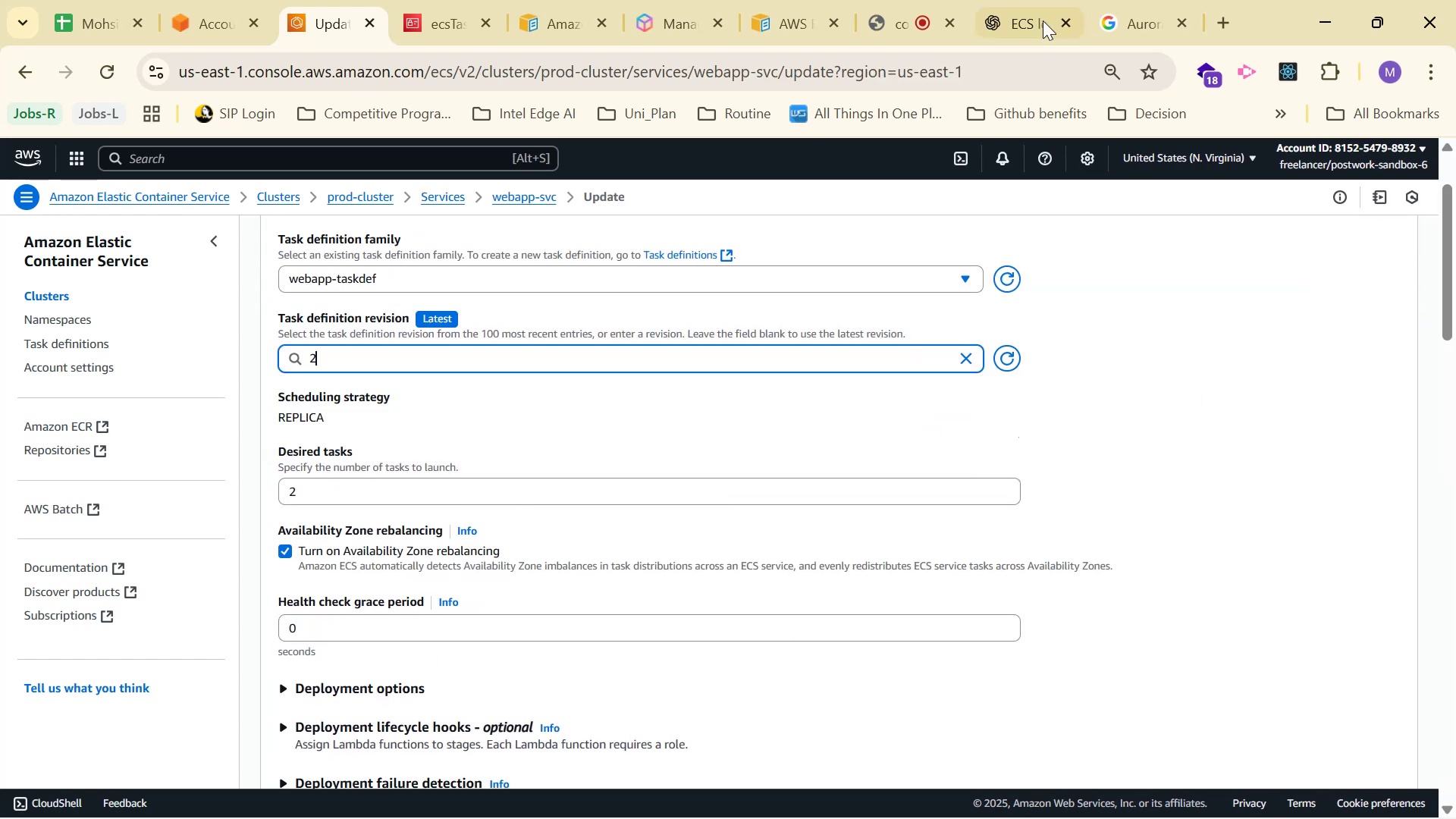 
left_click([1036, 24])
 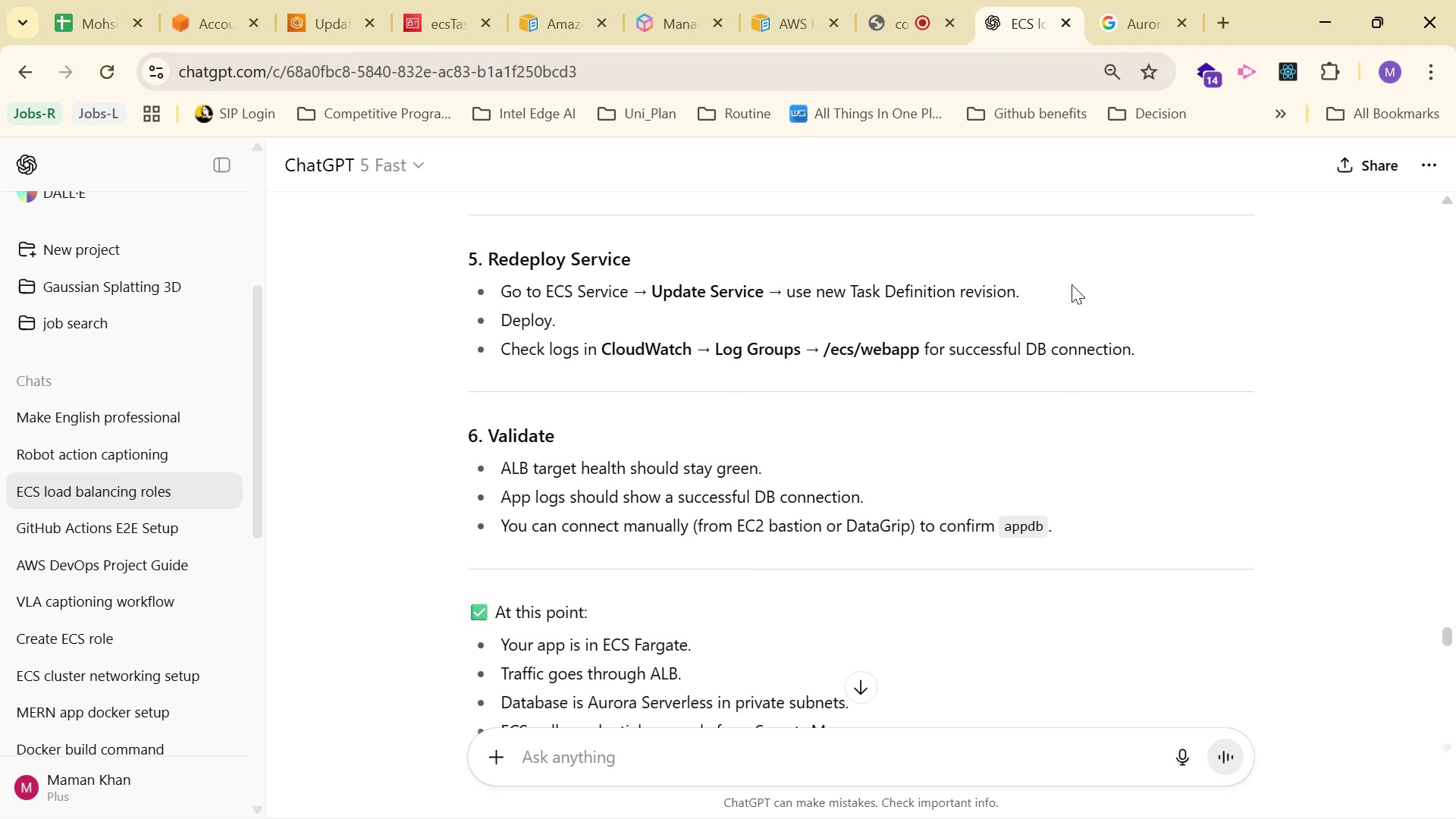 
scroll: coordinate [1080, 291], scroll_direction: up, amount: 1.0
 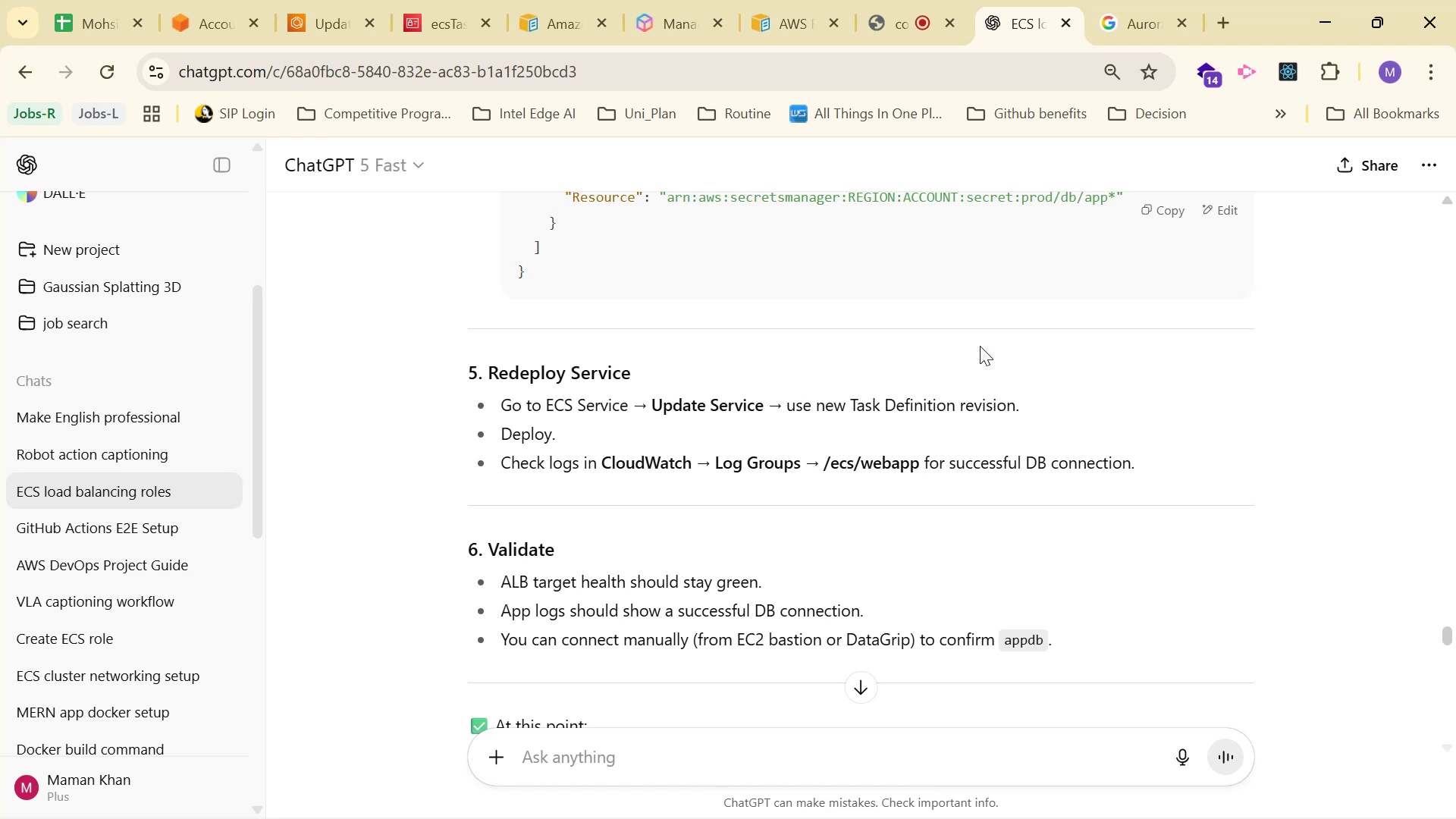 
wait(15.21)
 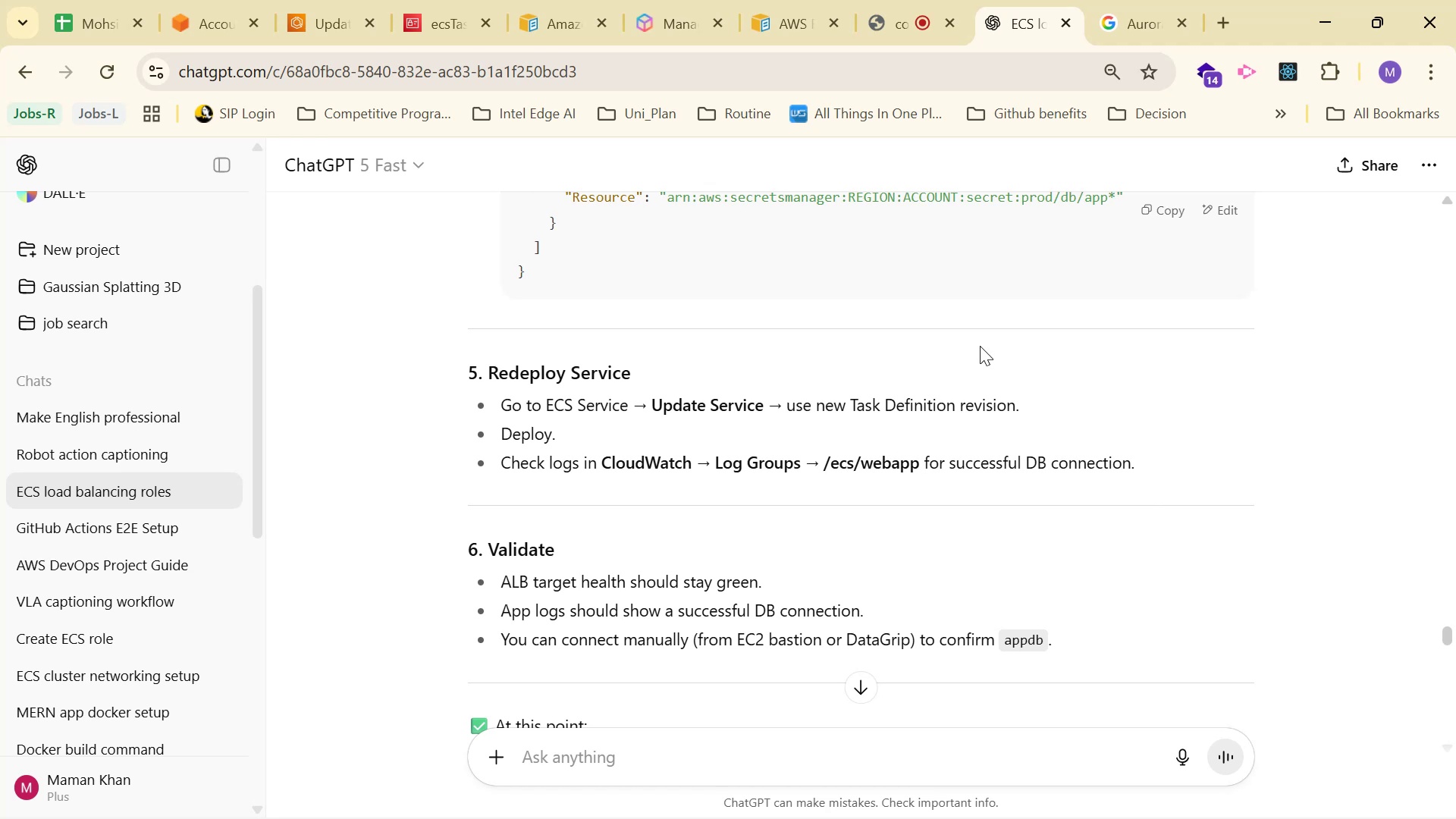 
left_click([1219, 424])
 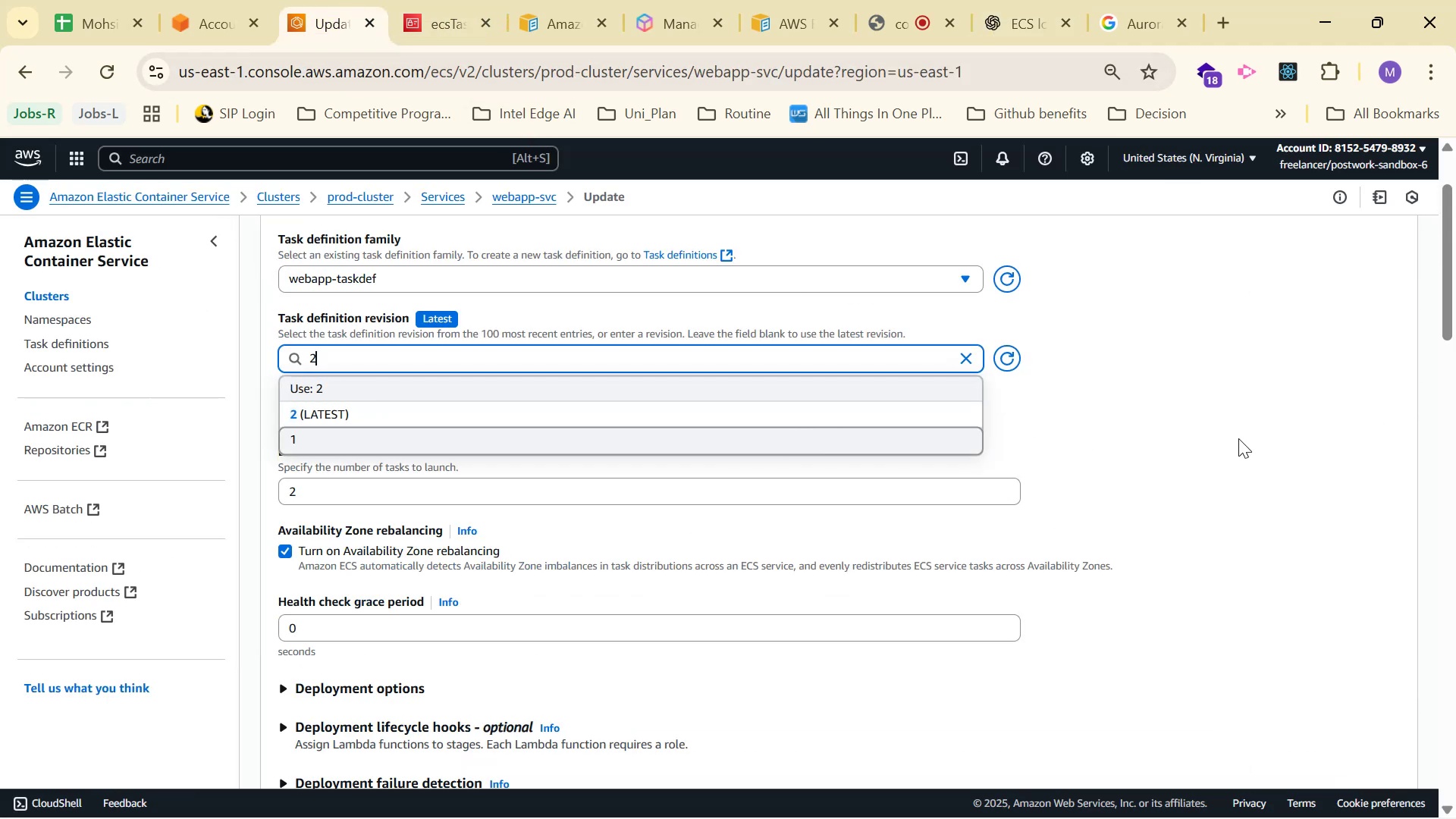 
scroll: coordinate [1363, 722], scroll_direction: down, amount: 25.0
 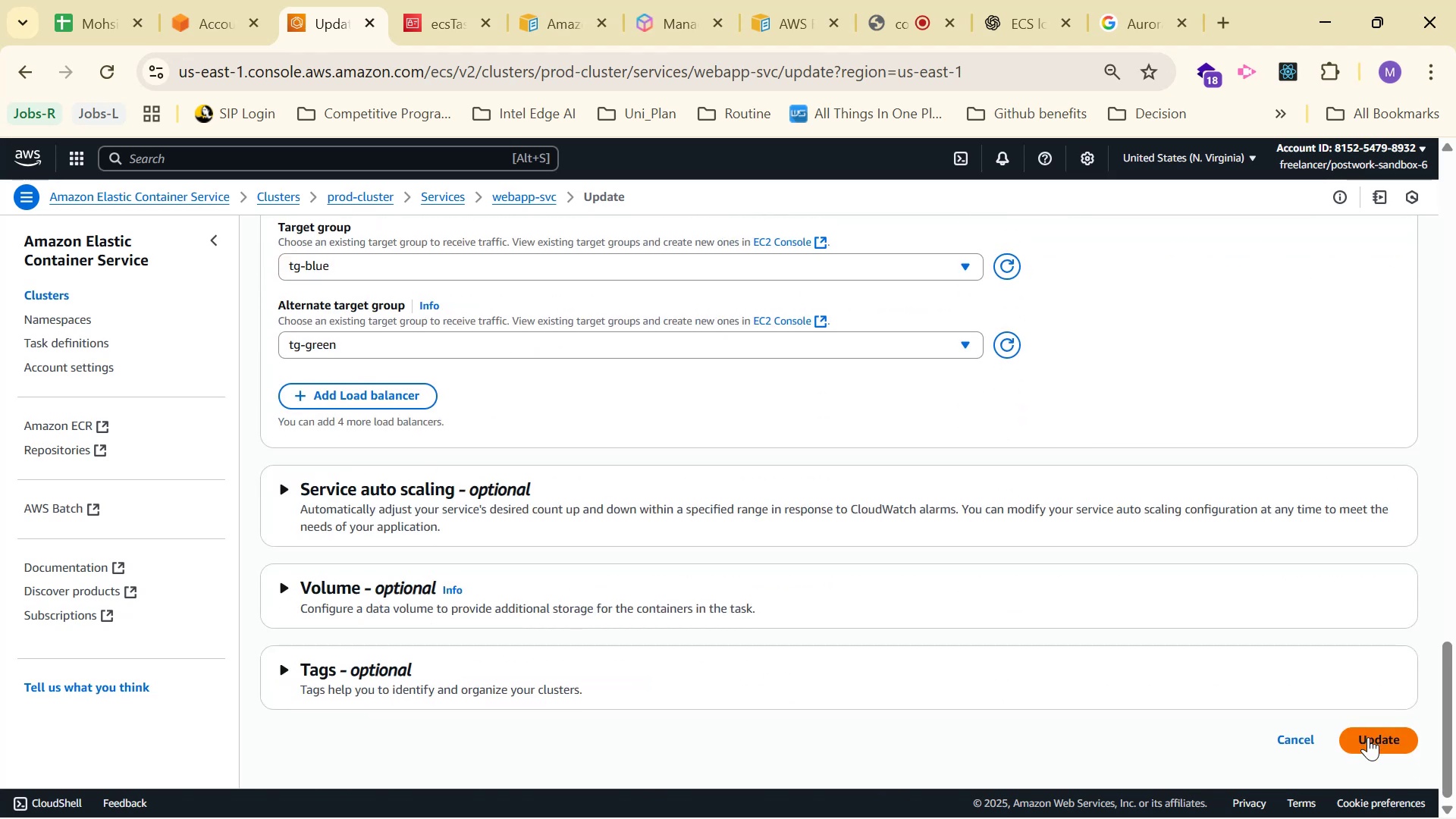 
left_click([1368, 737])
 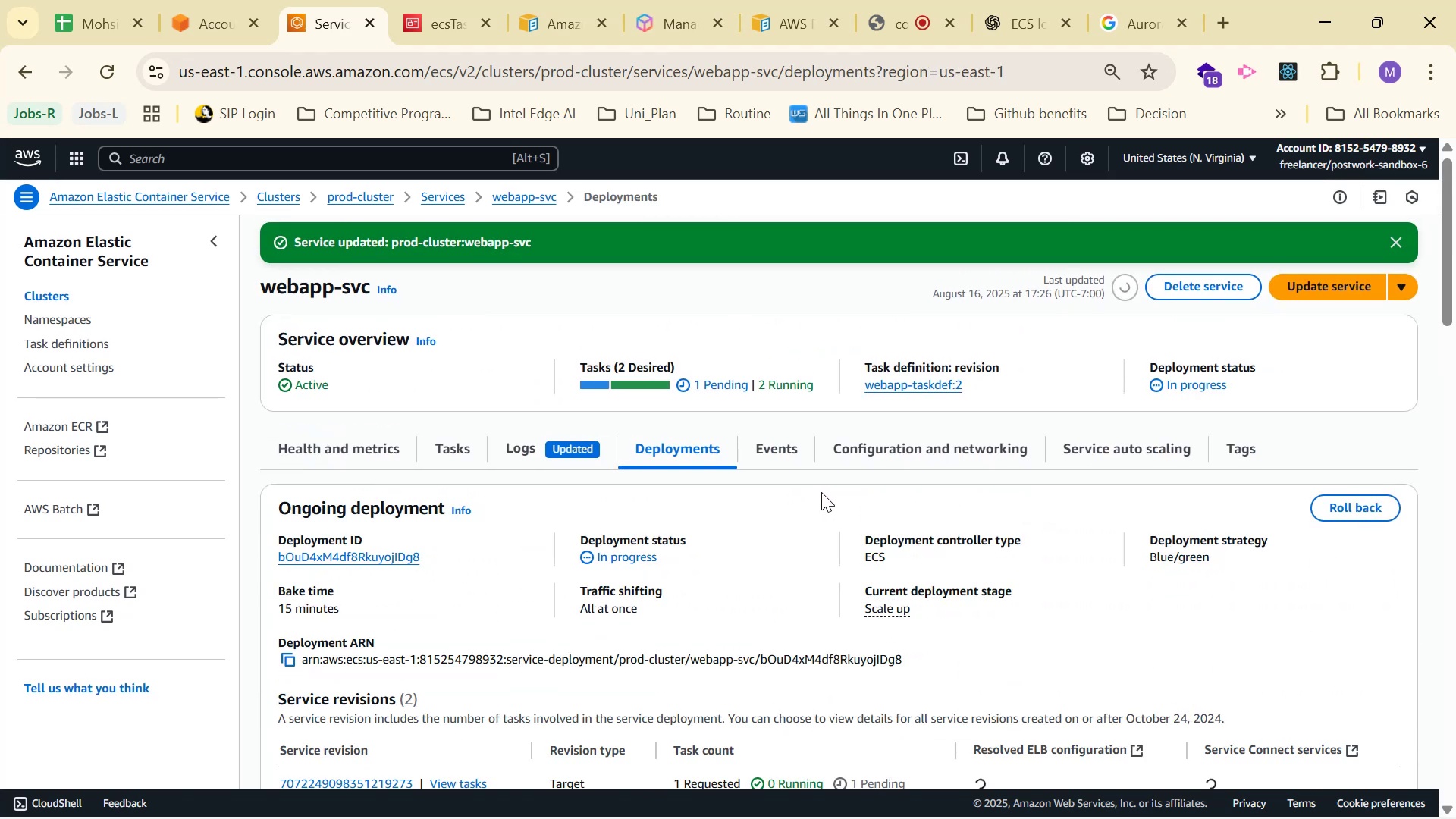 
wait(5.48)
 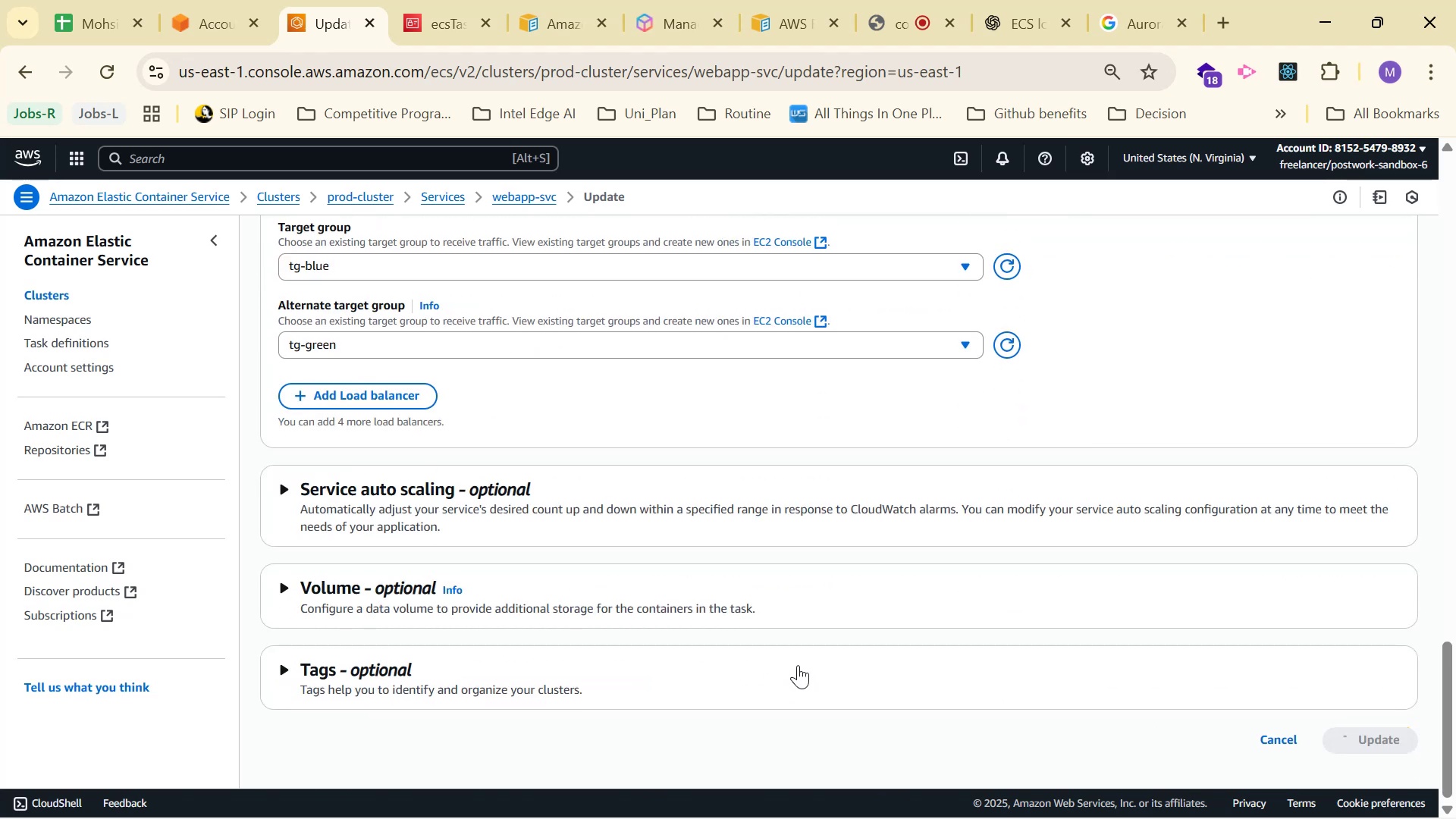 
scroll: coordinate [974, 479], scroll_direction: down, amount: 7.0
 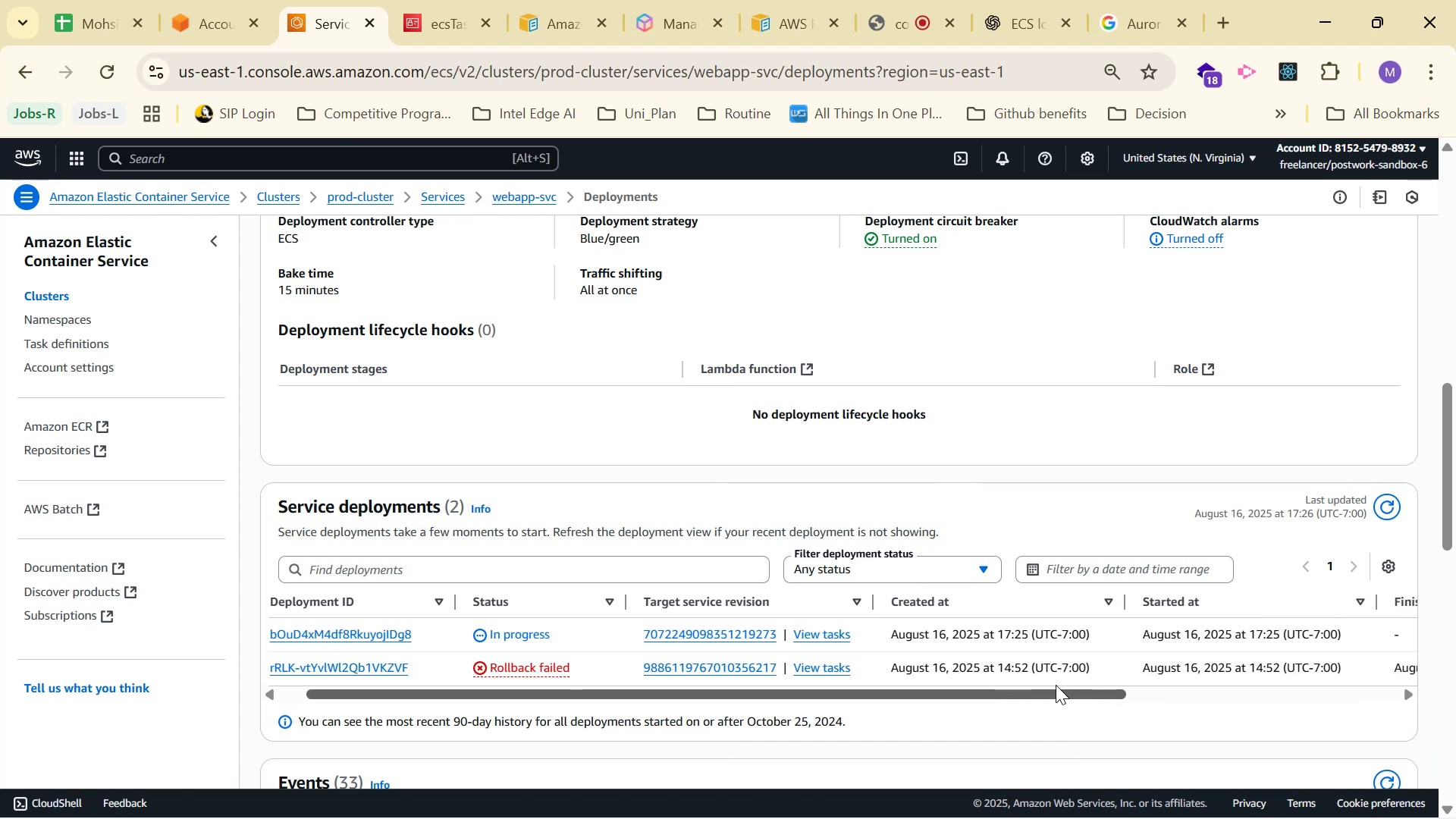 
wait(6.37)
 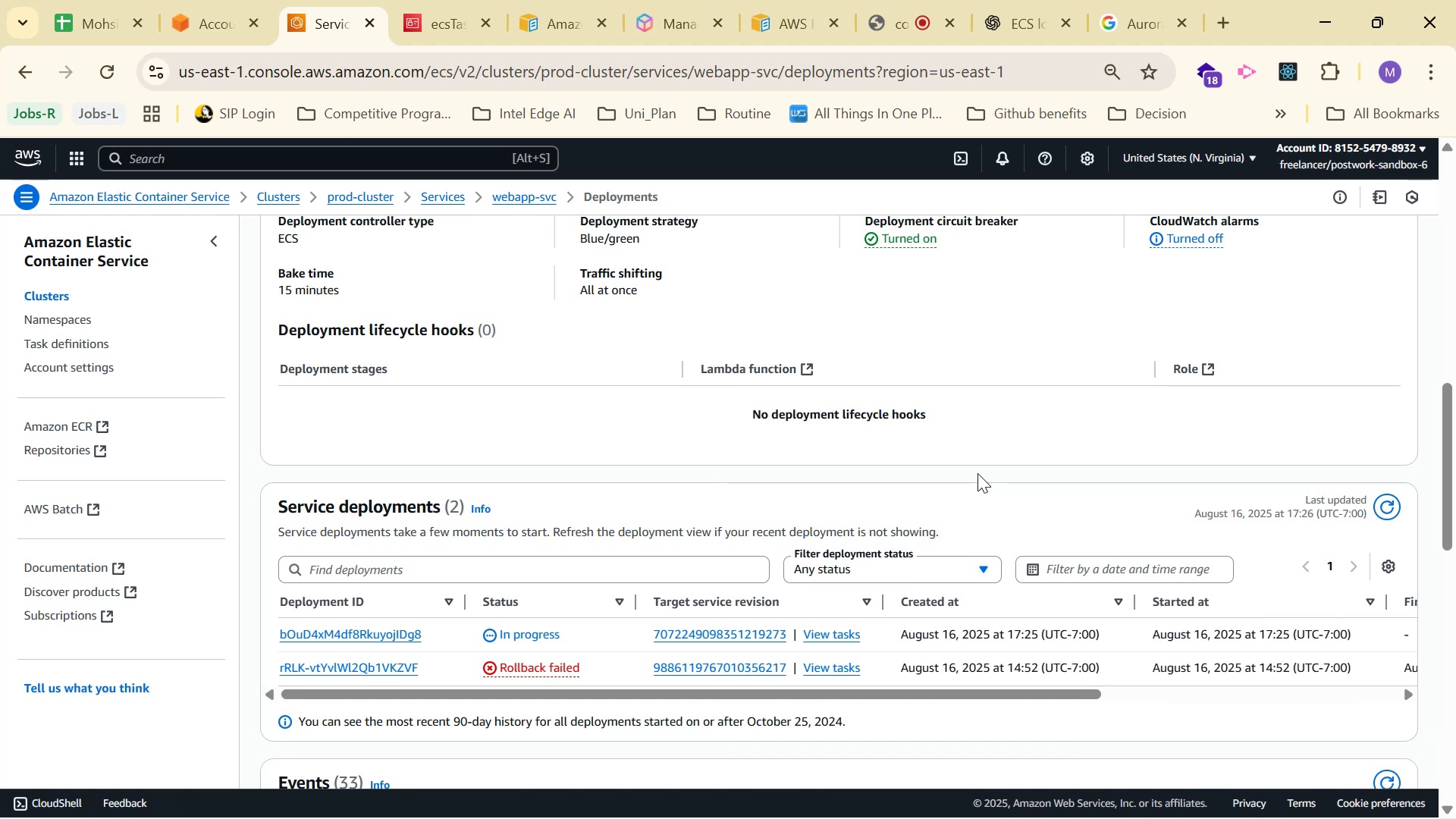 
scroll: coordinate [724, 497], scroll_direction: up, amount: 11.0
 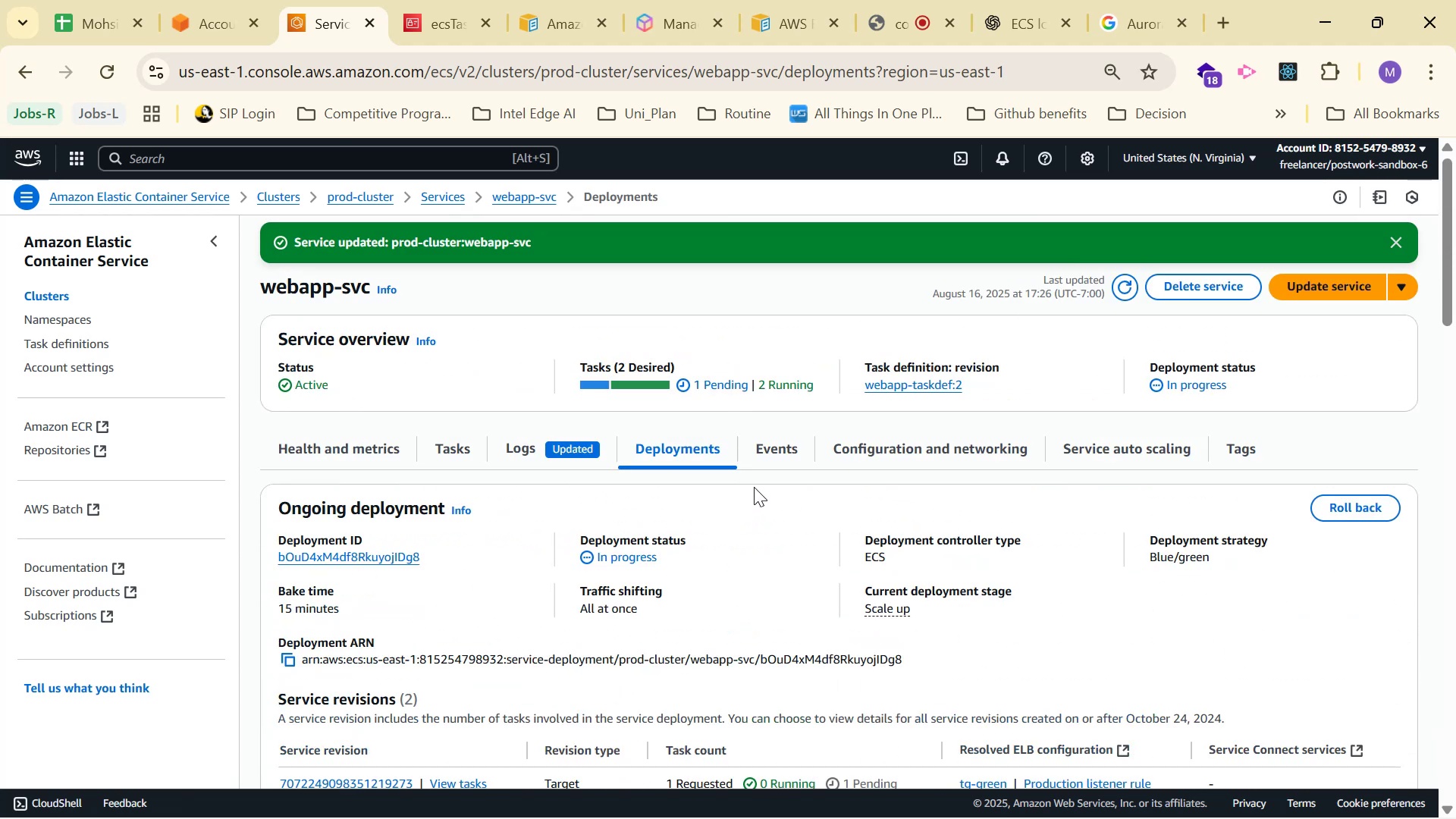 
scroll: coordinate [777, 467], scroll_direction: down, amount: 1.0
 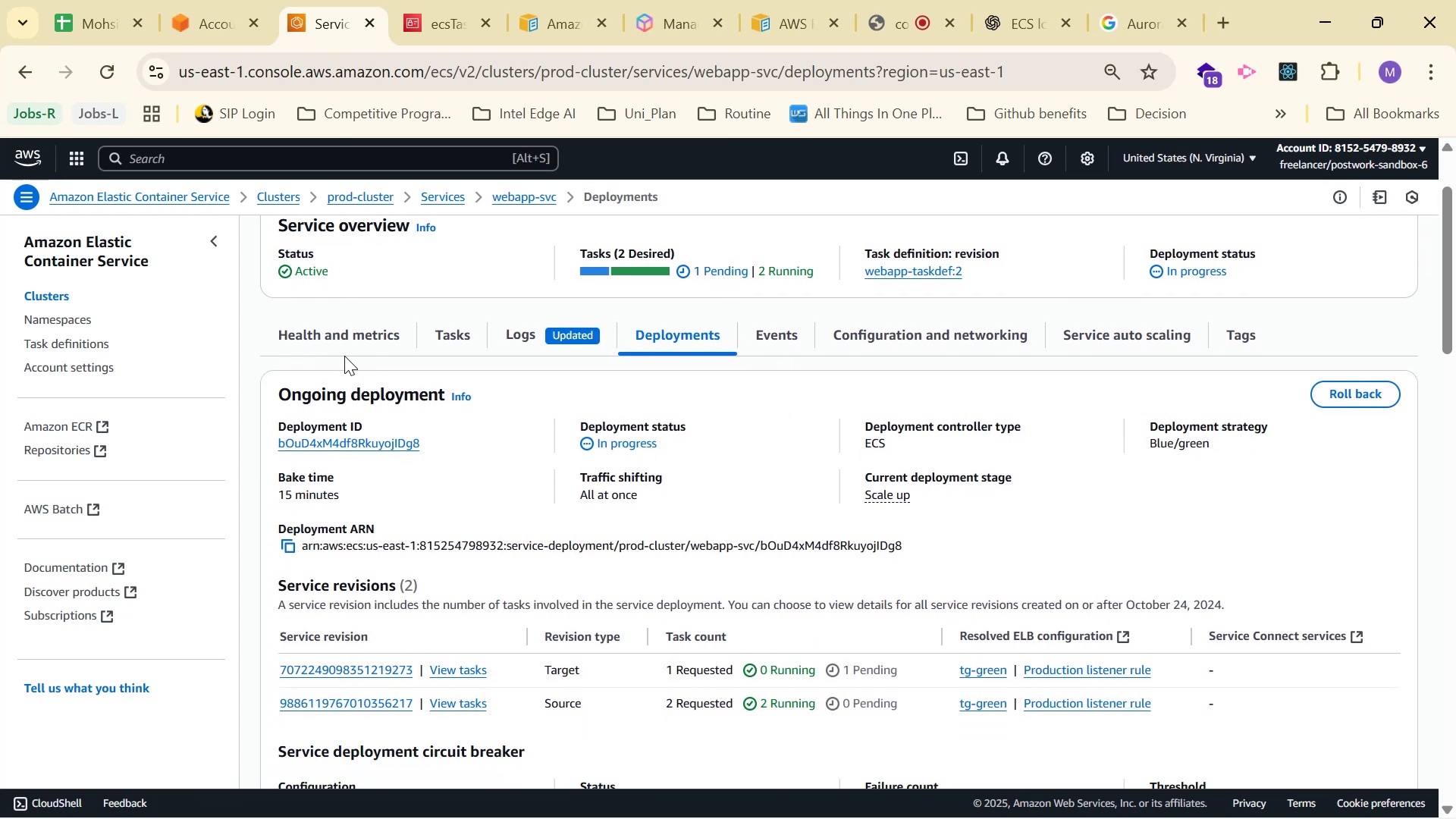 
left_click([333, 338])
 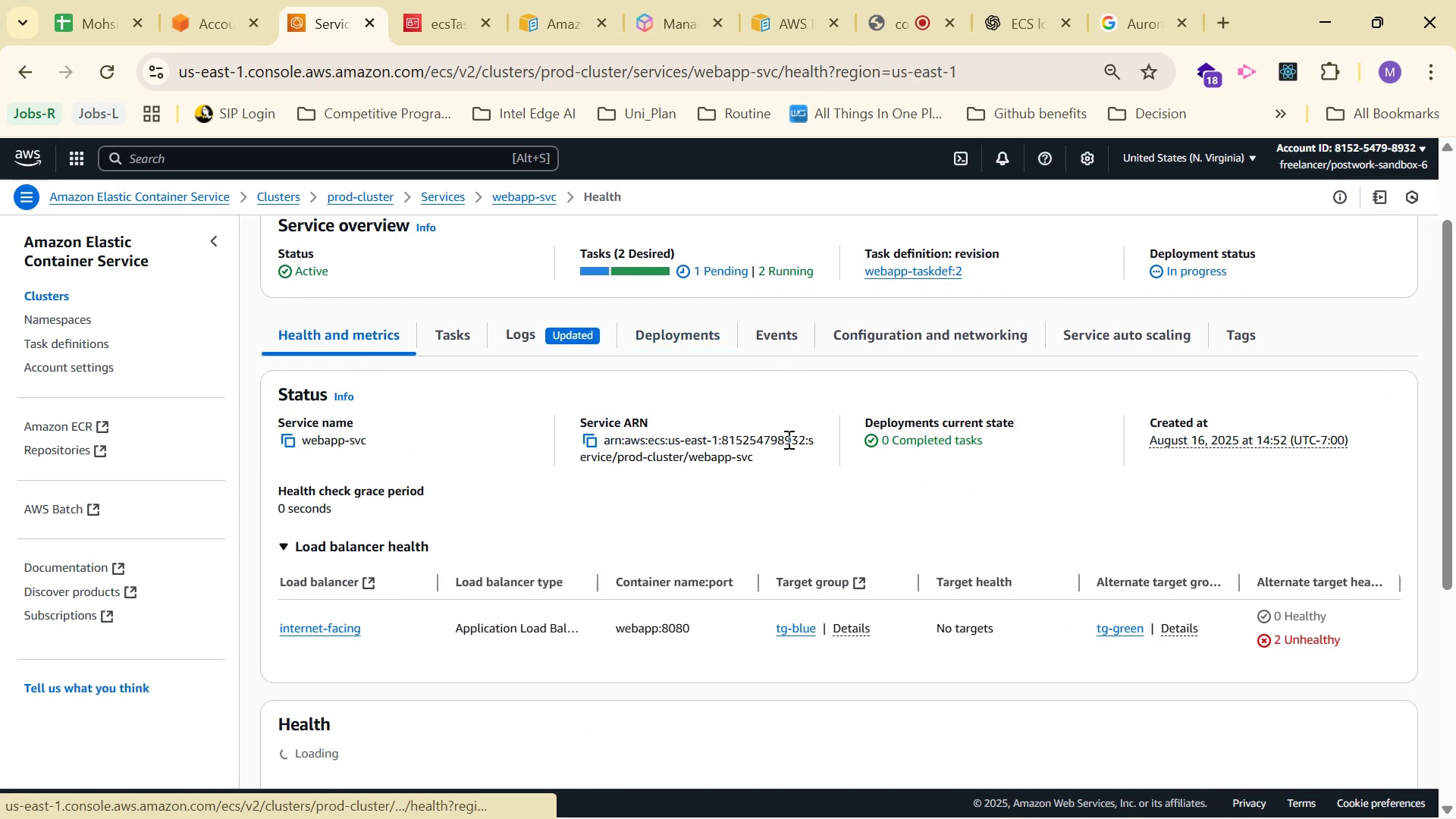 
scroll: coordinate [786, 443], scroll_direction: down, amount: 2.0
 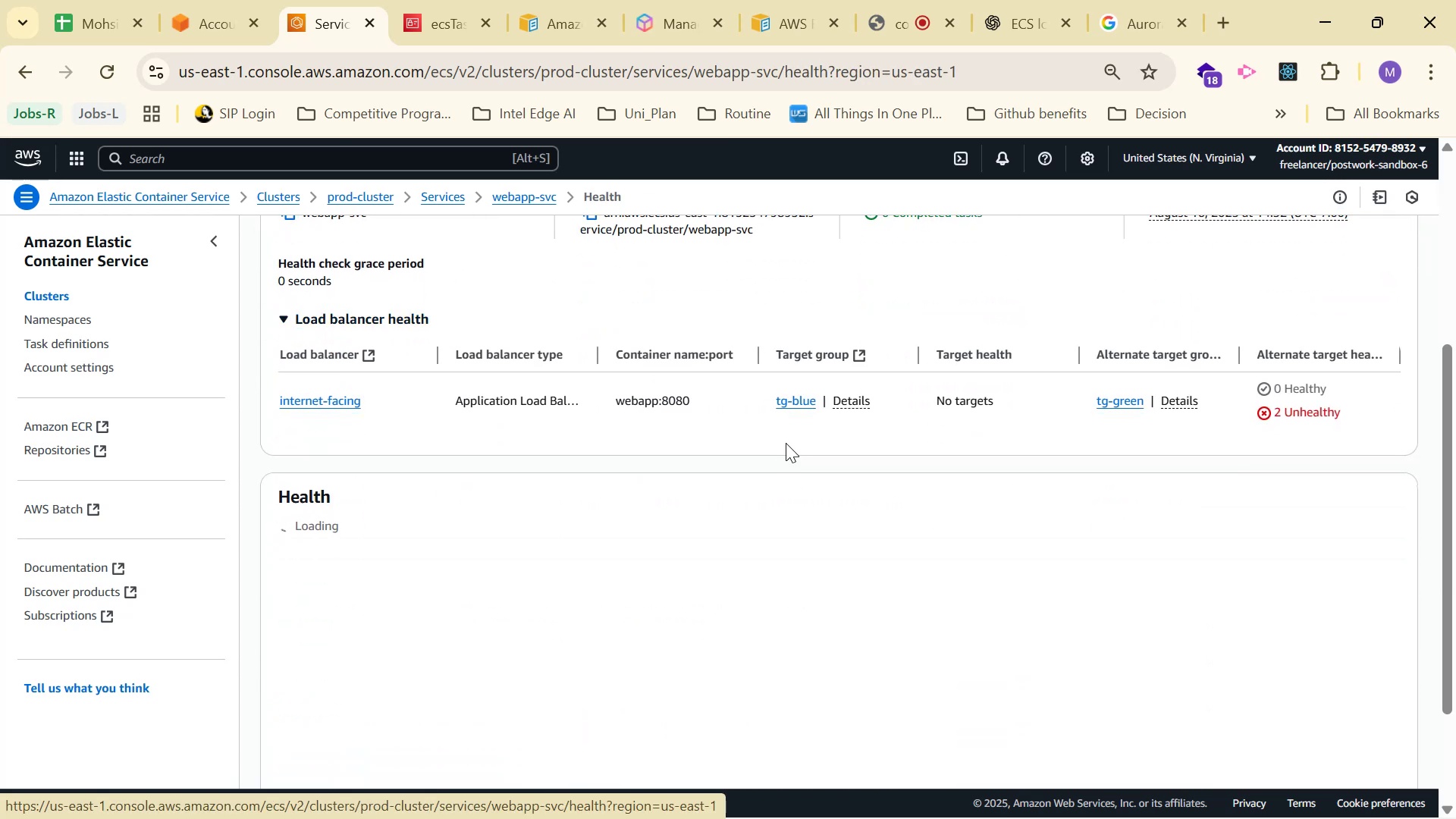 
scroll: coordinate [775, 450], scroll_direction: up, amount: 3.0
 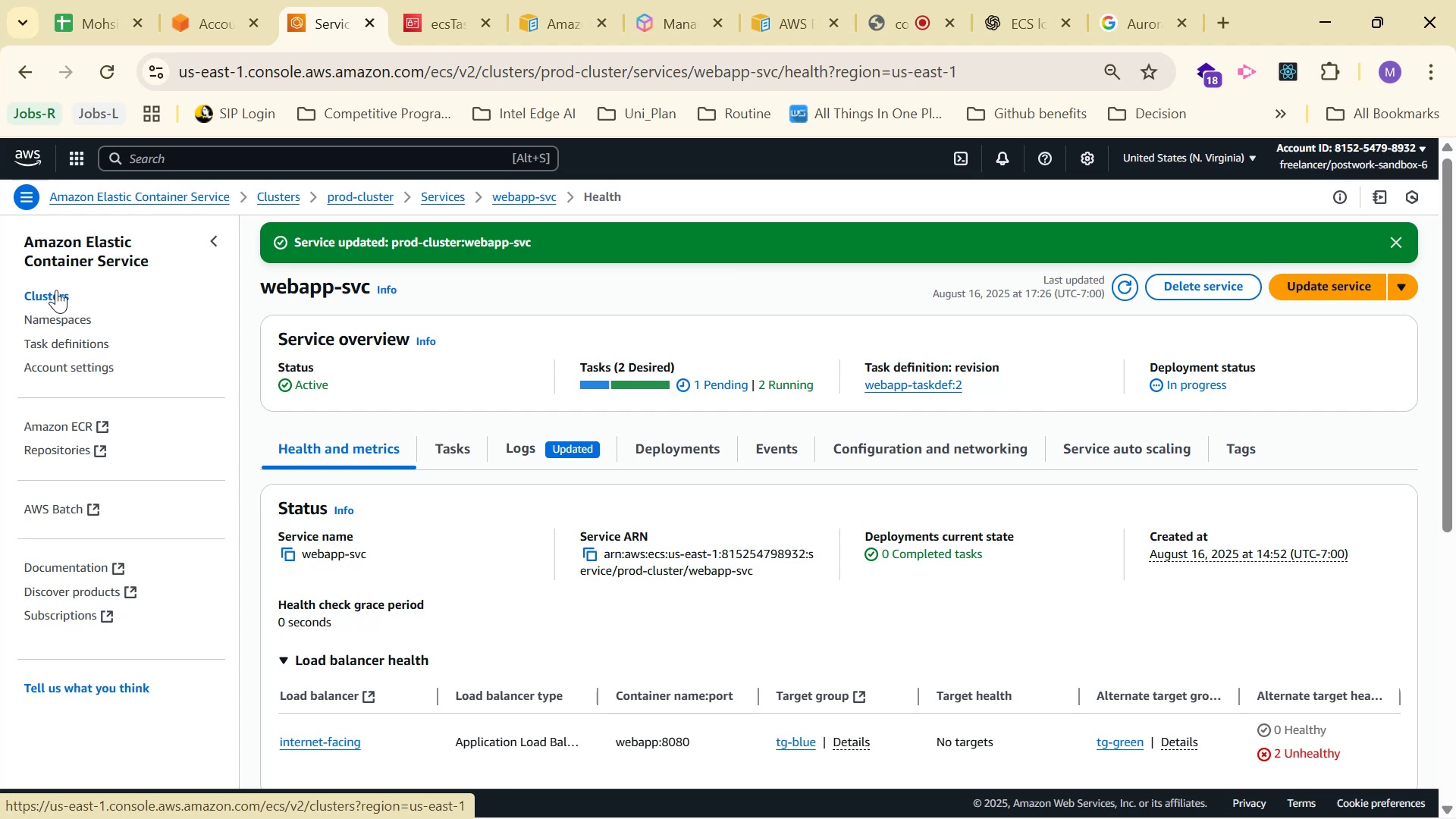 
left_click([510, 195])
 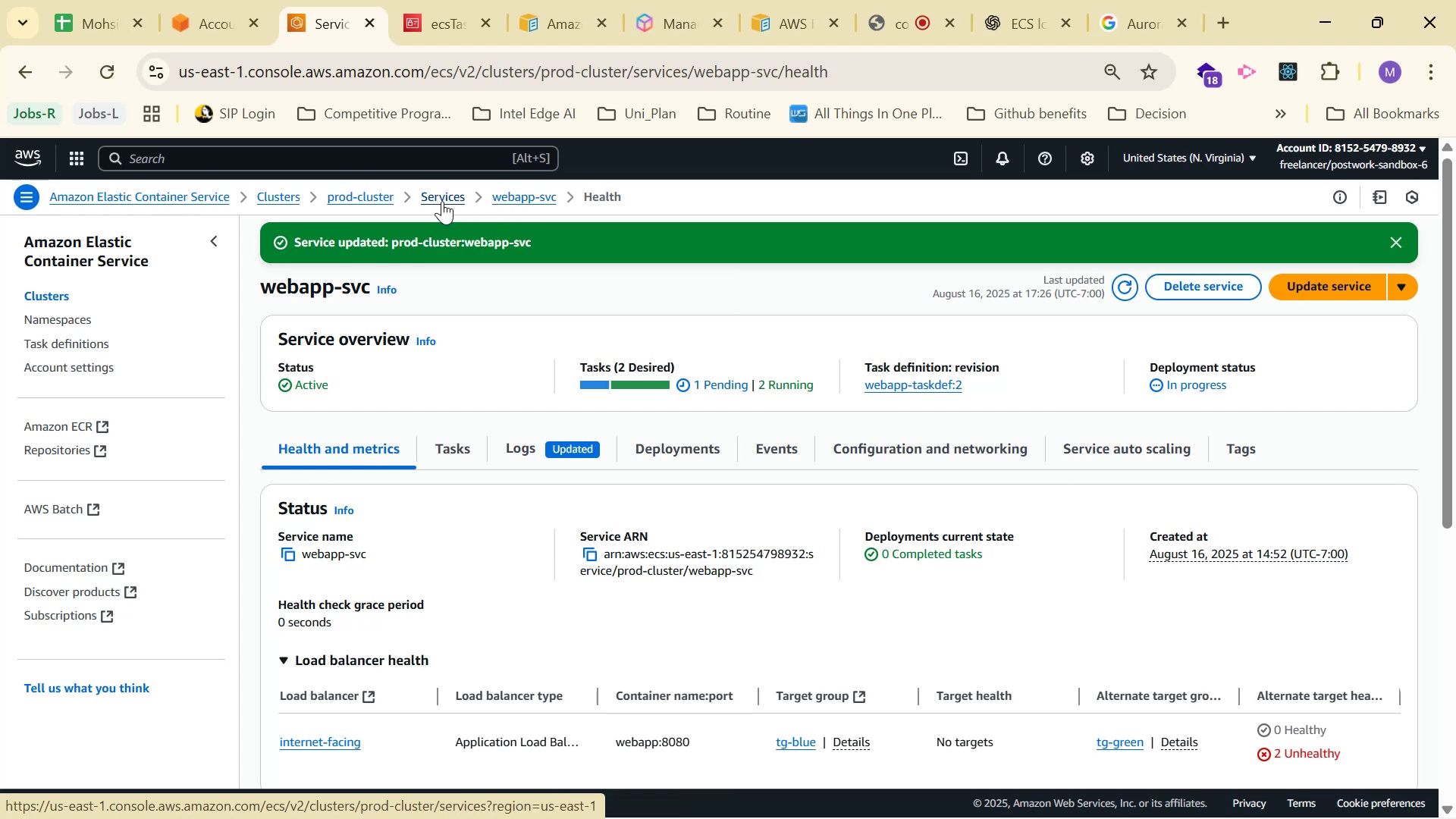 
left_click([443, 199])
 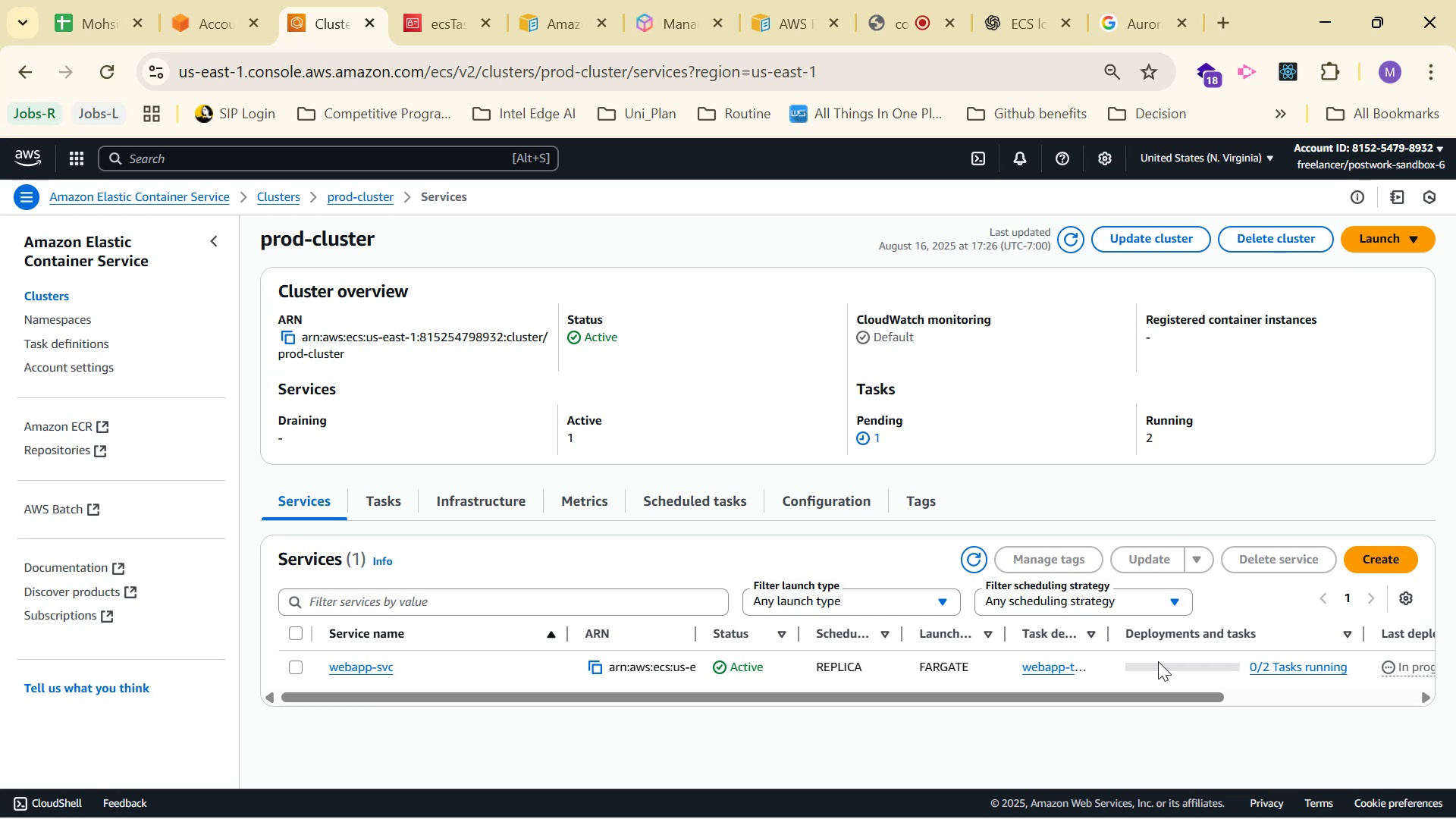 
wait(28.45)
 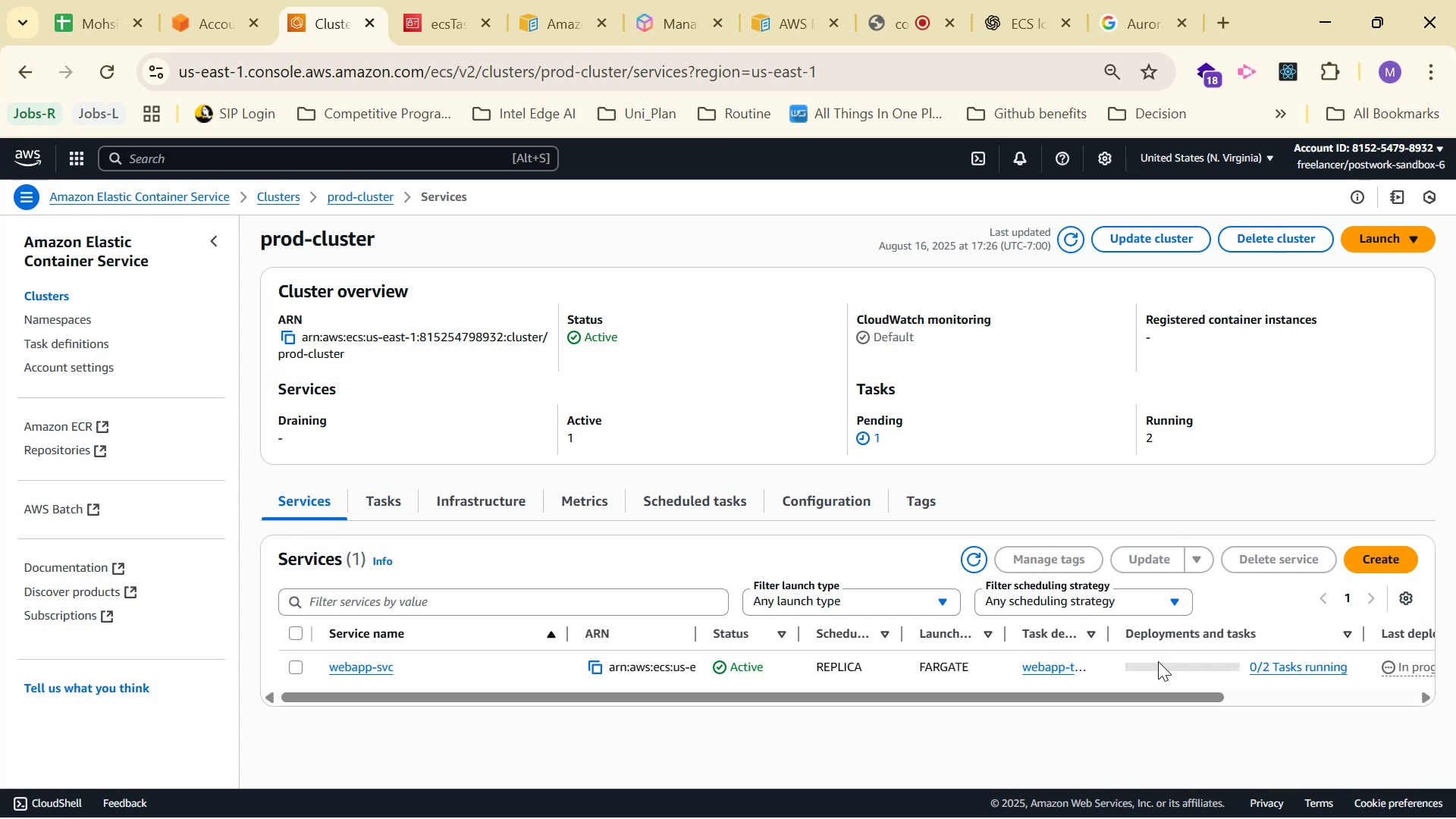 
left_click([921, 427])
 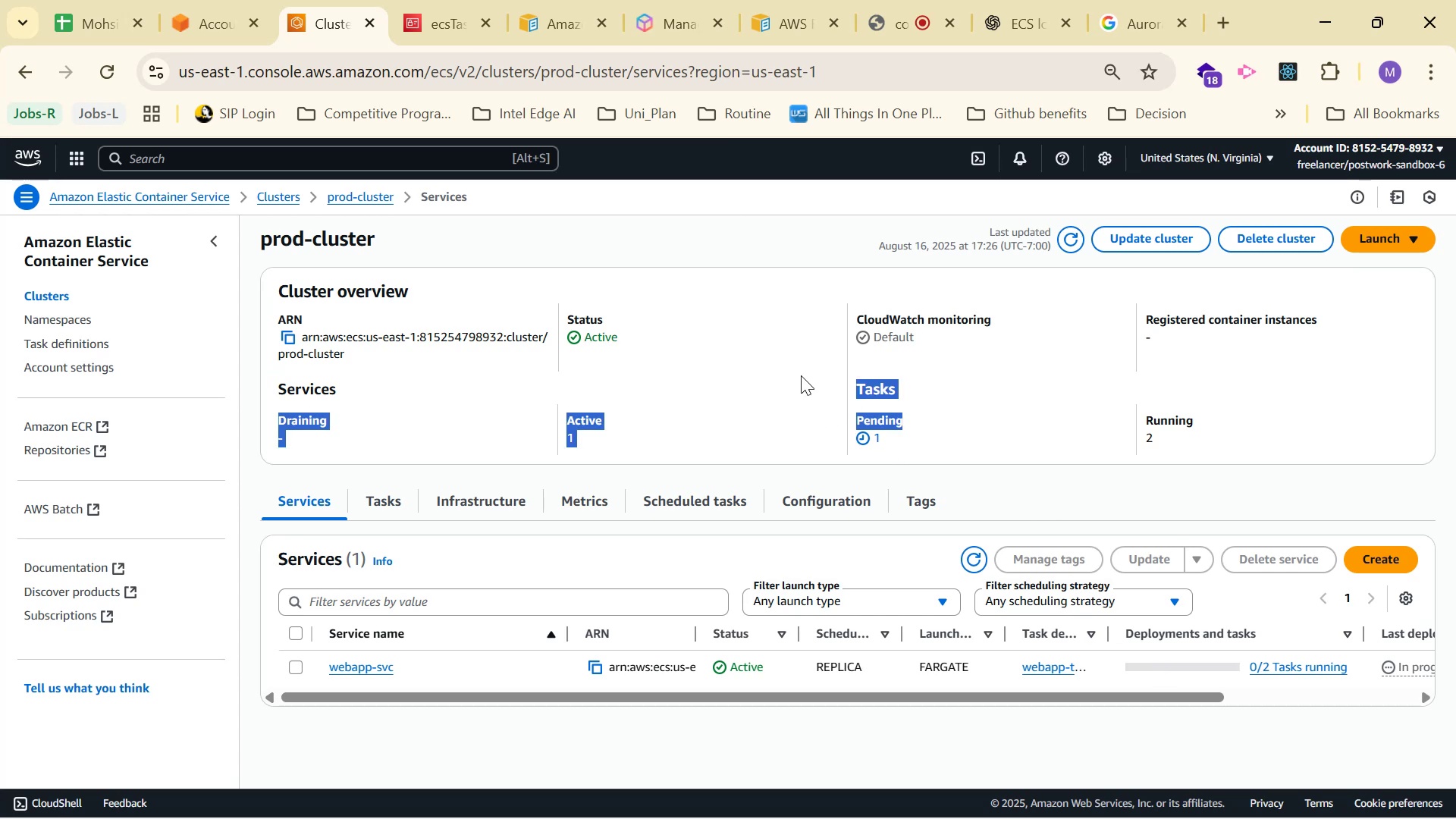 
left_click([1015, 406])
 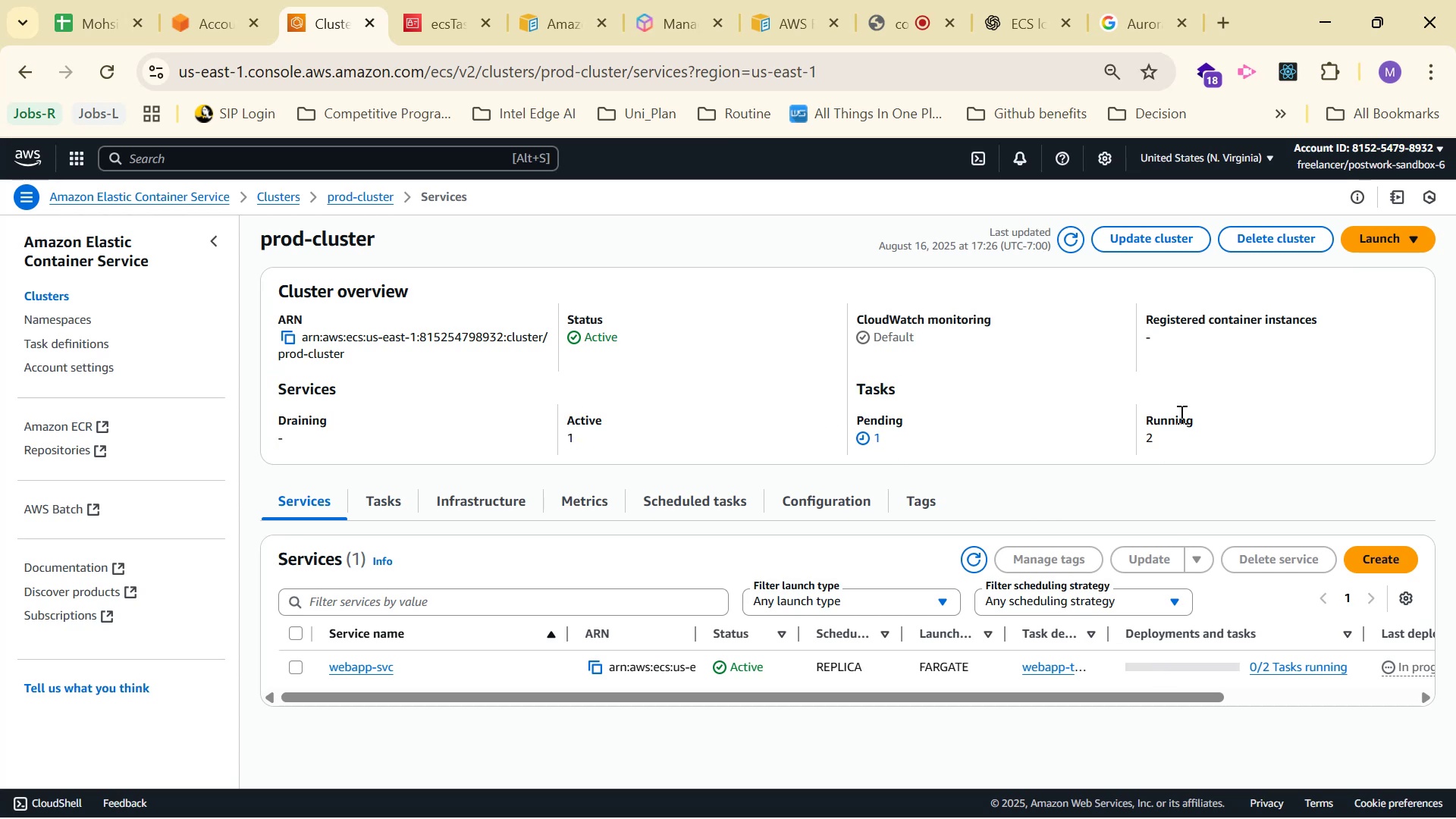 
scroll: coordinate [1197, 376], scroll_direction: up, amount: 4.0
 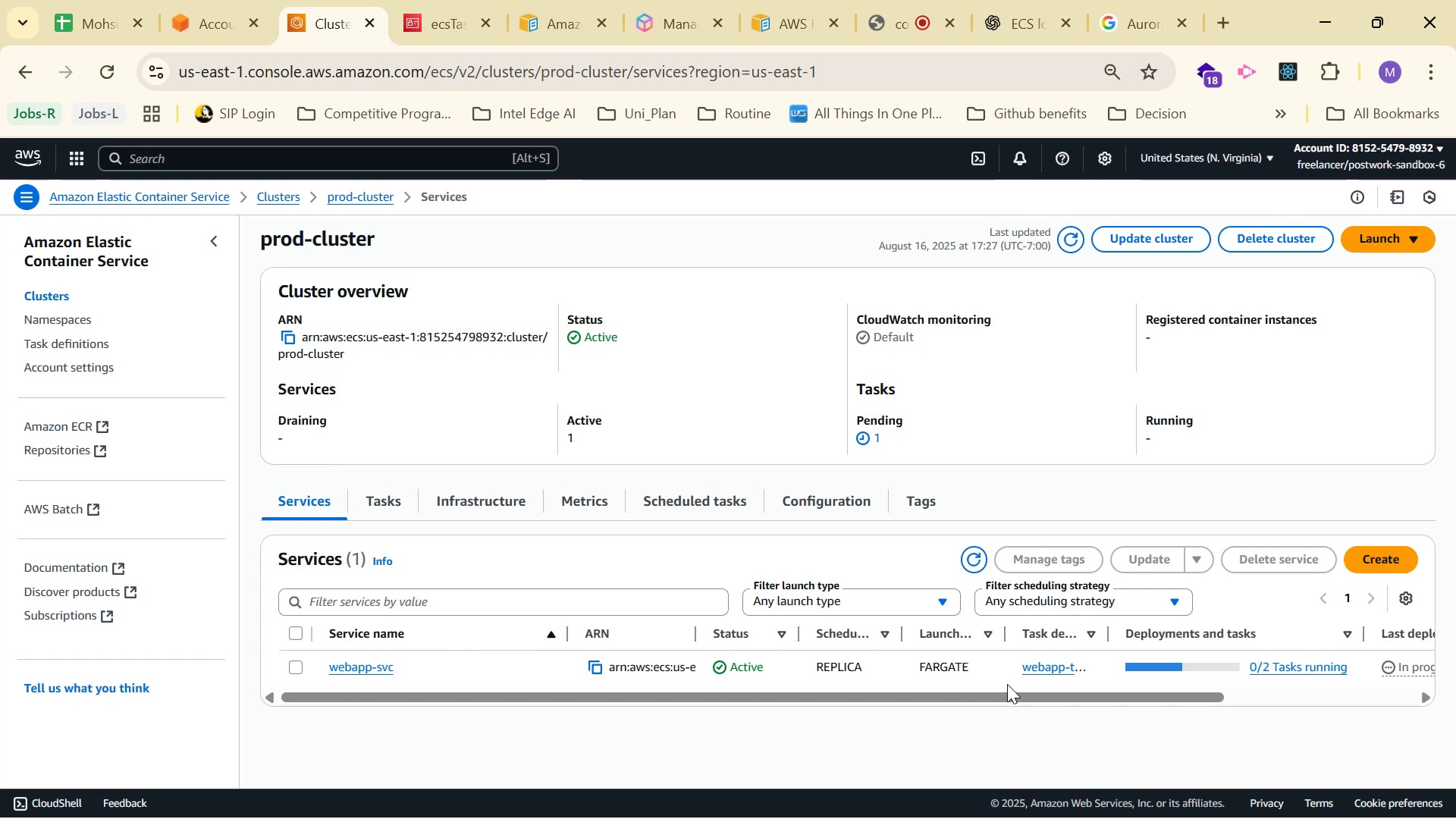 
wait(40.56)
 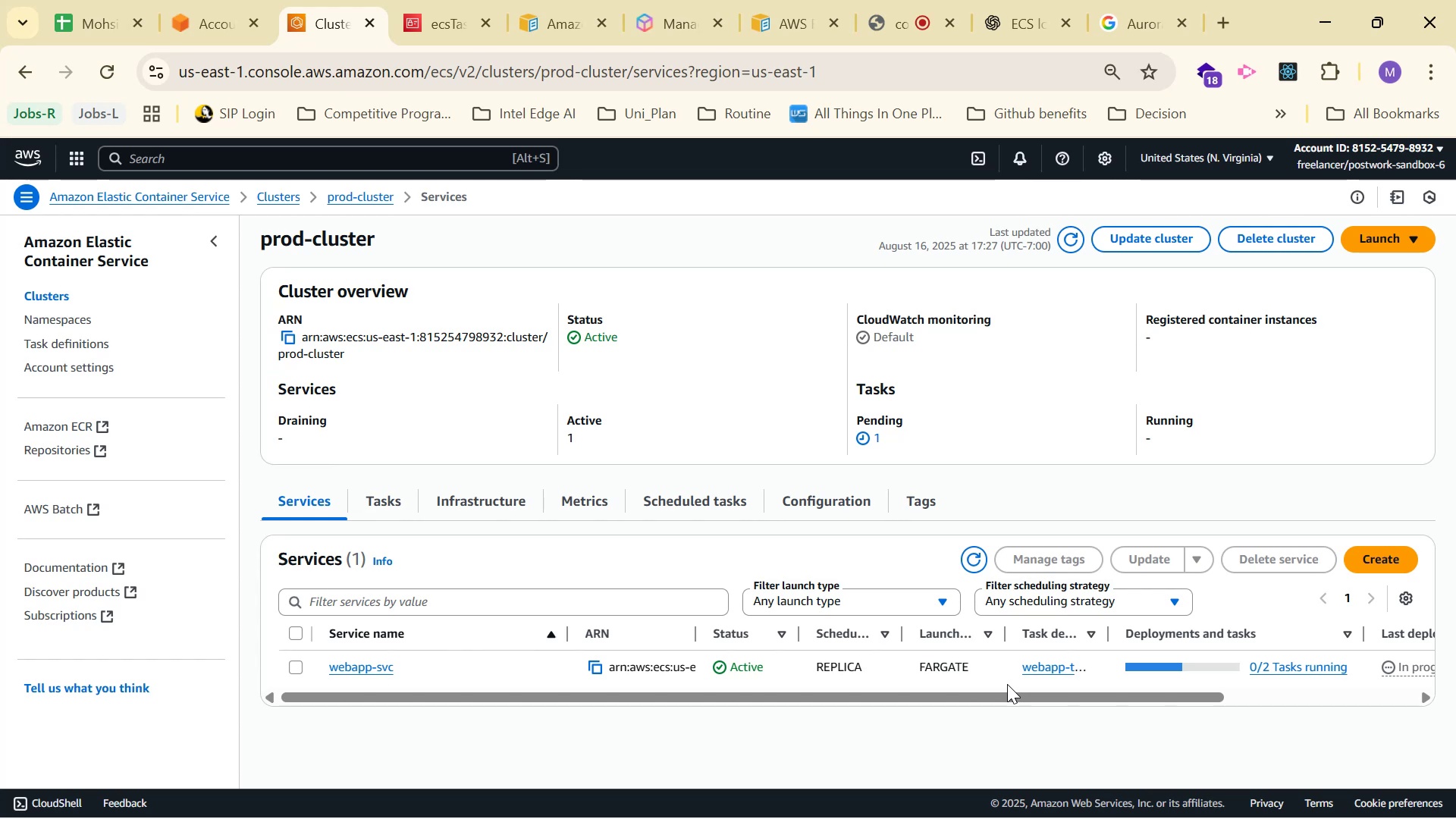 
scroll: coordinate [1046, 439], scroll_direction: up, amount: 2.0
 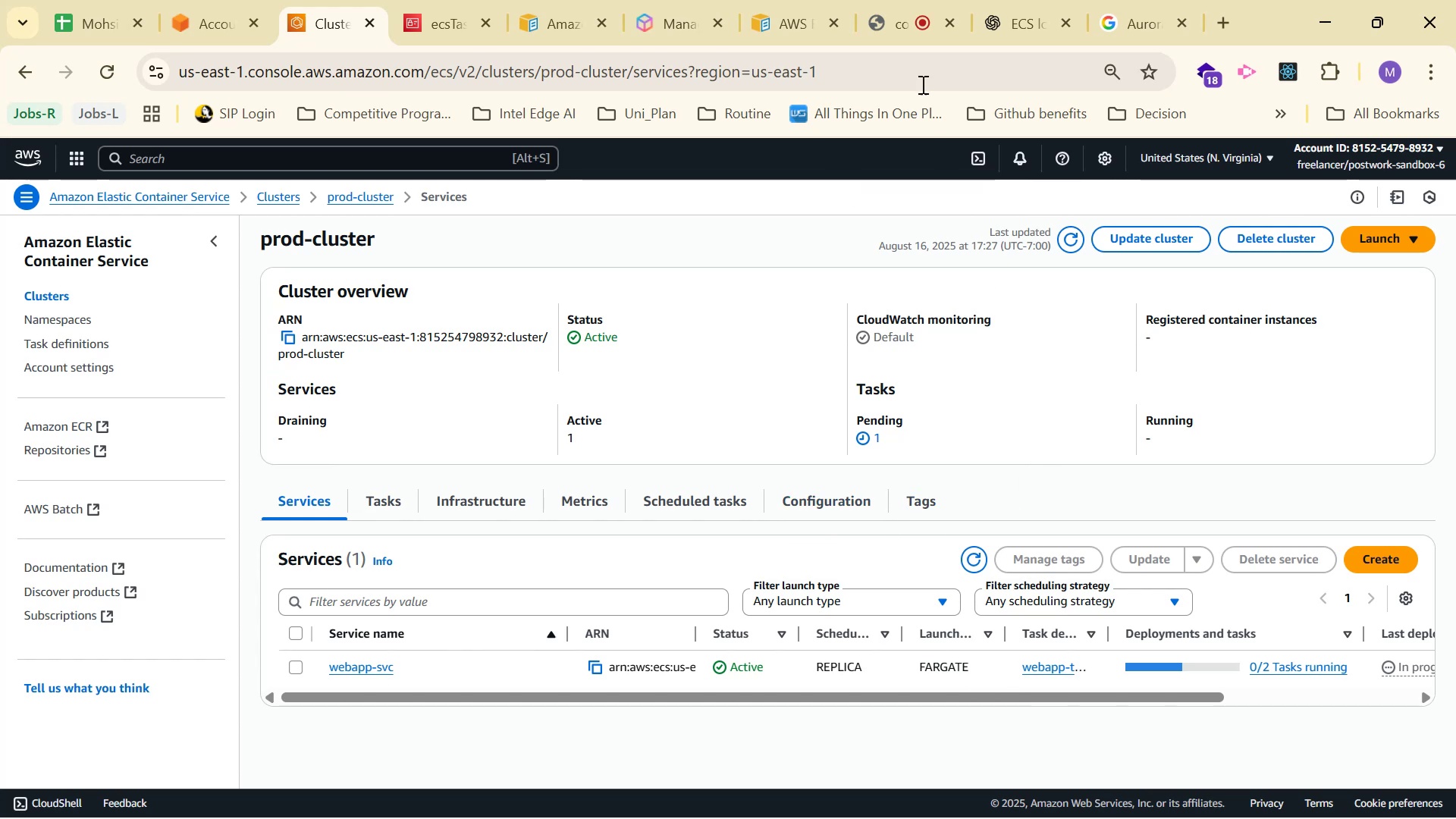 
left_click([882, 31])
 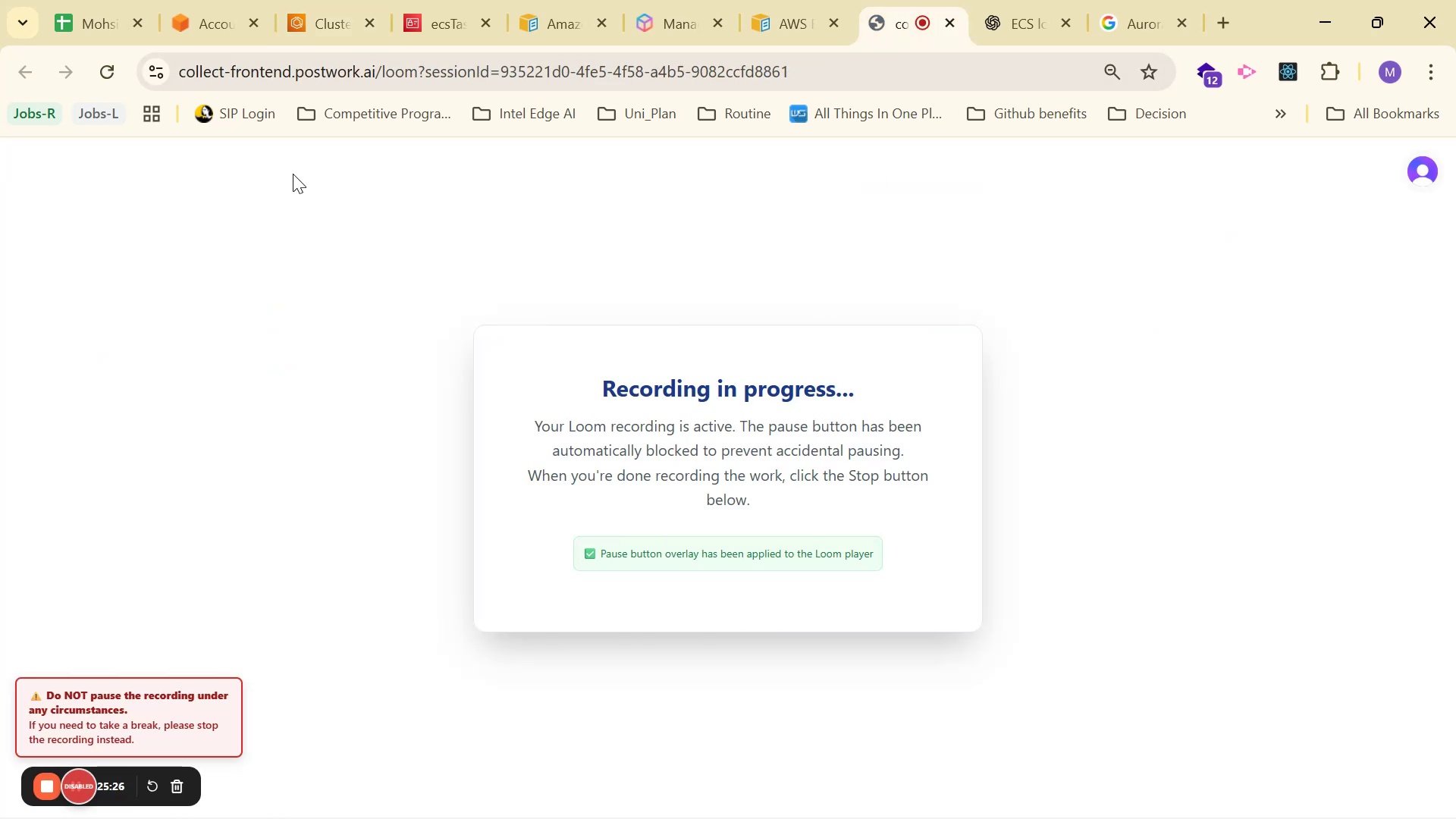 
left_click([427, 15])
 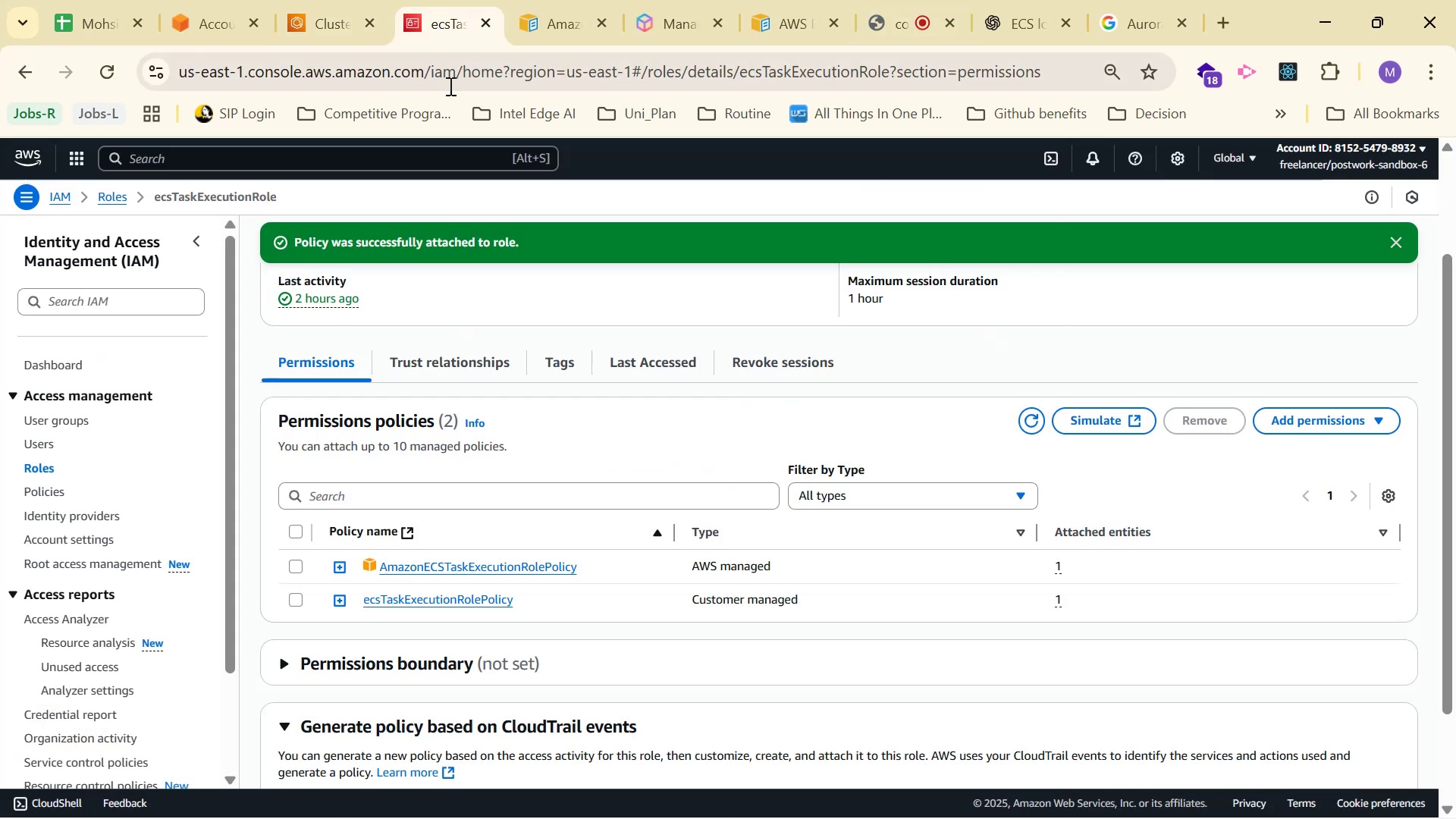 
scroll: coordinate [927, 404], scroll_direction: down, amount: 3.0
 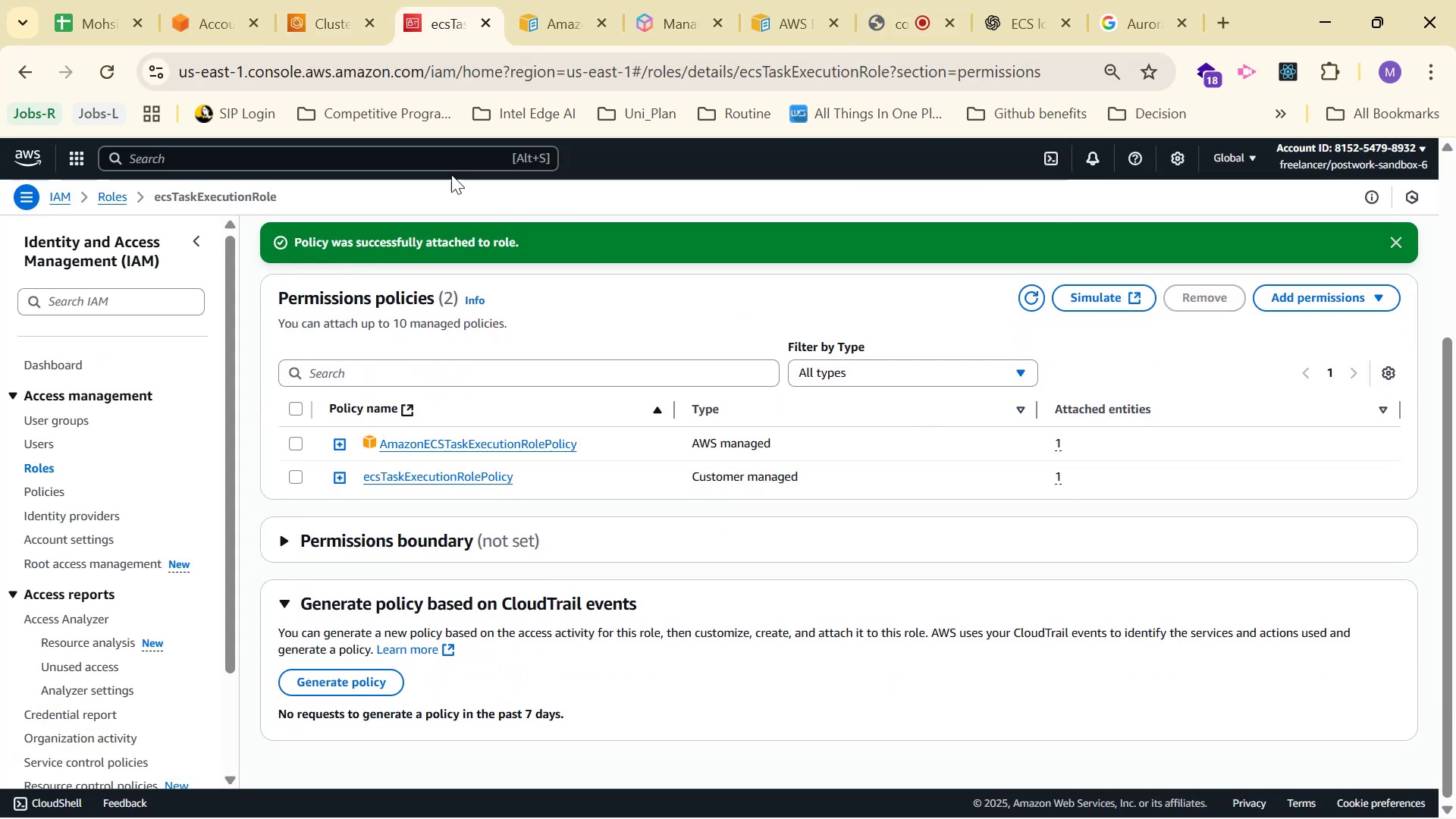 
left_click([333, 2])
 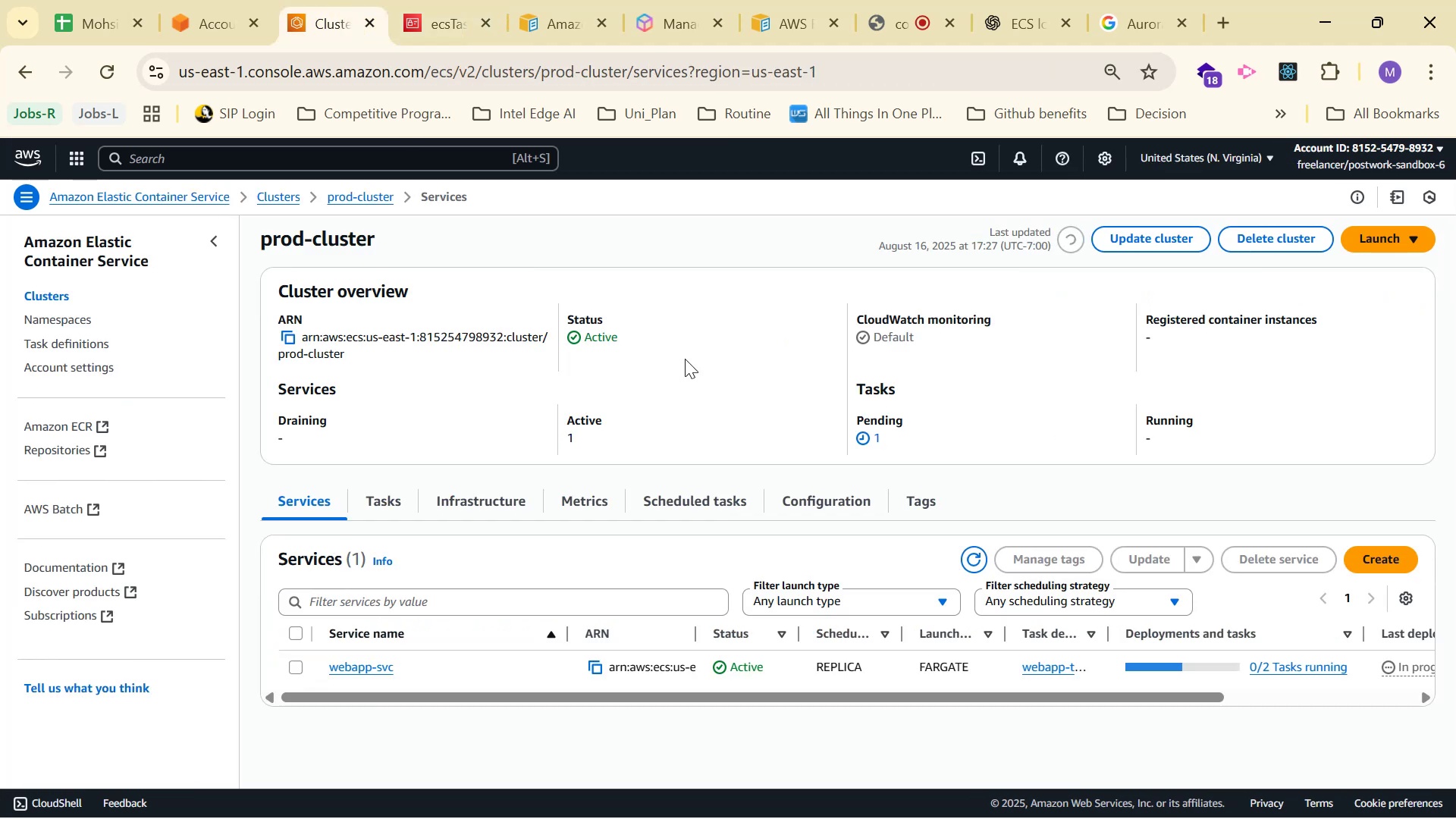 
scroll: coordinate [1032, 421], scroll_direction: down, amount: 1.0
 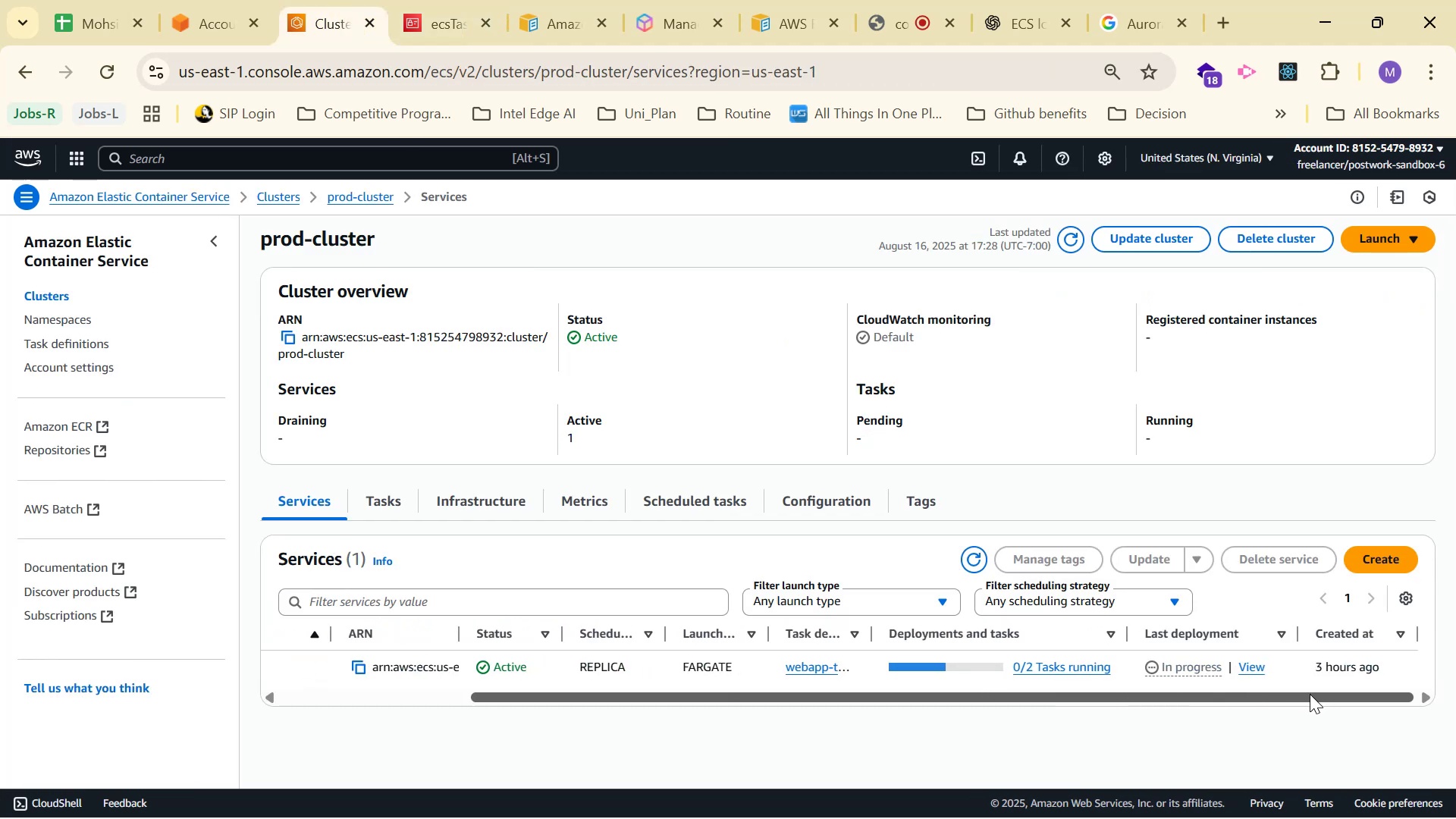 
wait(9.18)
 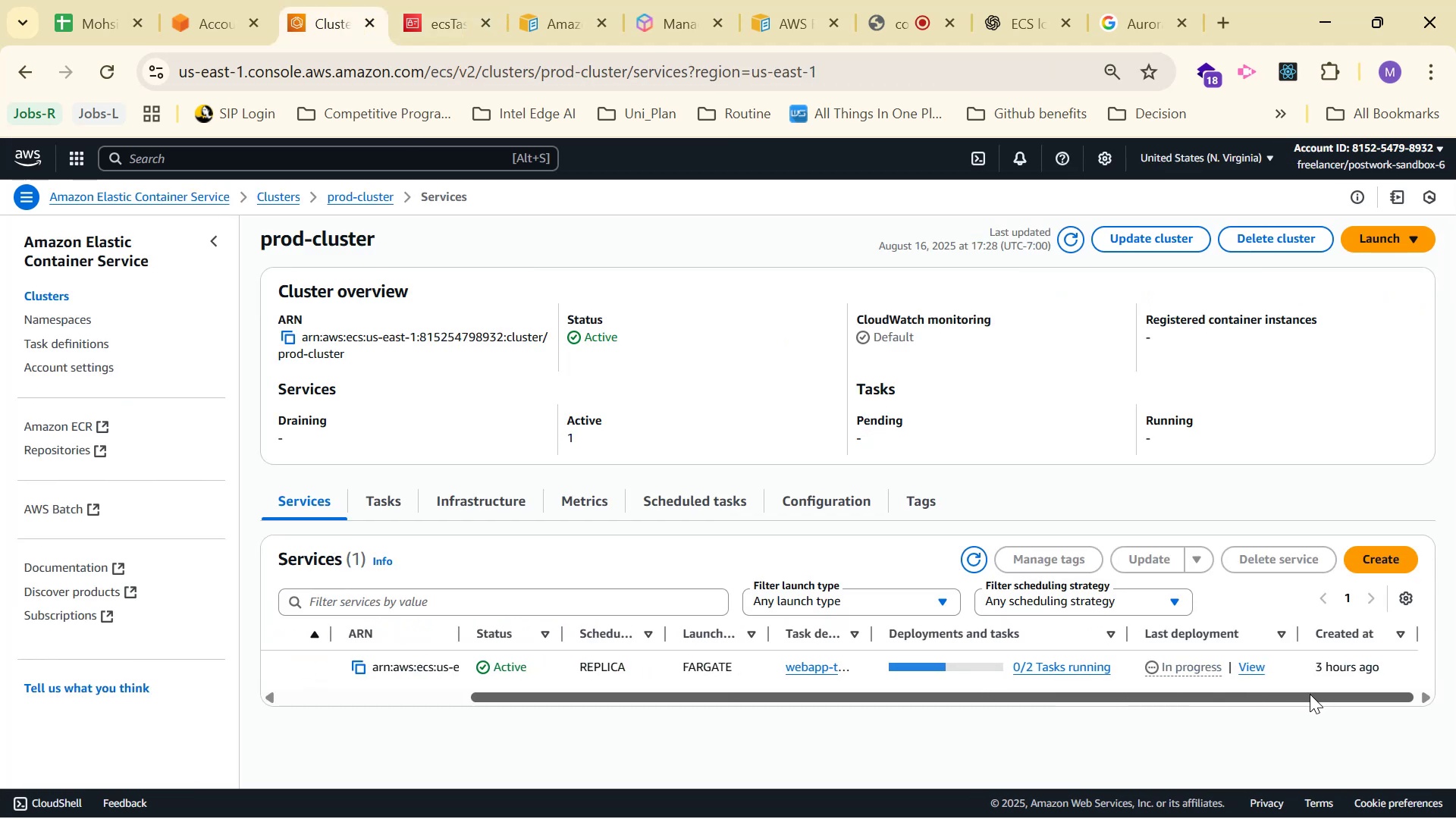 
left_click([968, 561])
 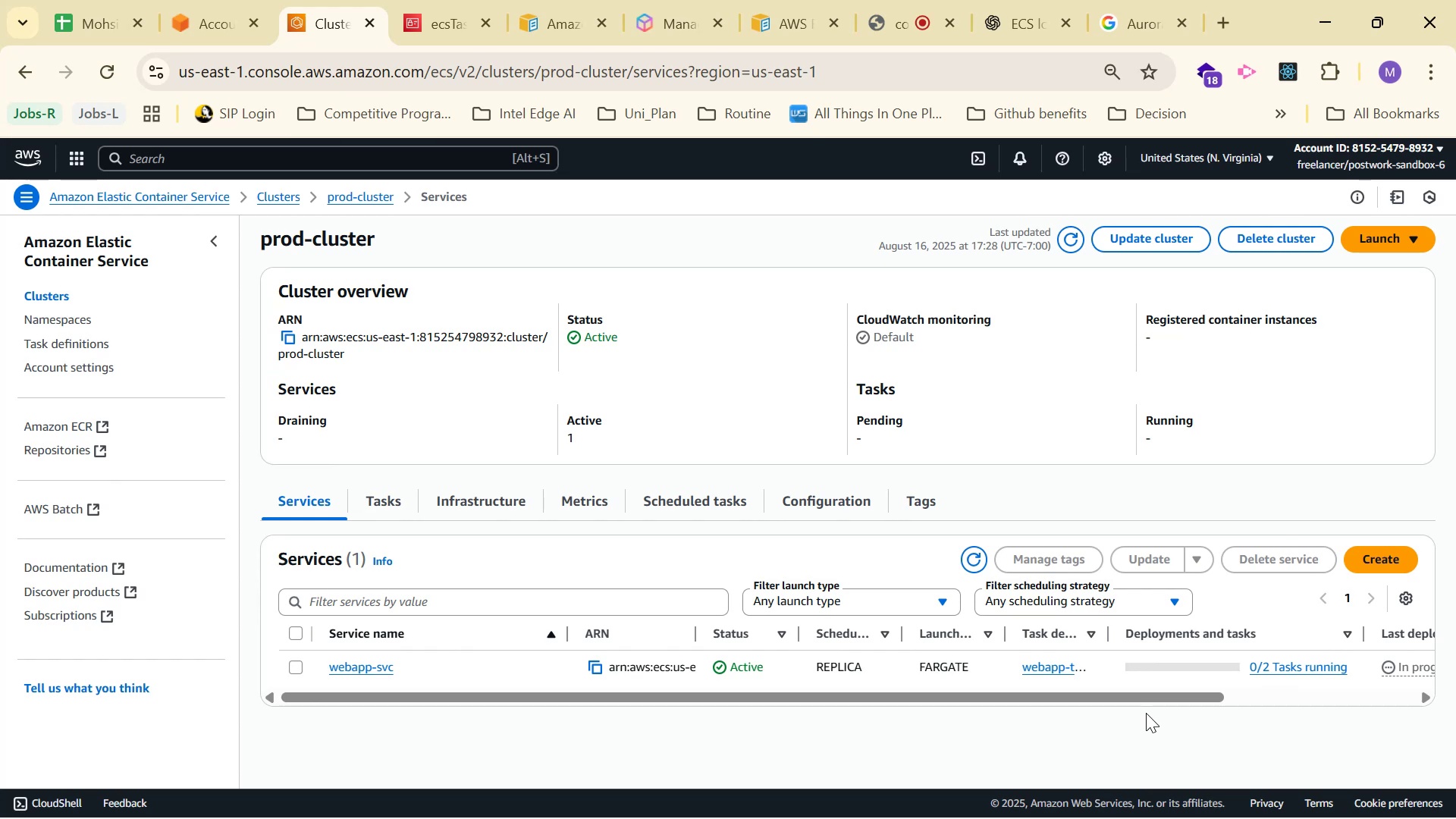 
wait(15.35)
 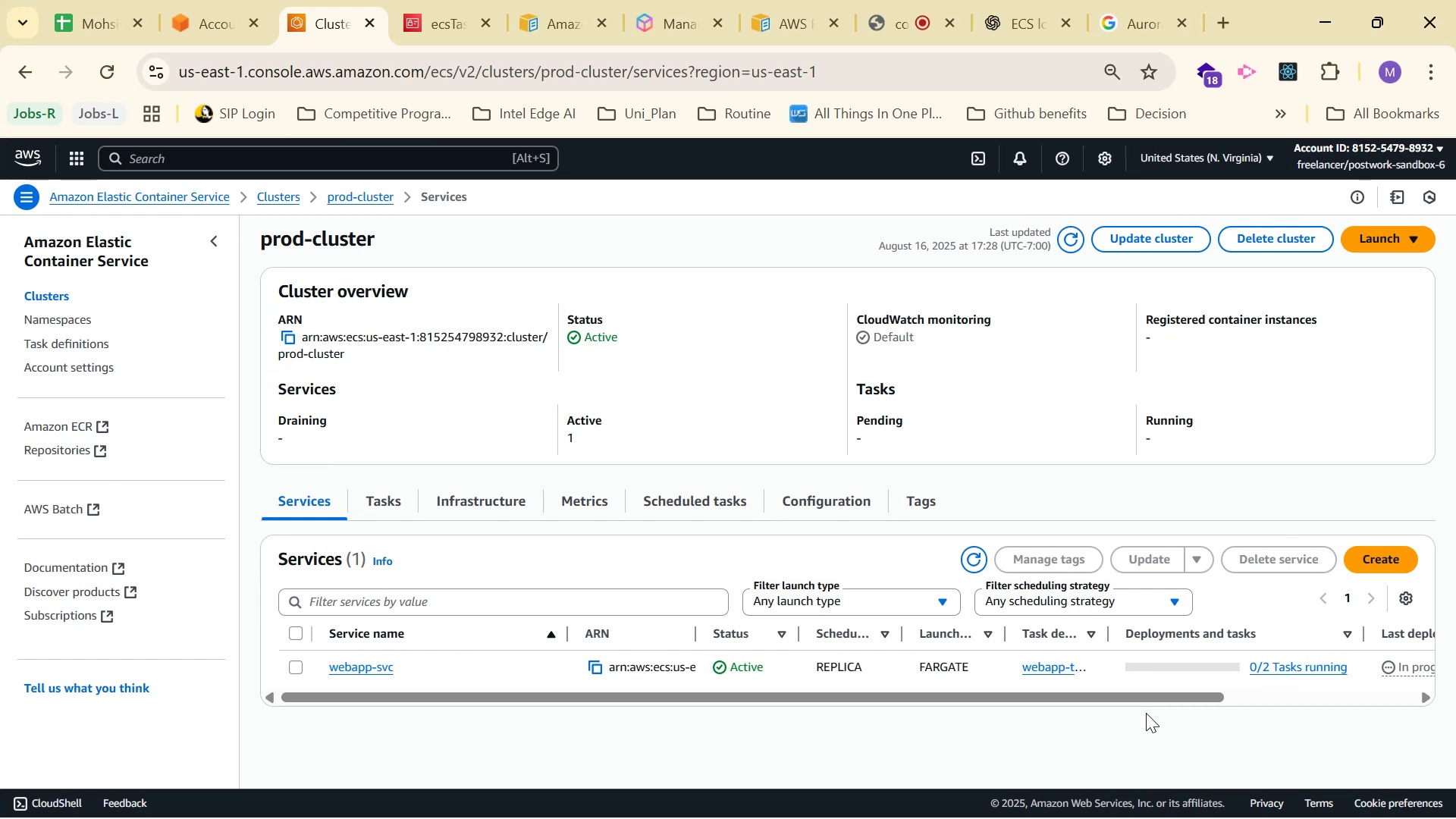 
left_click([378, 498])
 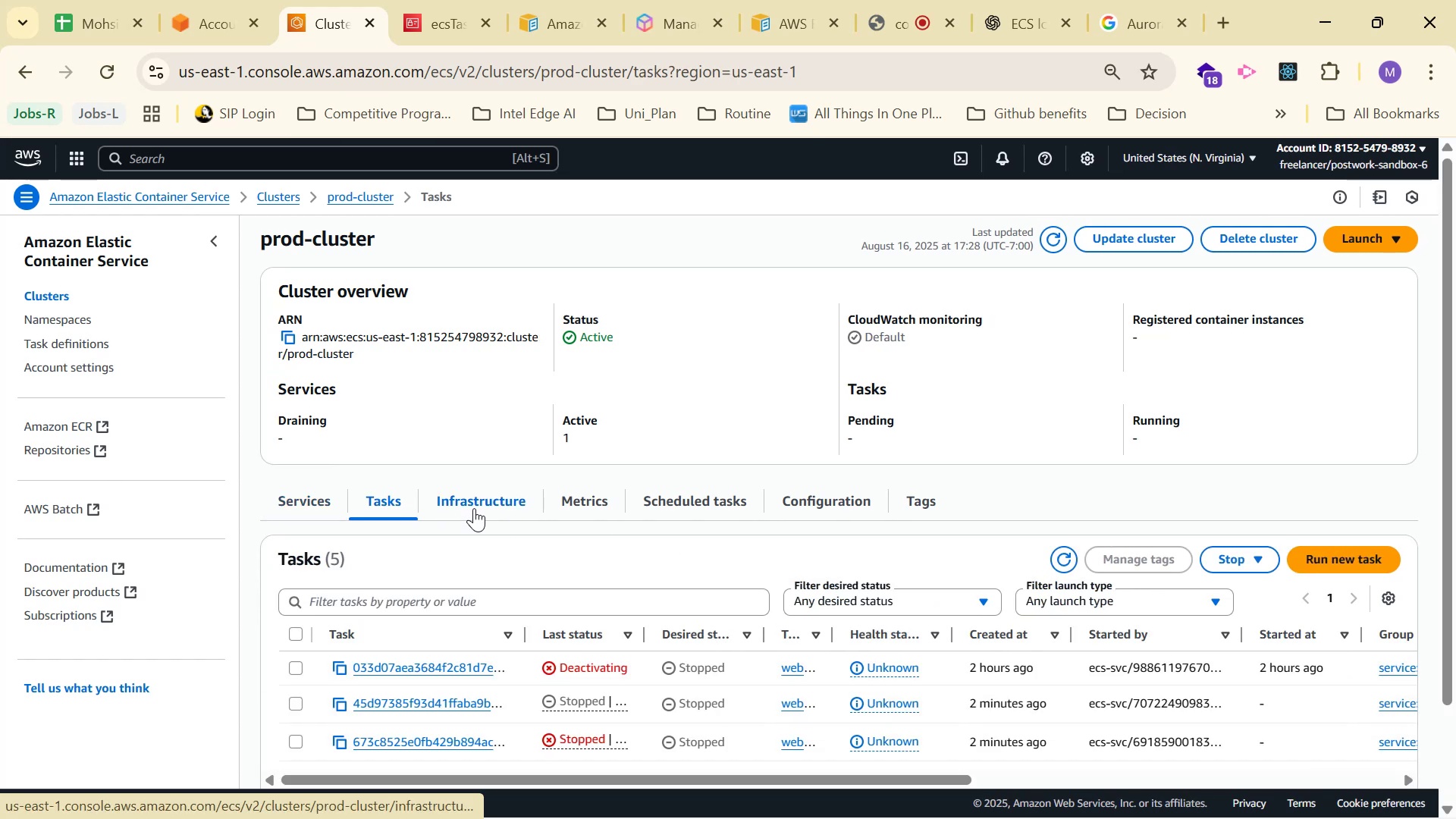 
scroll: coordinate [808, 410], scroll_direction: down, amount: 1.0
 